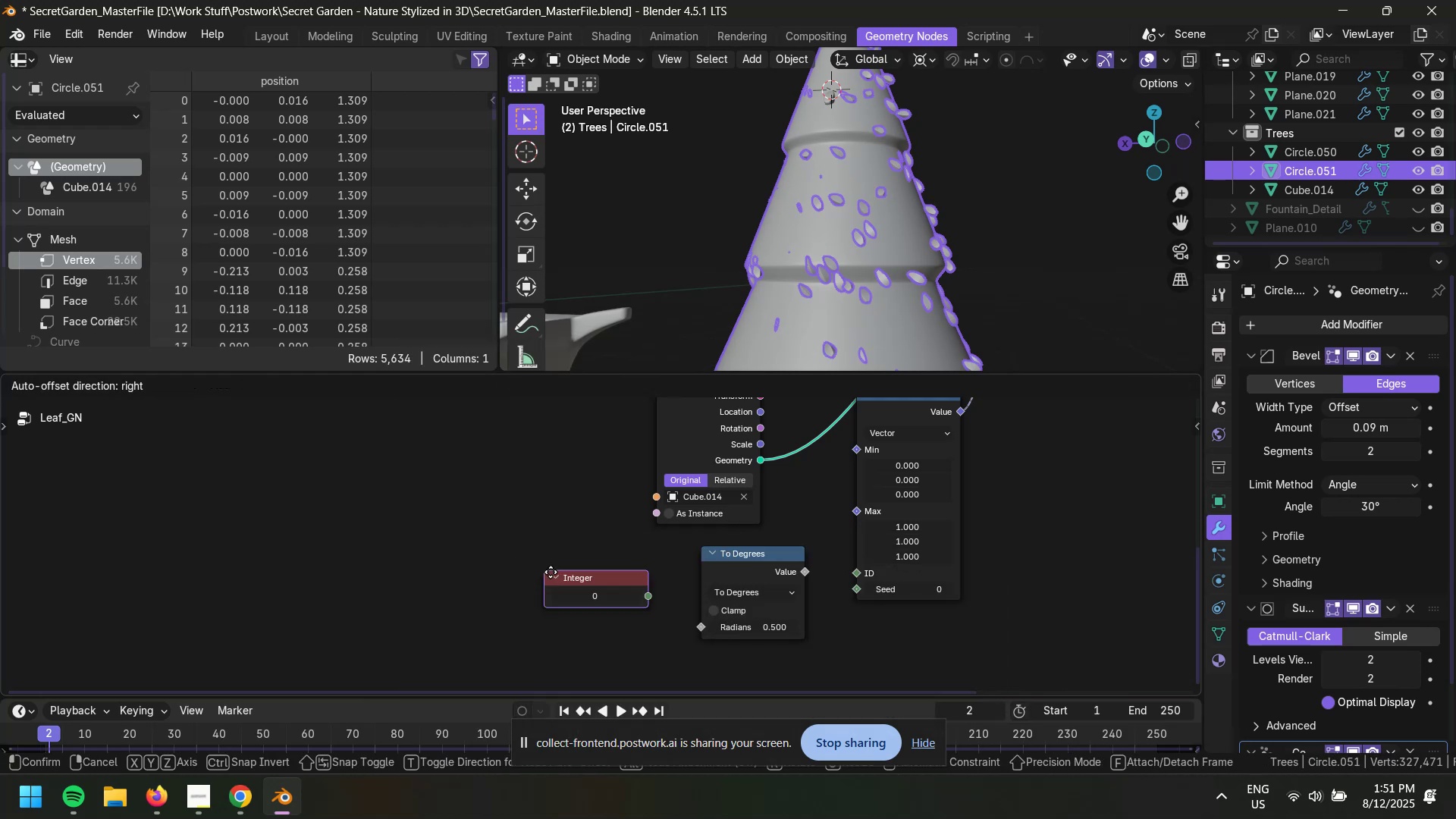 
left_click([544, 592])
 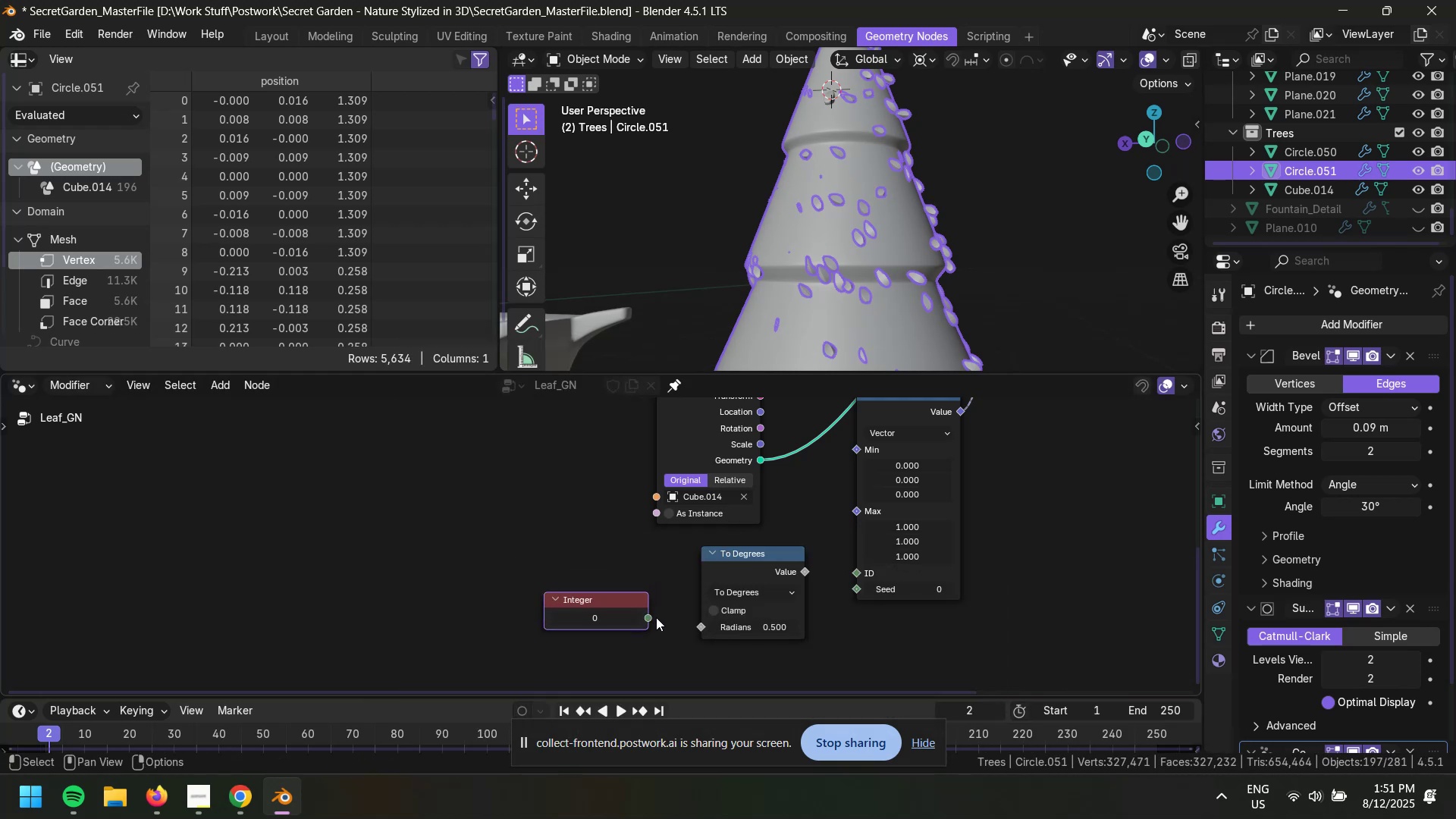 
left_click_drag(start_coordinate=[652, 615], to_coordinate=[701, 625])
 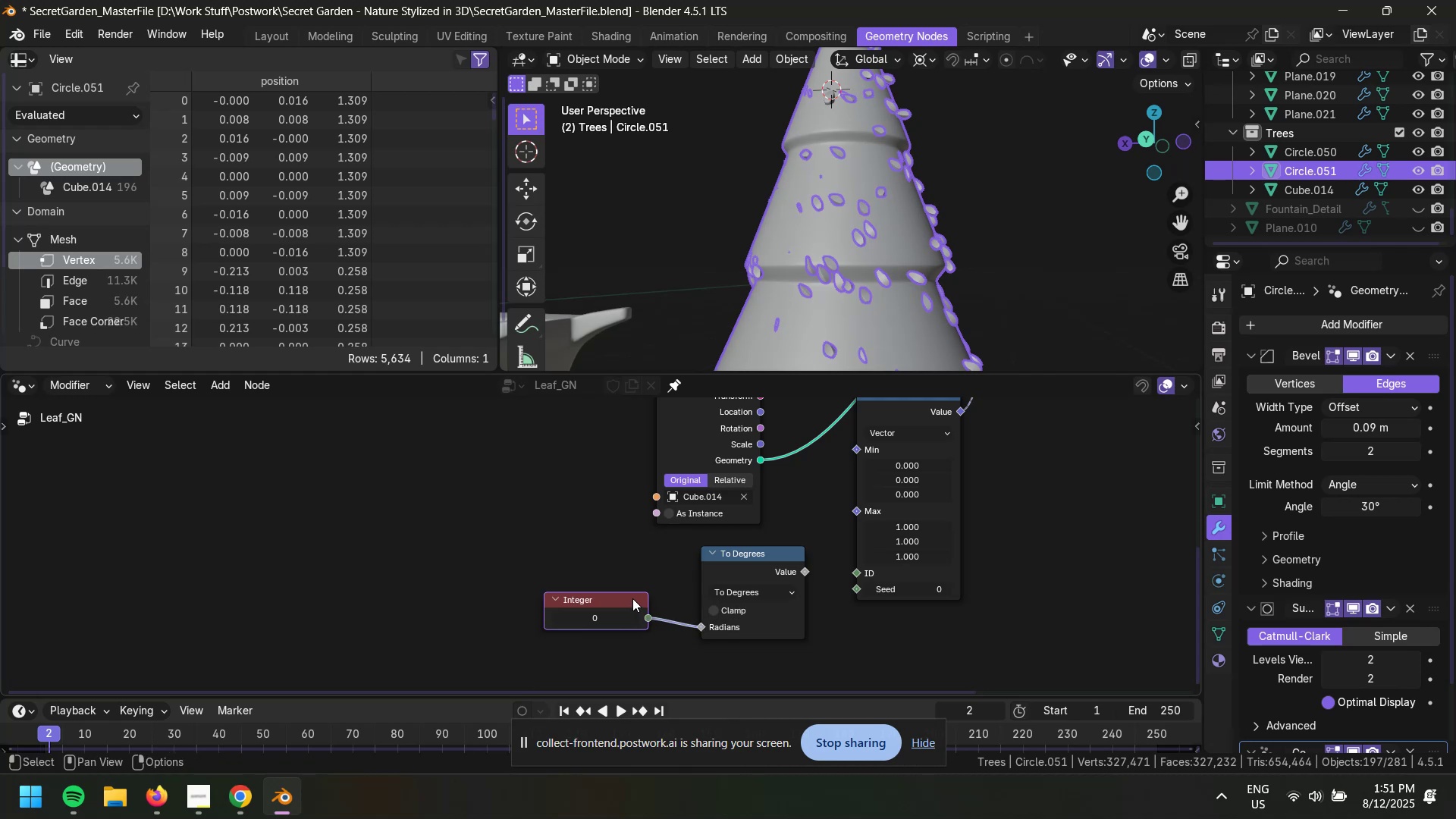 
left_click_drag(start_coordinate=[631, 598], to_coordinate=[617, 600])
 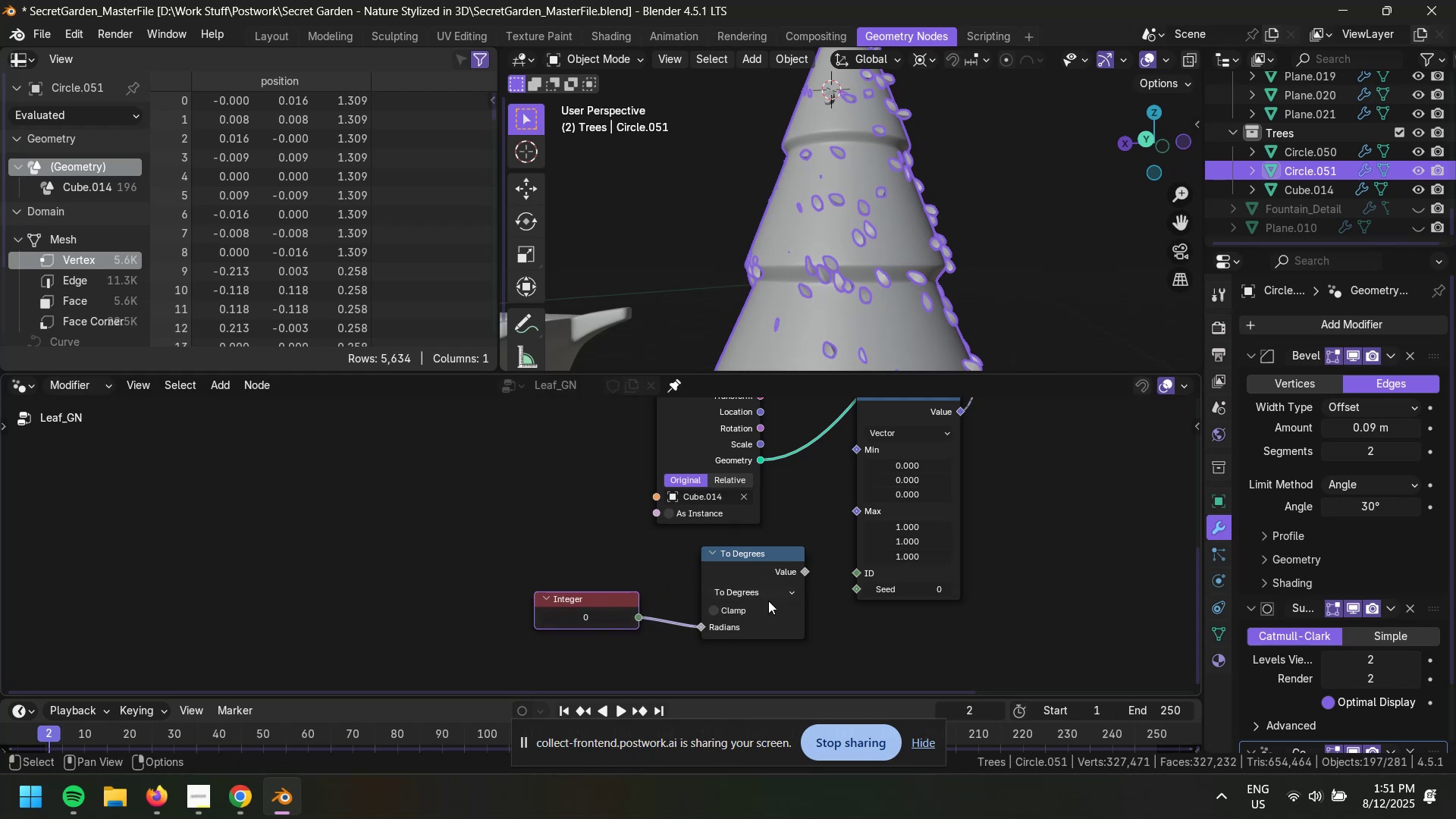 
left_click([752, 591])
 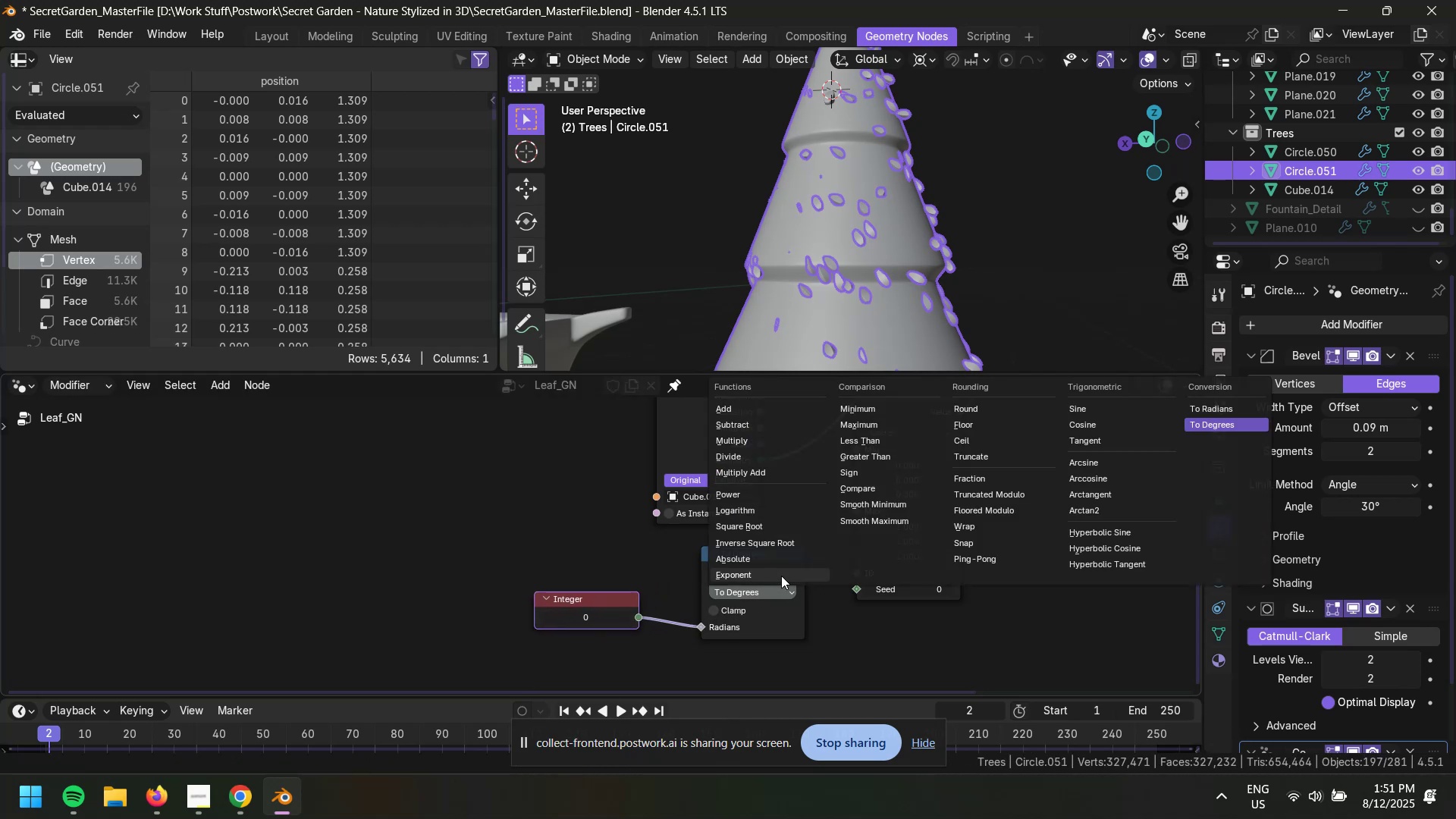 
key(Escape)
 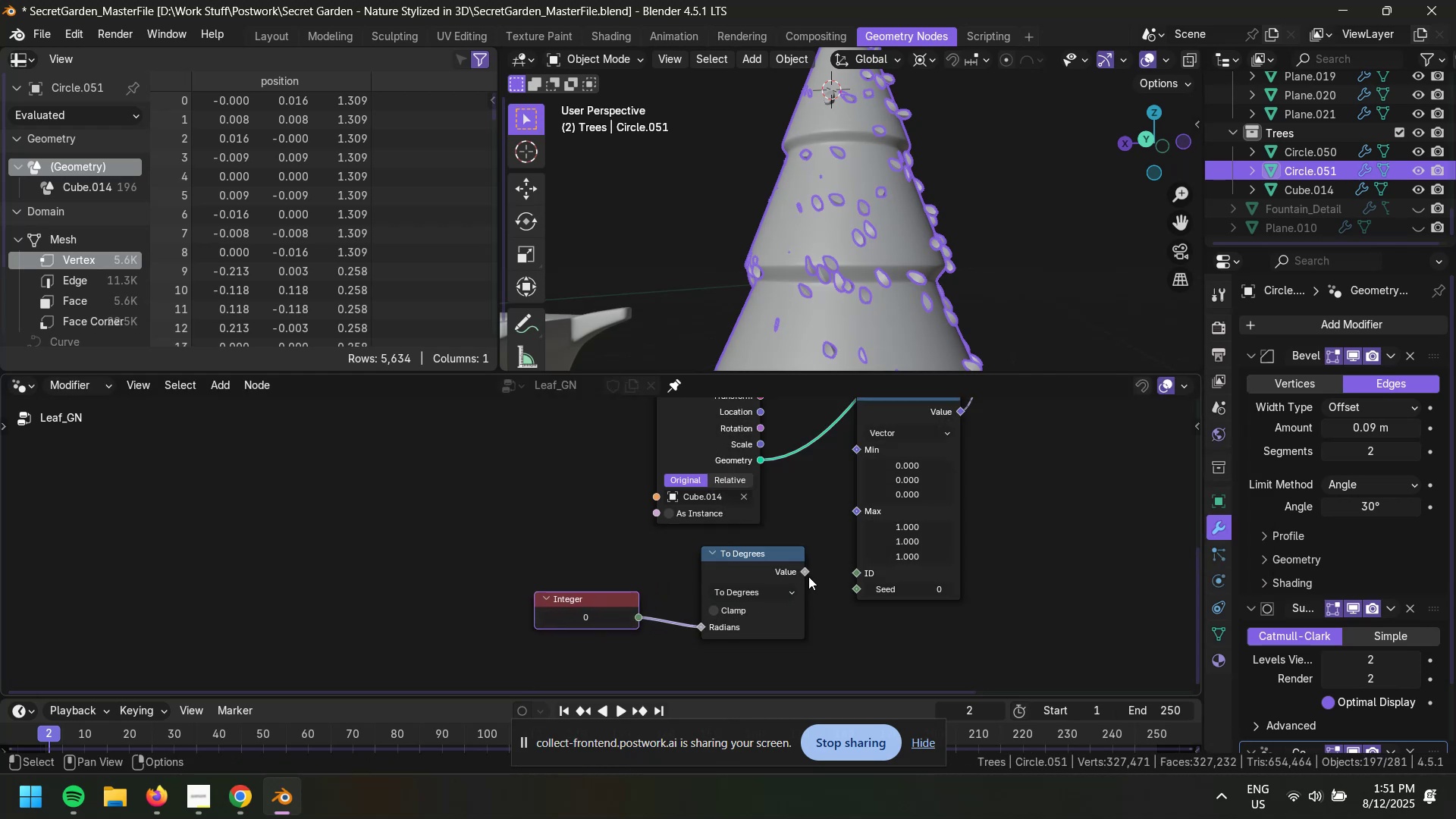 
left_click_drag(start_coordinate=[808, 570], to_coordinate=[833, 574])
 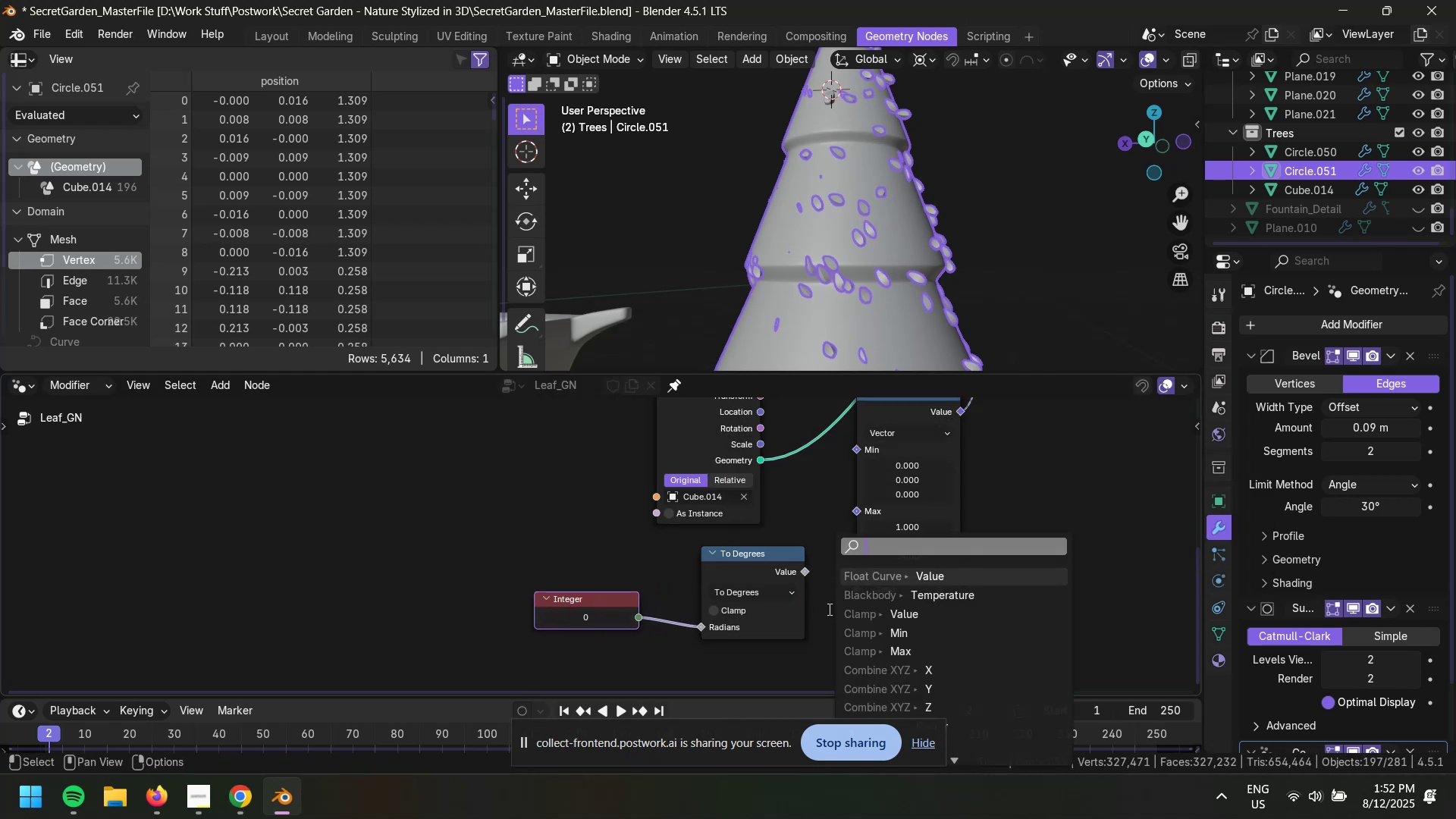 
key(Escape)
 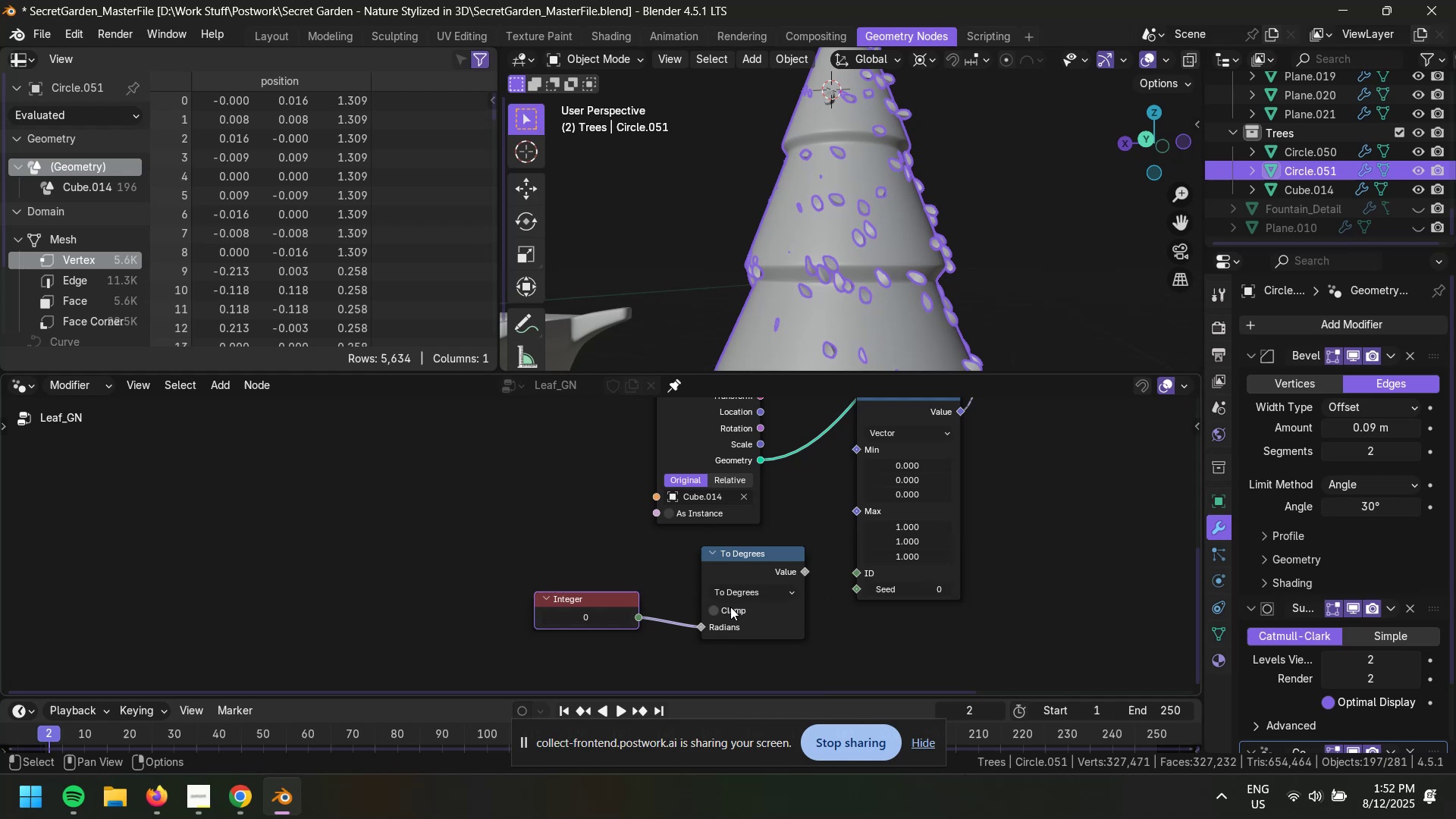 
left_click([740, 628])
 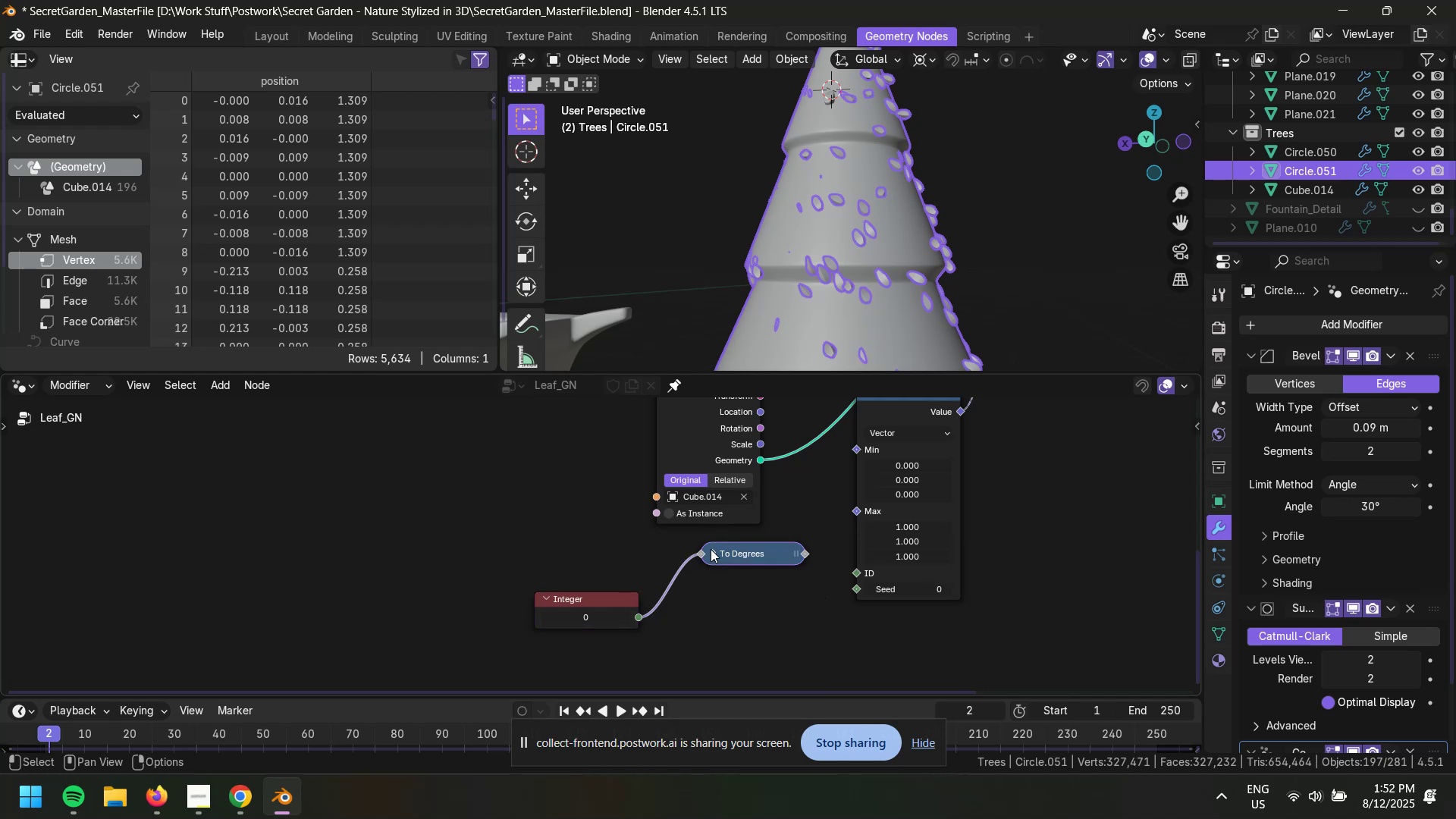 
double_click([711, 549])
 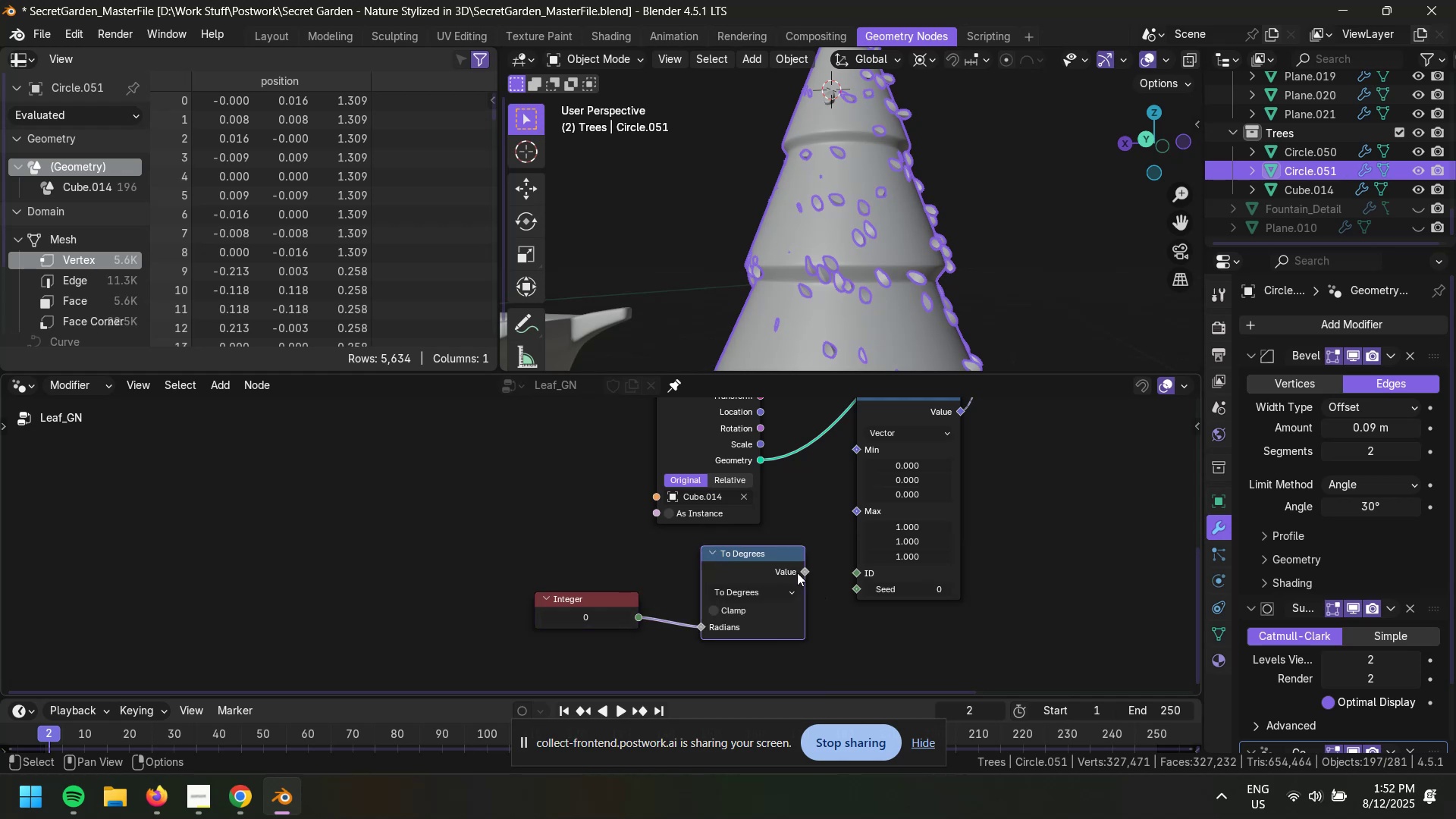 
left_click_drag(start_coordinate=[805, 570], to_coordinate=[855, 506])
 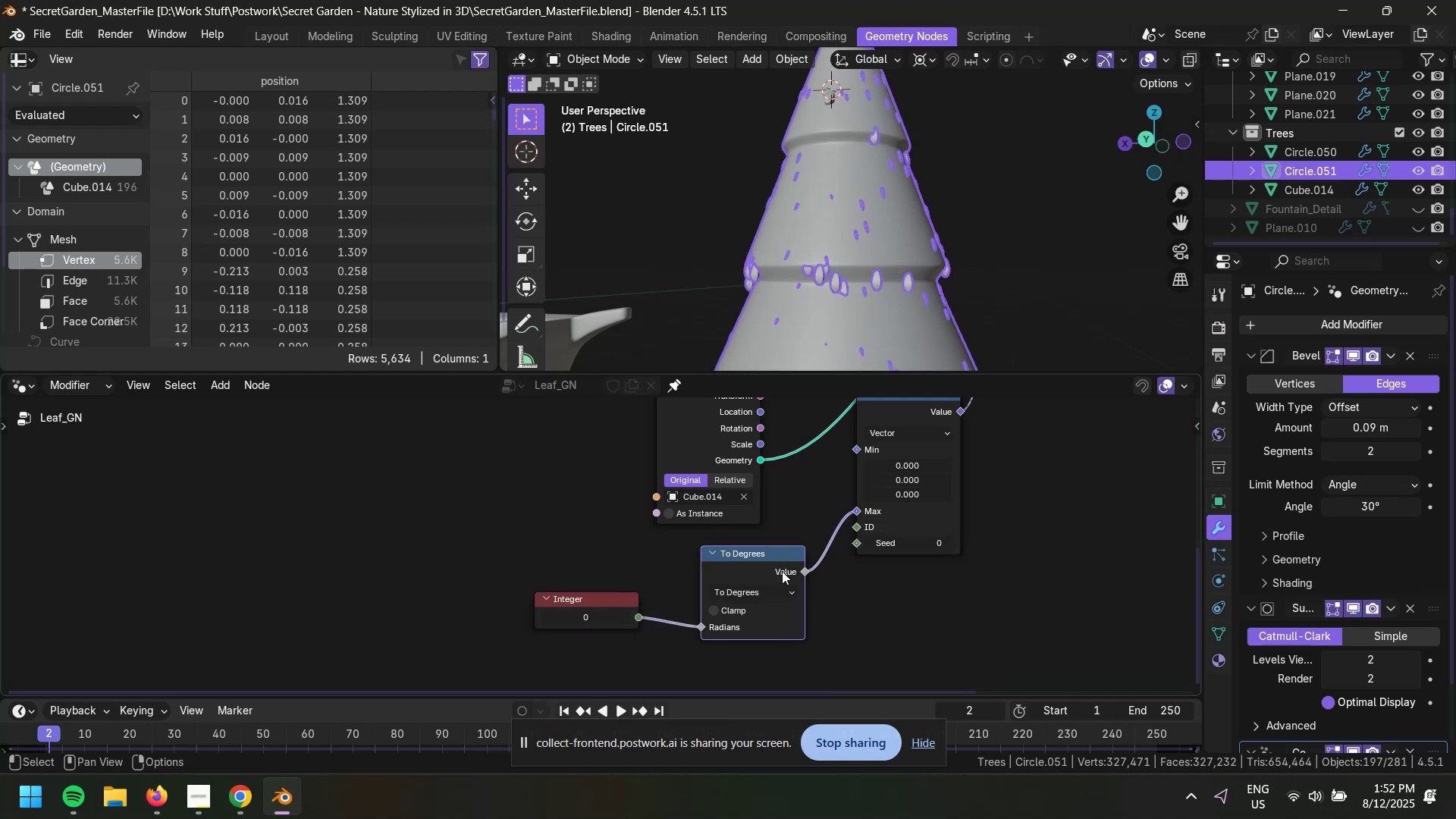 
left_click_drag(start_coordinate=[764, 555], to_coordinate=[748, 550])
 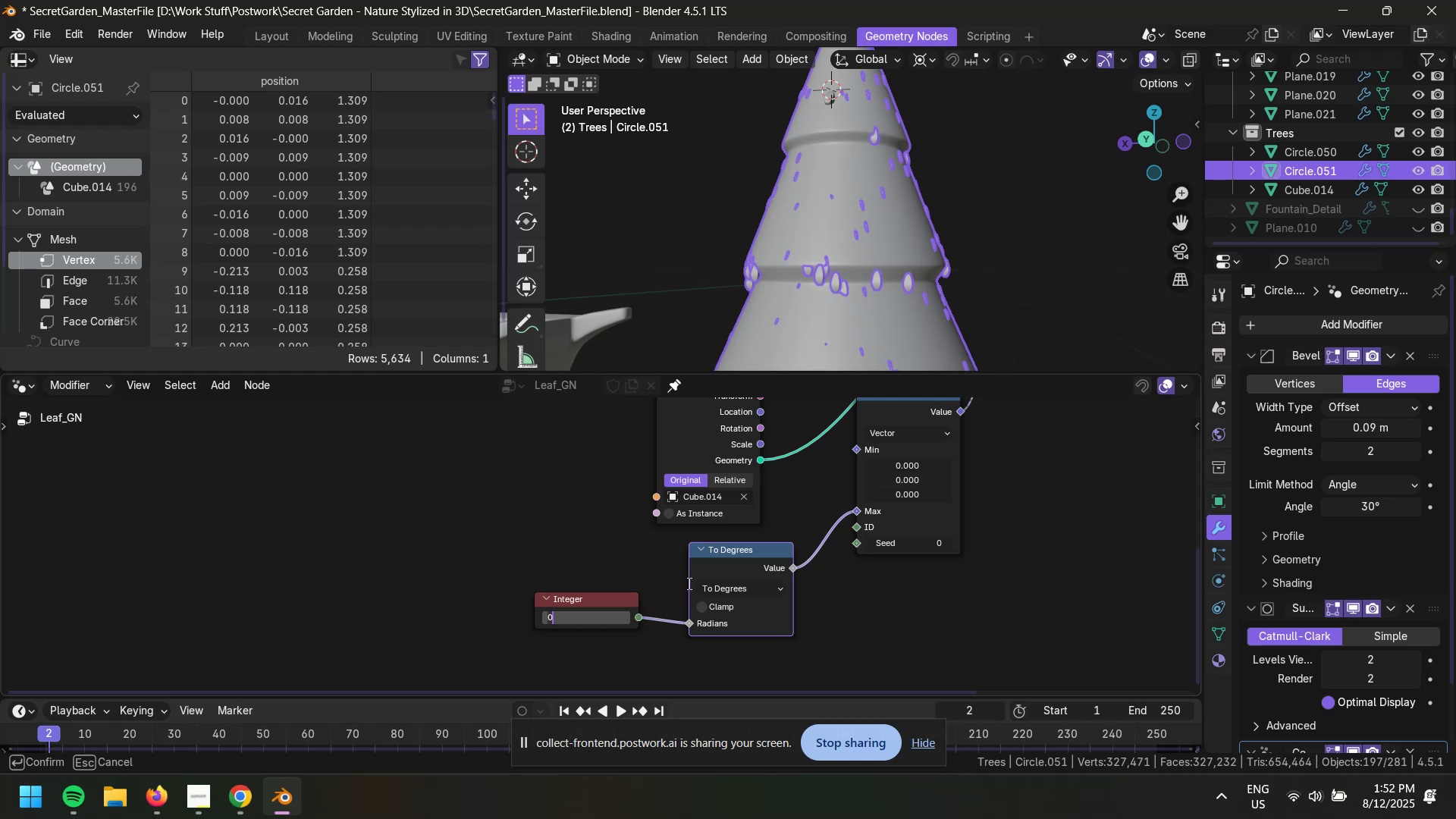 
wait(5.97)
 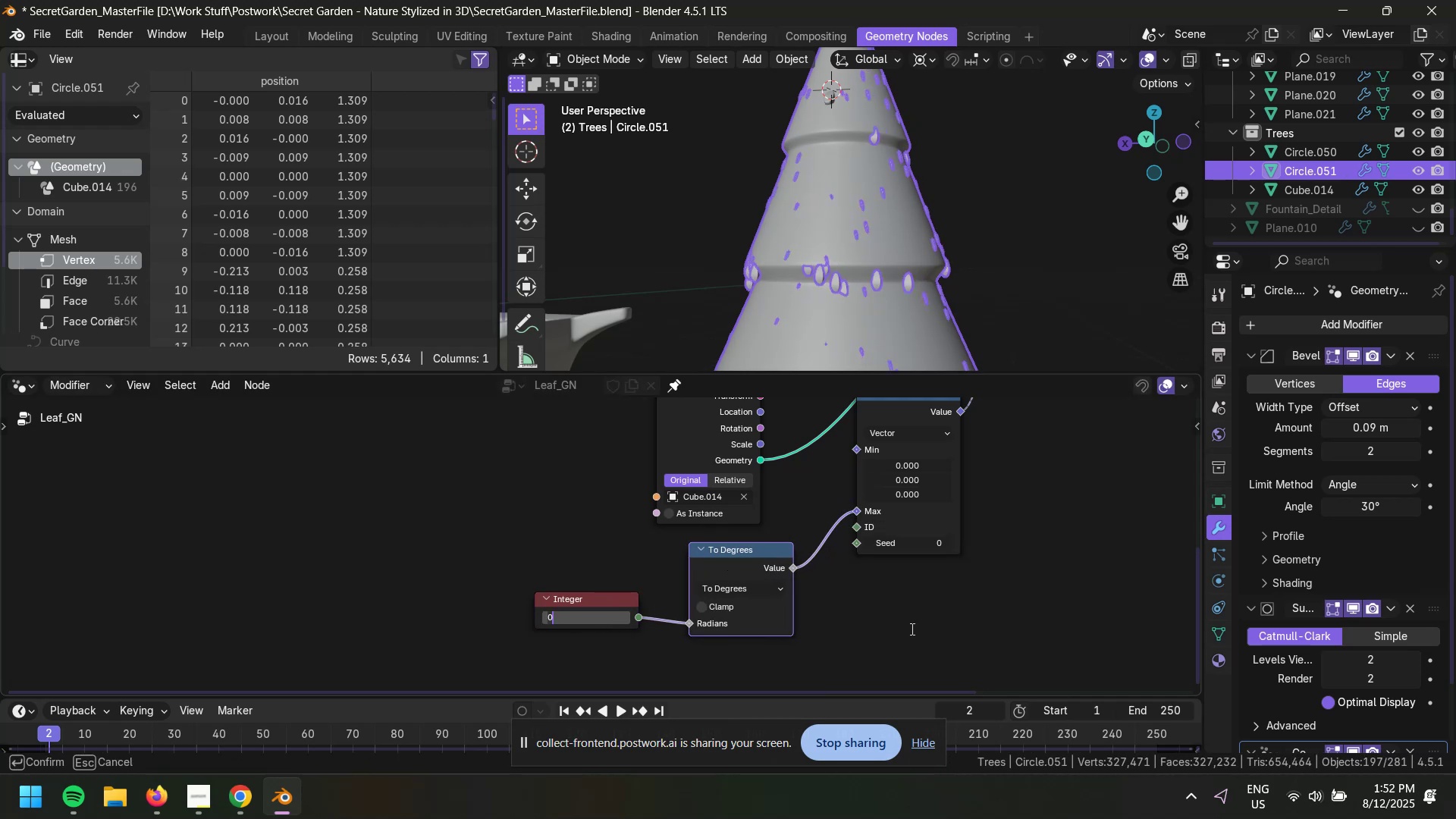 
type(rau)
key(Backspace)
key(Backspace)
key(Backspace)
type(tau)
 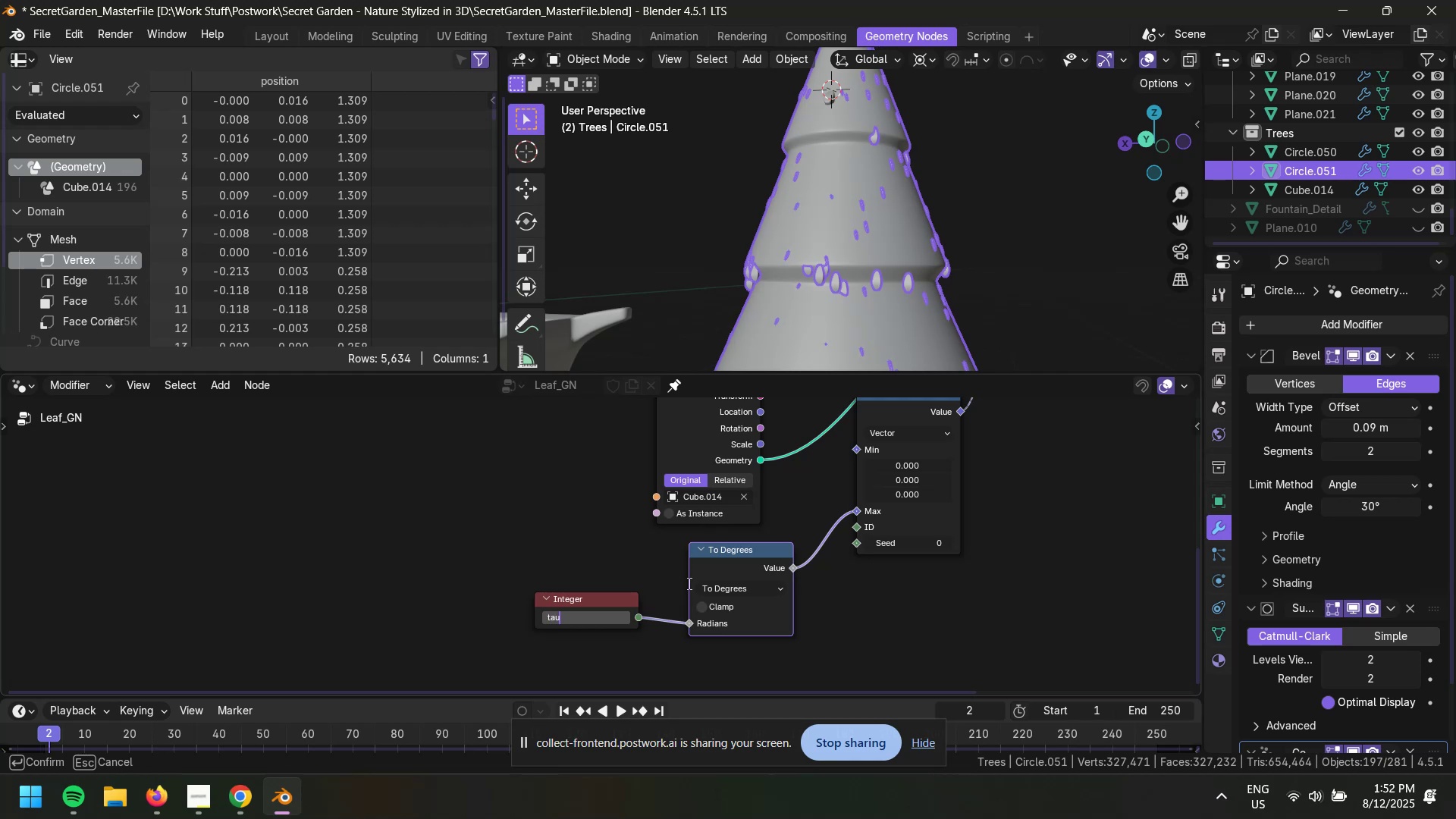 
key(Enter)
 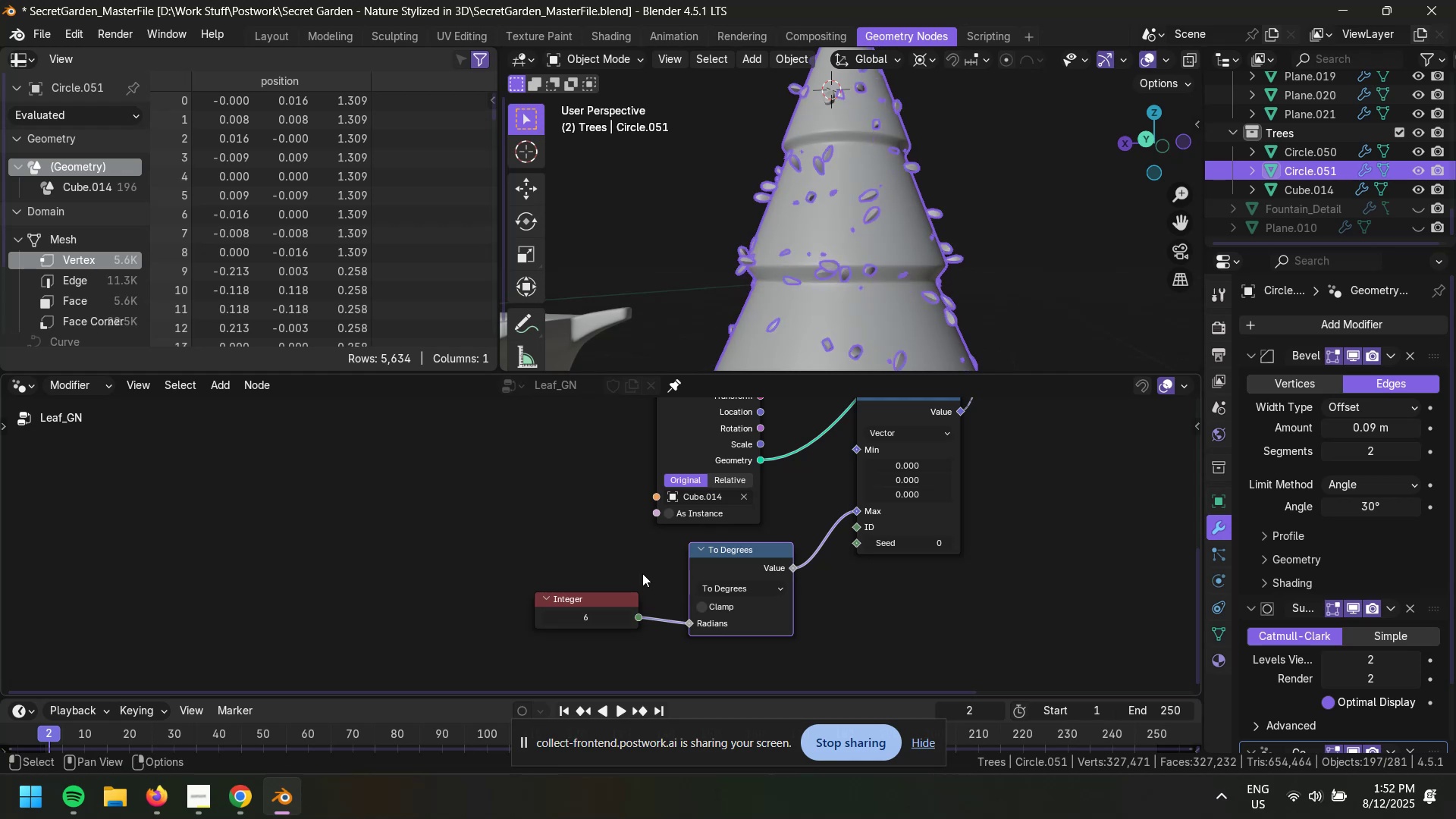 
left_click([578, 610])
 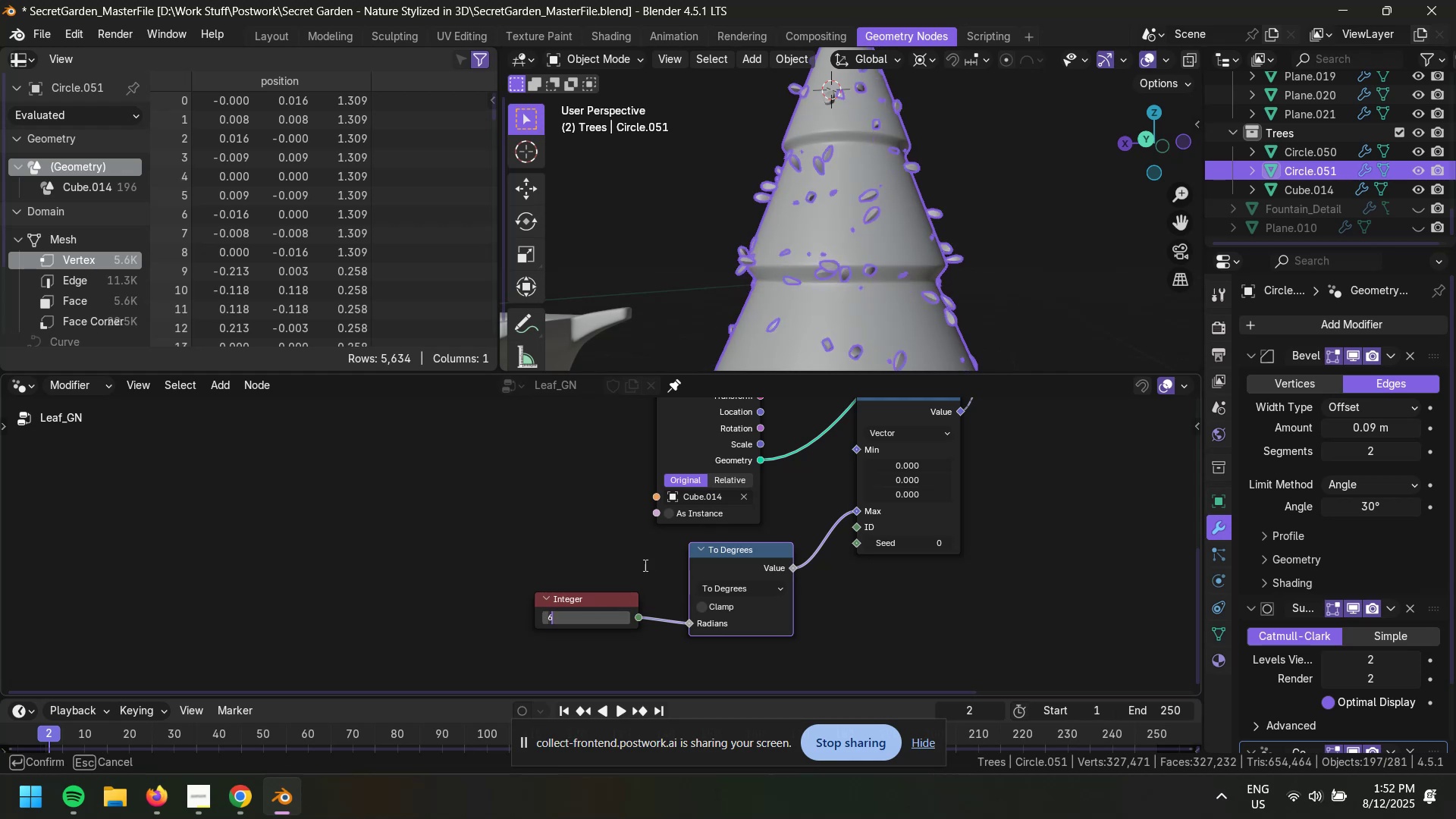 
left_click([629, 557])
 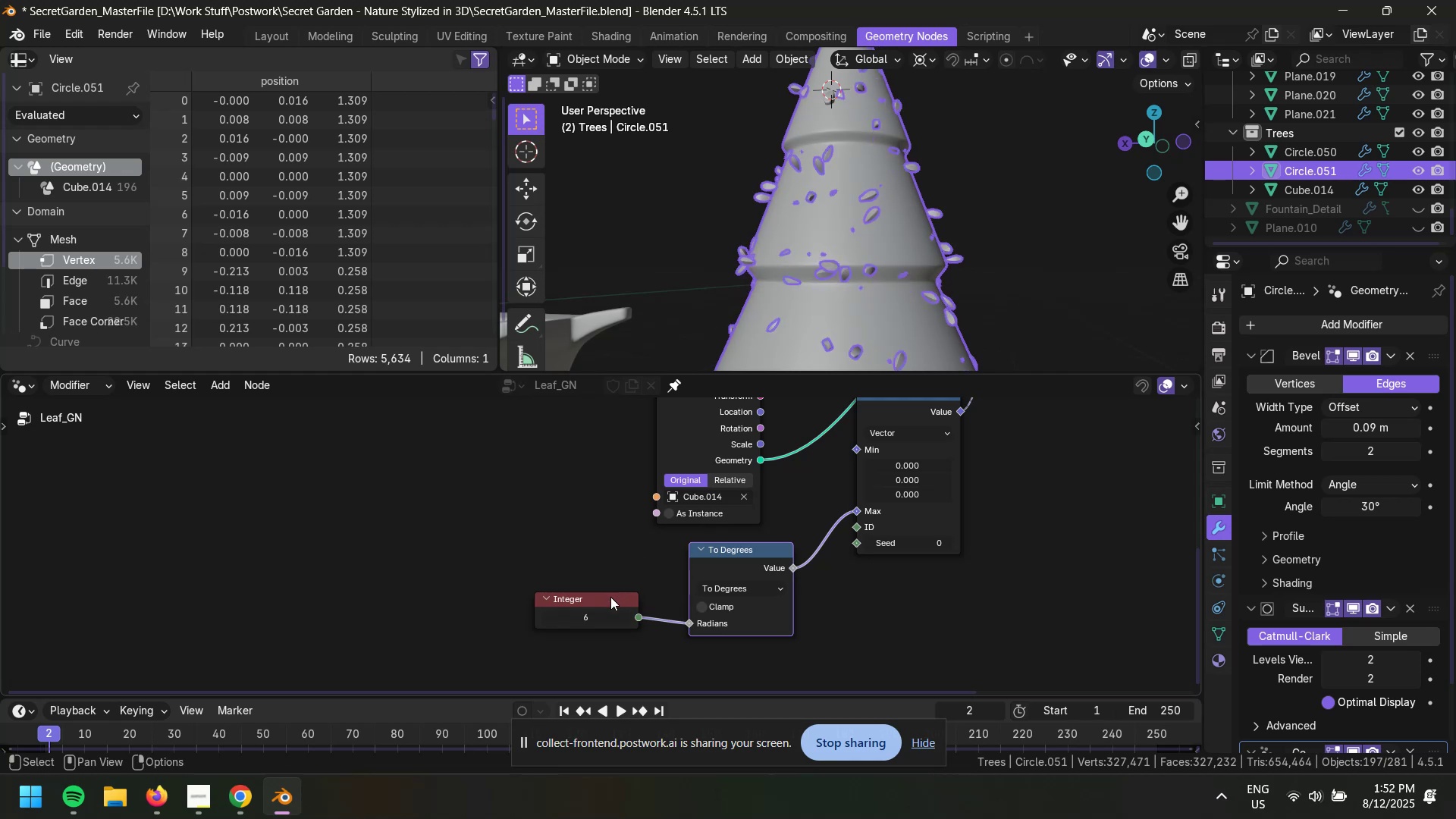 
left_click([605, 604])
 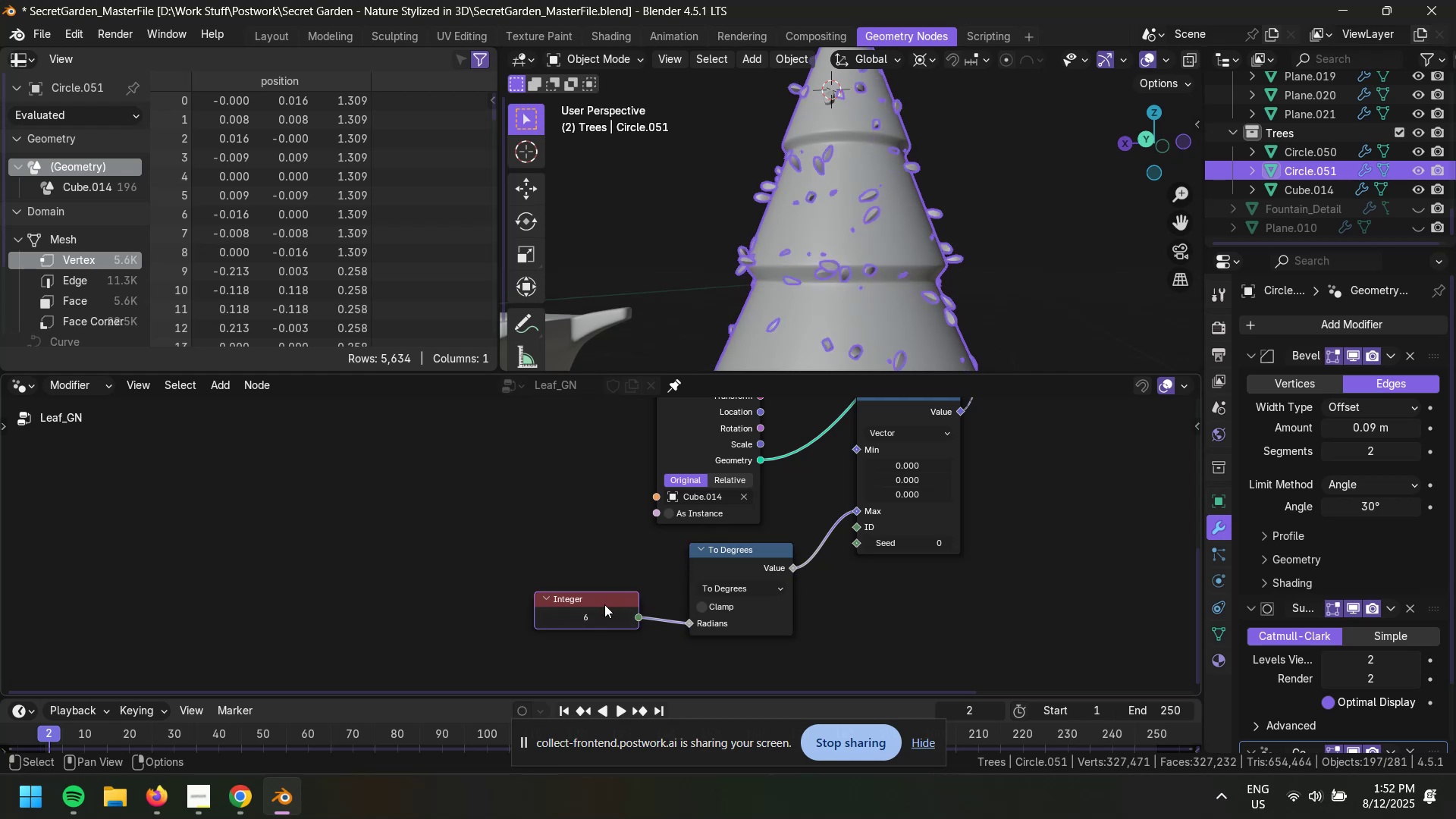 
key(Delete)
 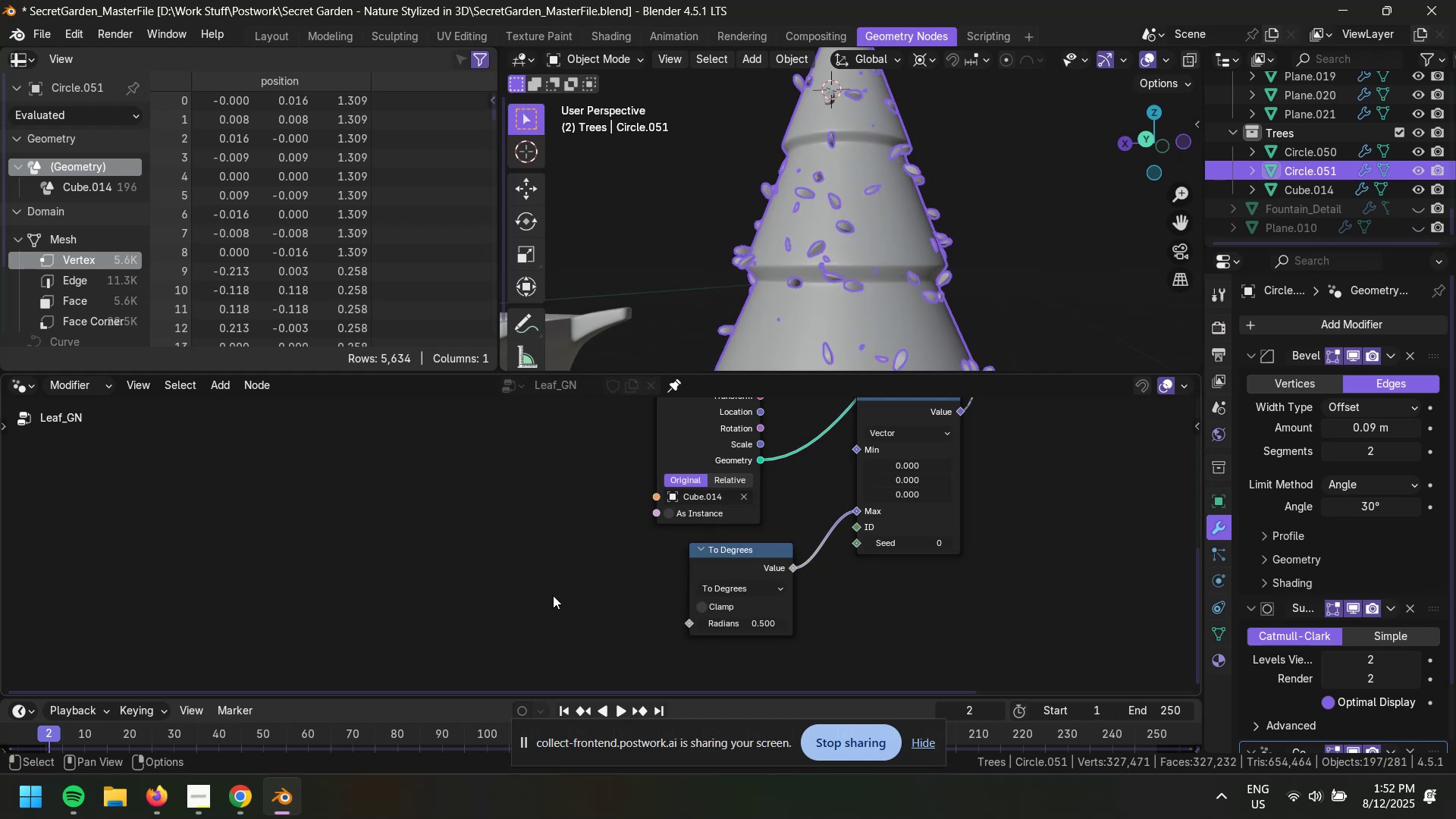 
left_click([549, 597])
 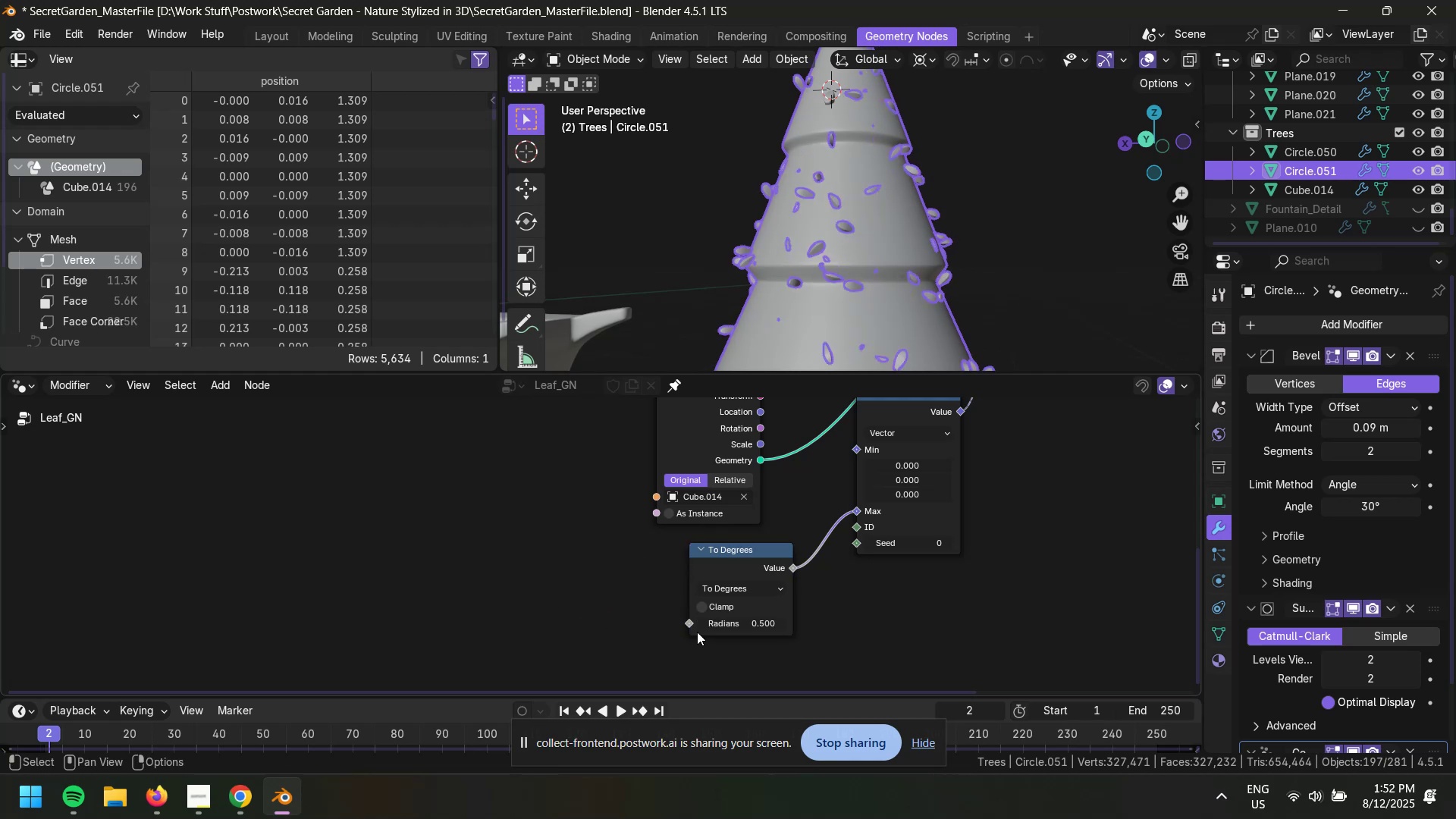 
left_click_drag(start_coordinate=[686, 622], to_coordinate=[651, 619])
 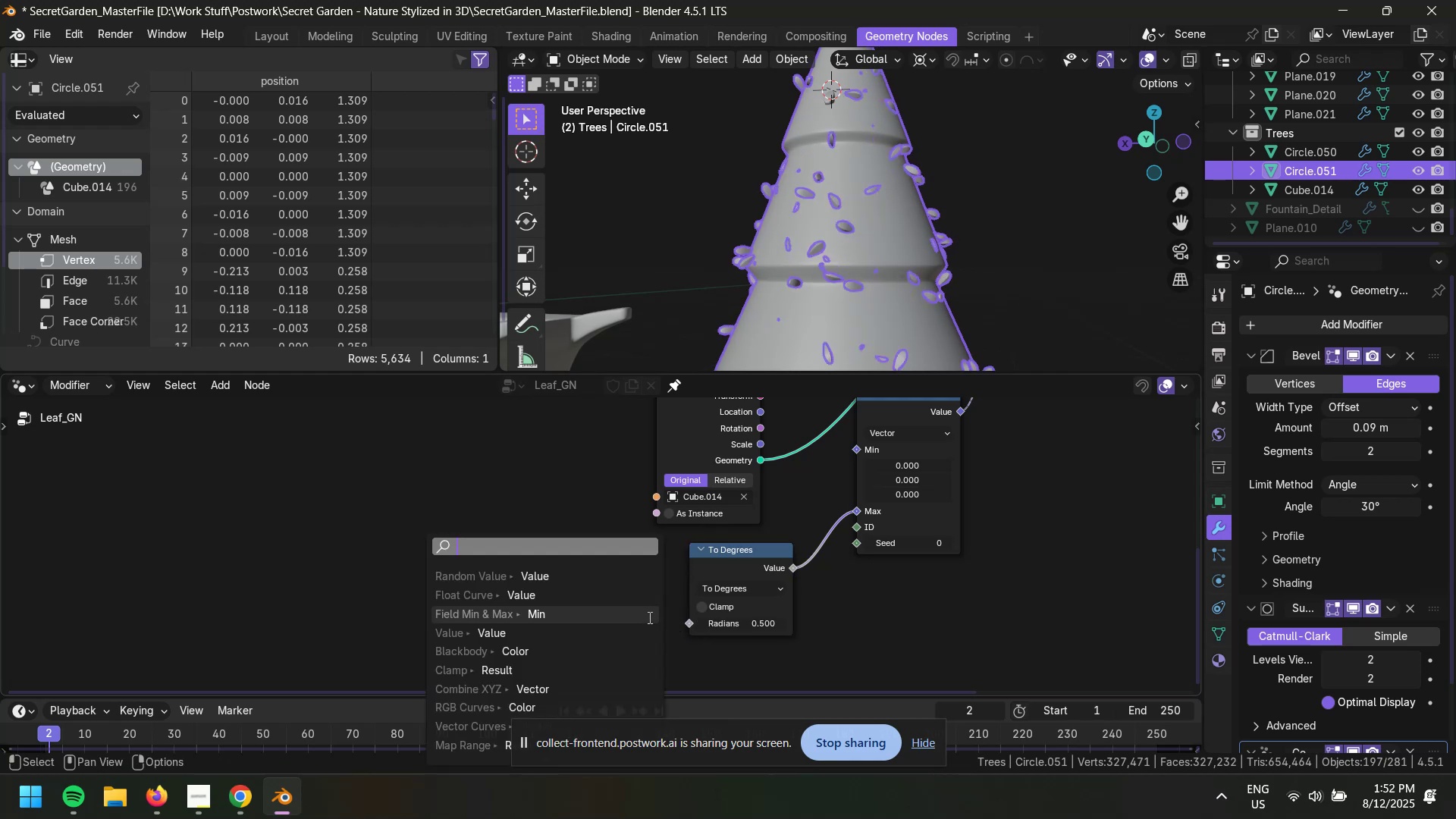 
type(float)
 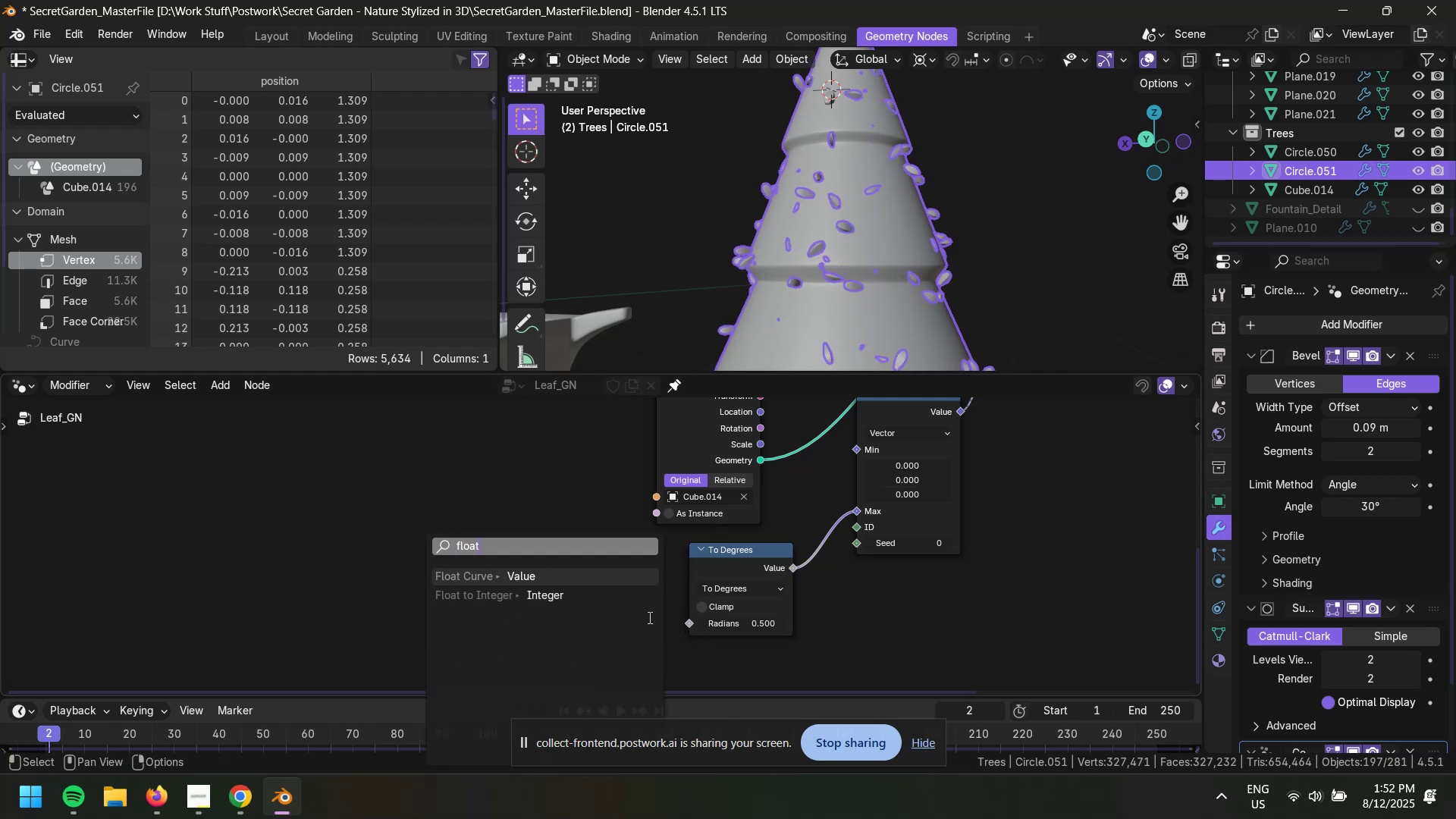 
key(Enter)
 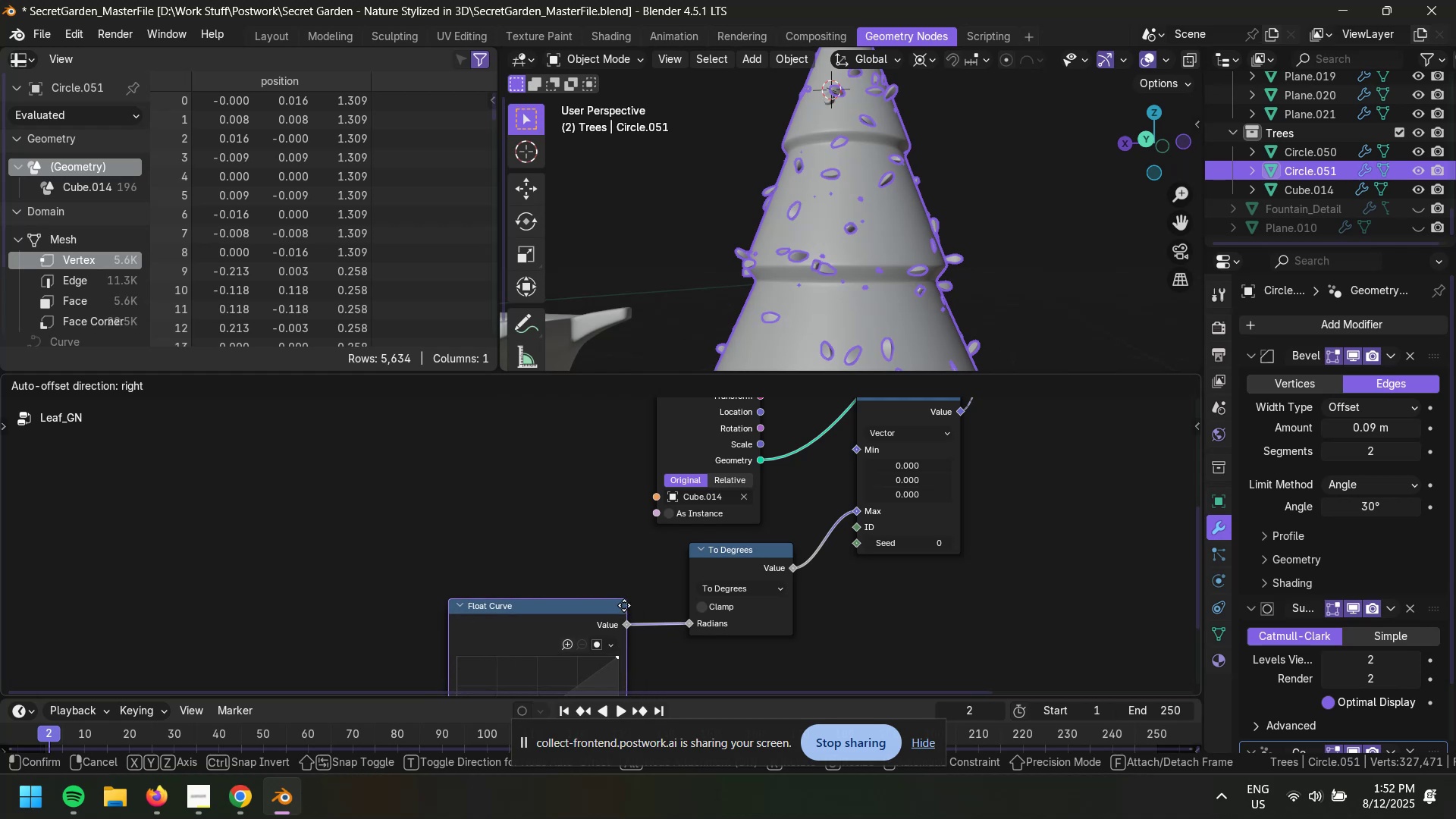 
key(Escape)
type(float)
 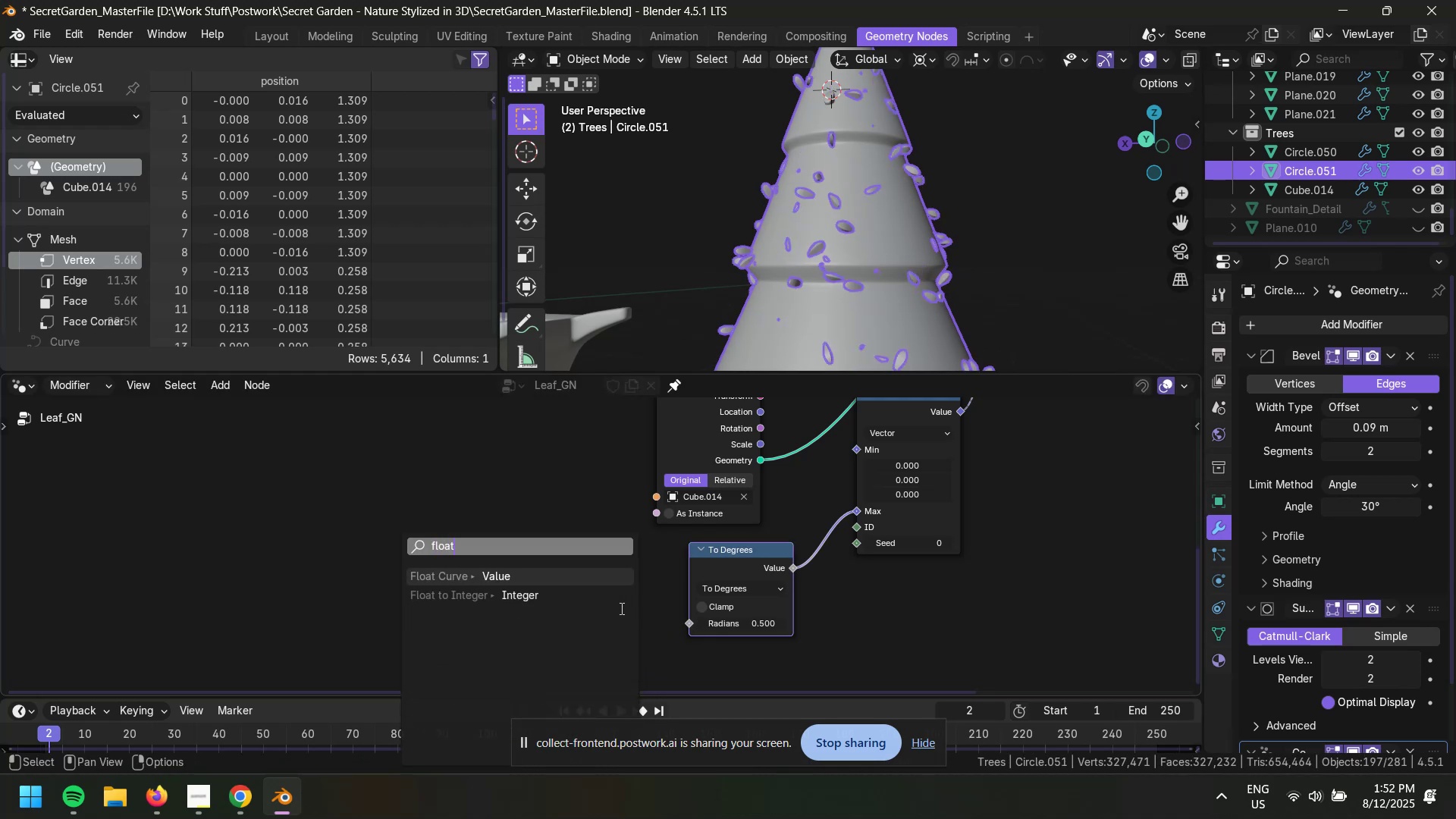 
left_click_drag(start_coordinate=[693, 625], to_coordinate=[626, 611])
 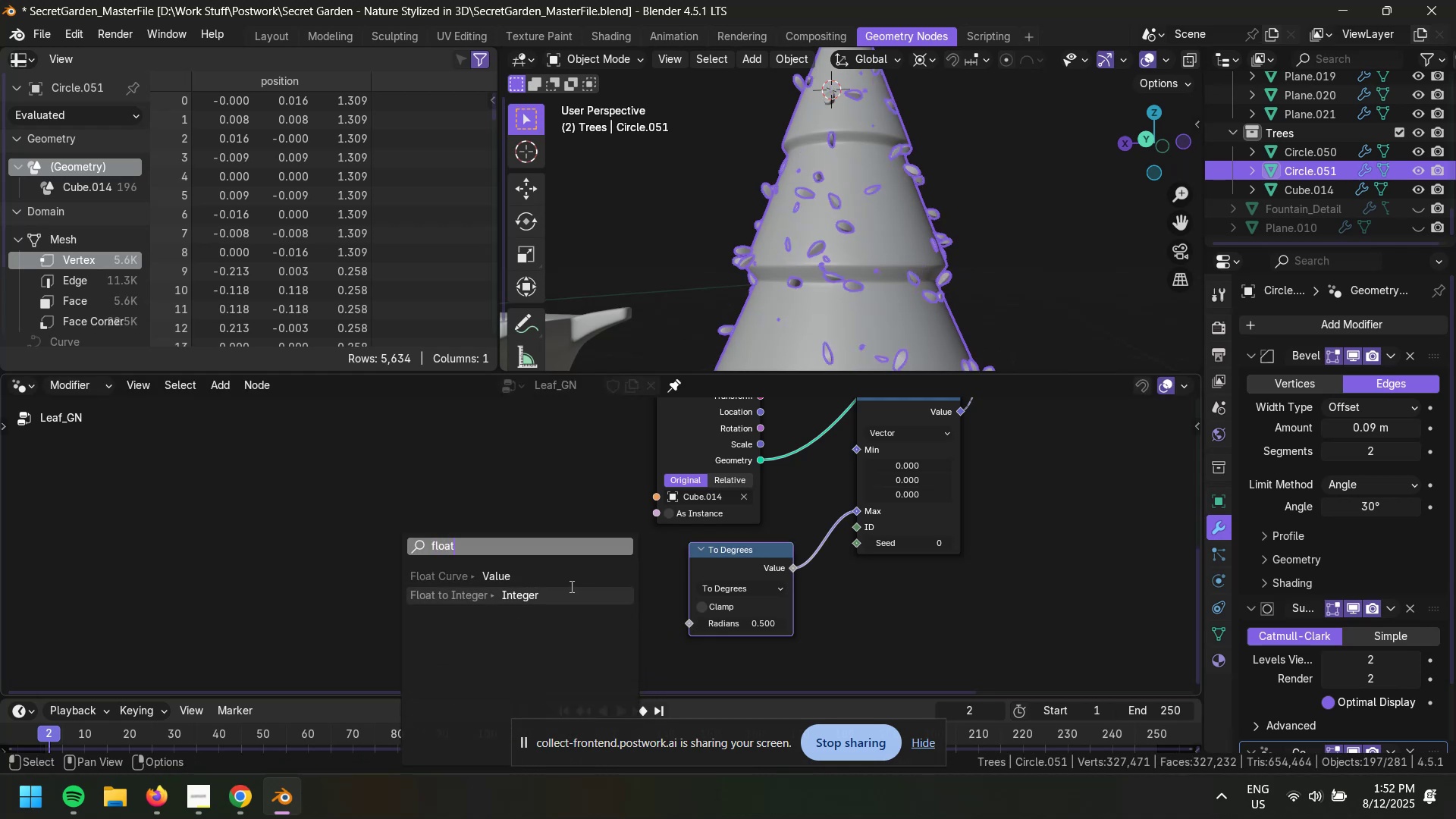 
left_click([570, 588])
 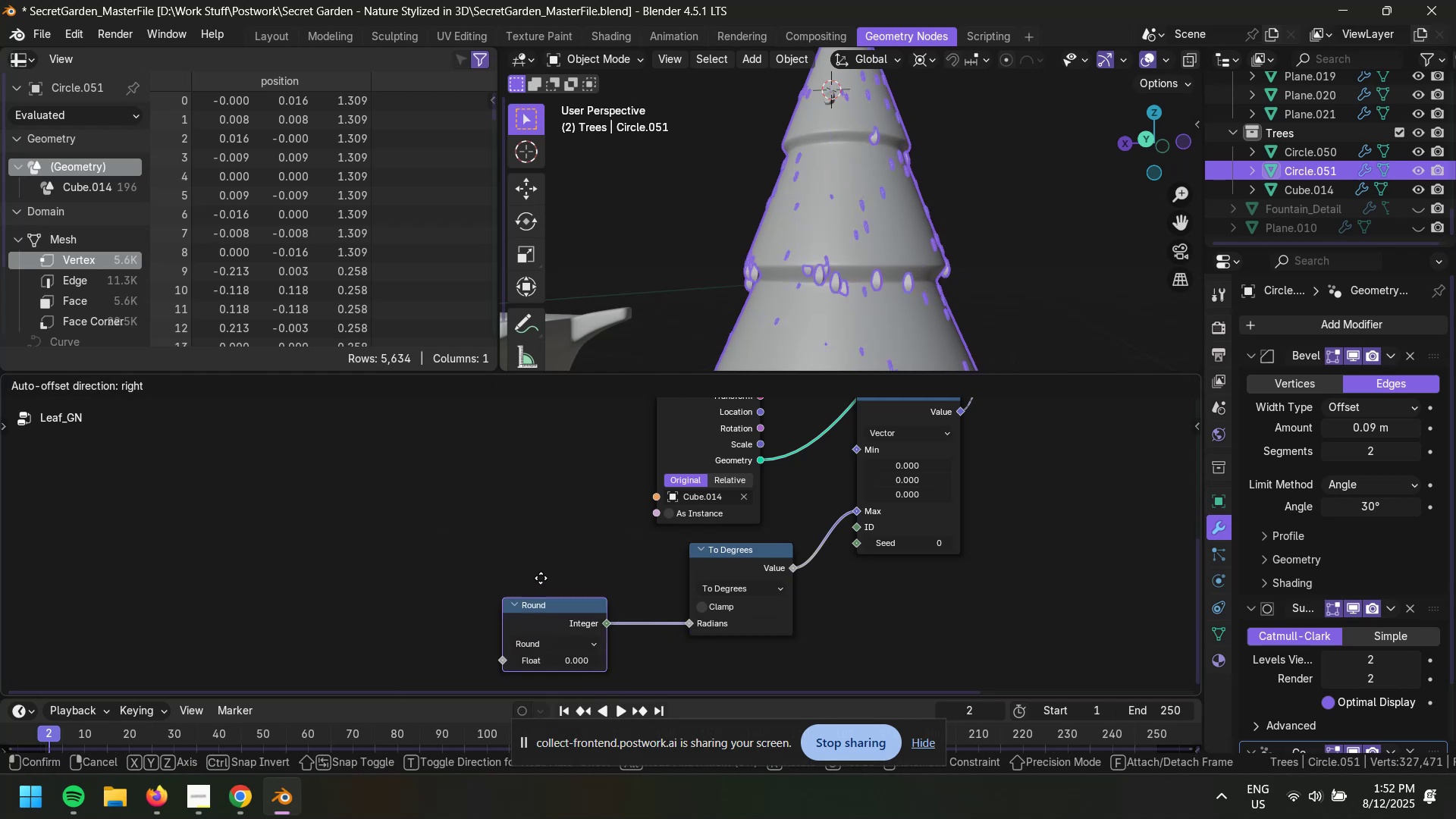 
left_click([529, 562])
 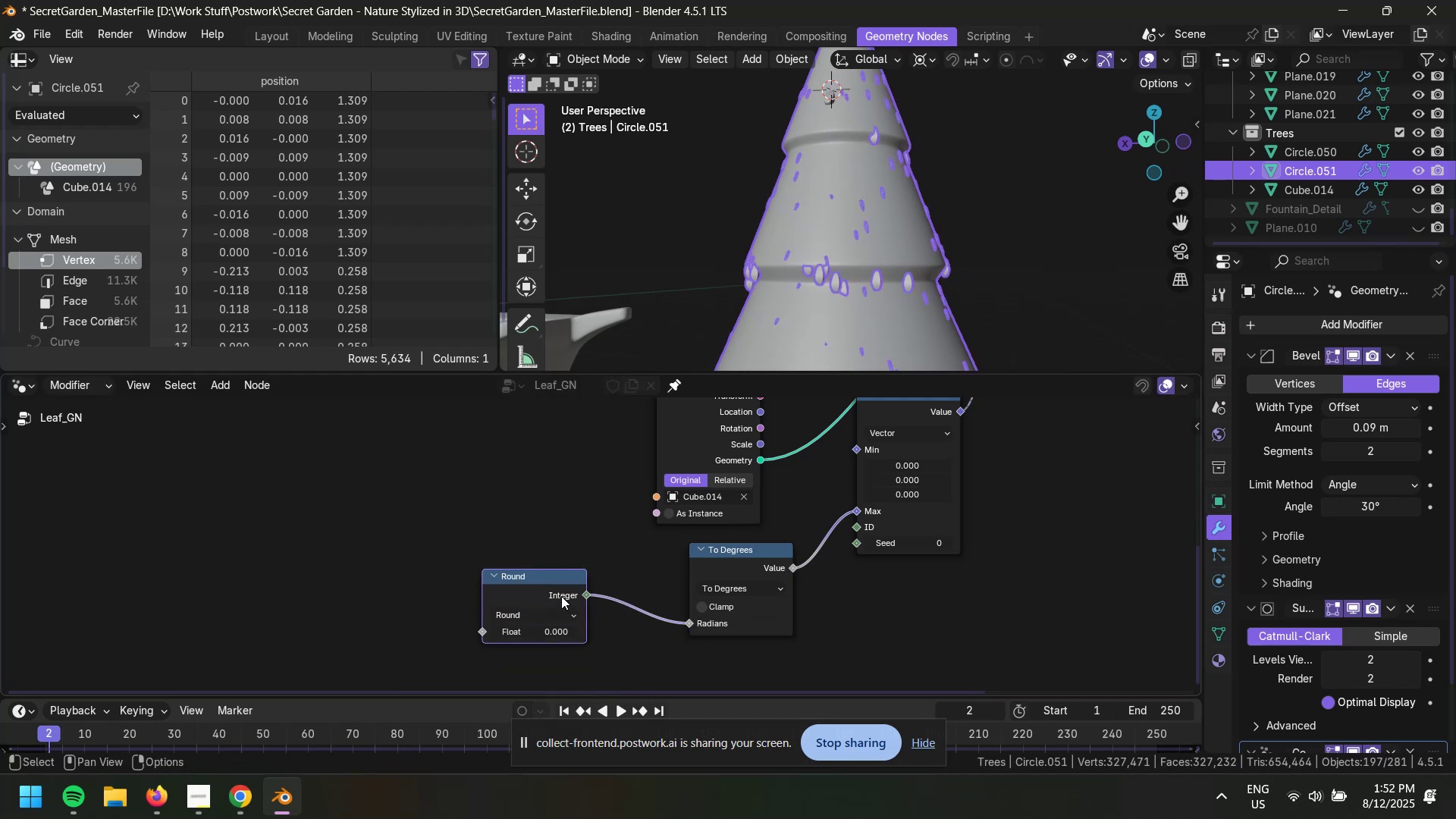 
left_click([564, 576])
 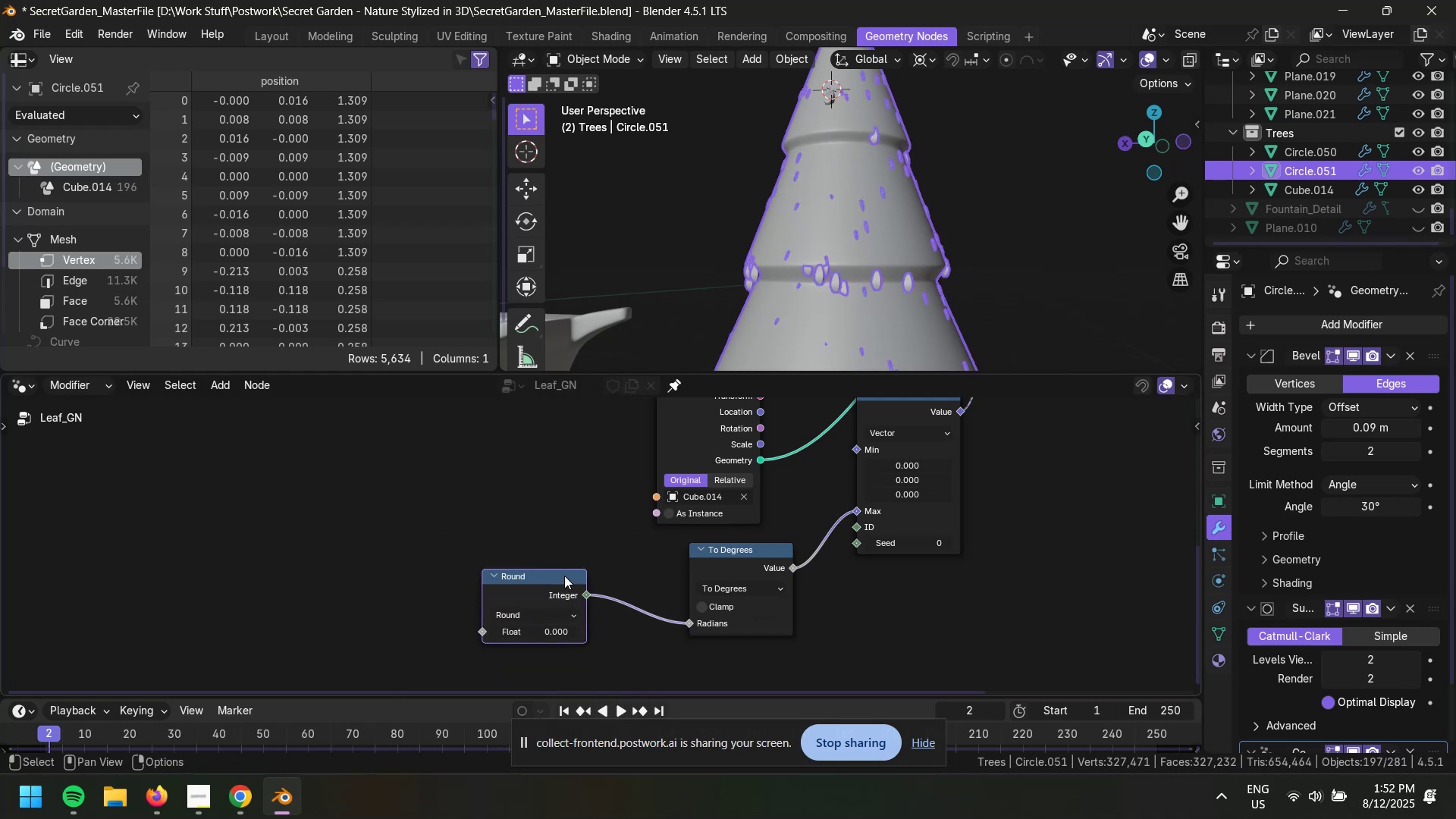 
type([Delete]Afloat)
 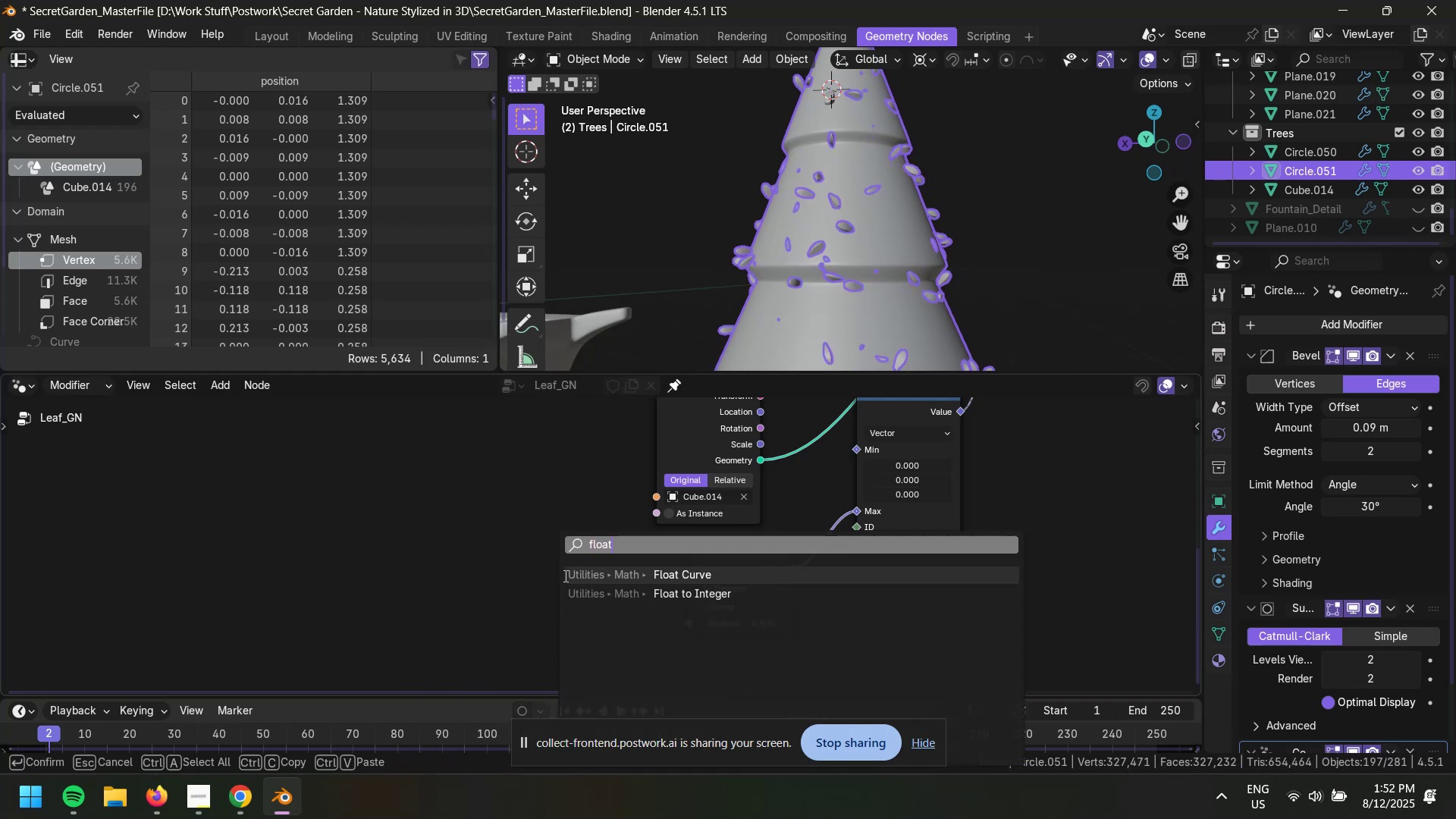 
key(ArrowDown)
 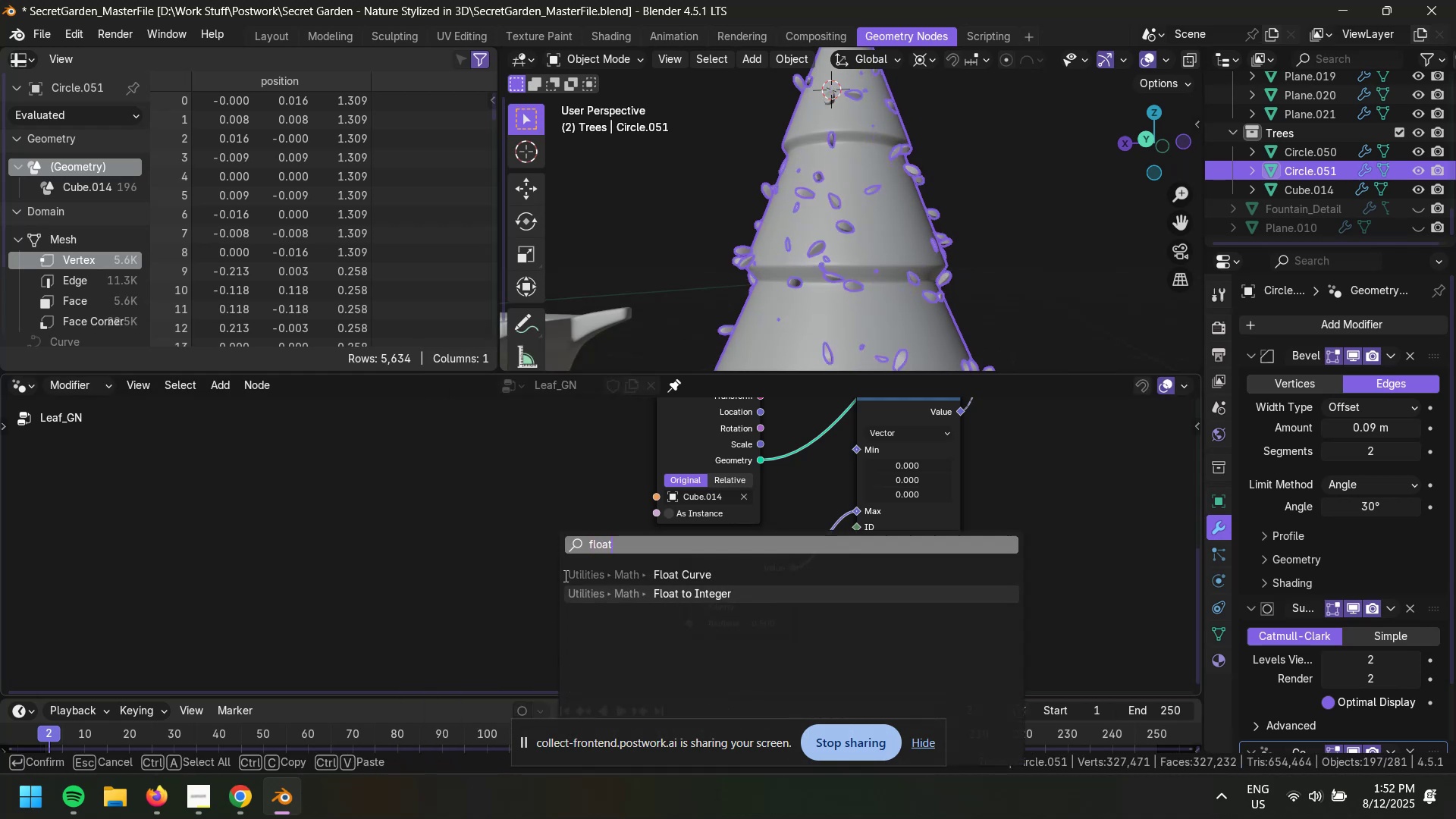 
key(ArrowUp)
 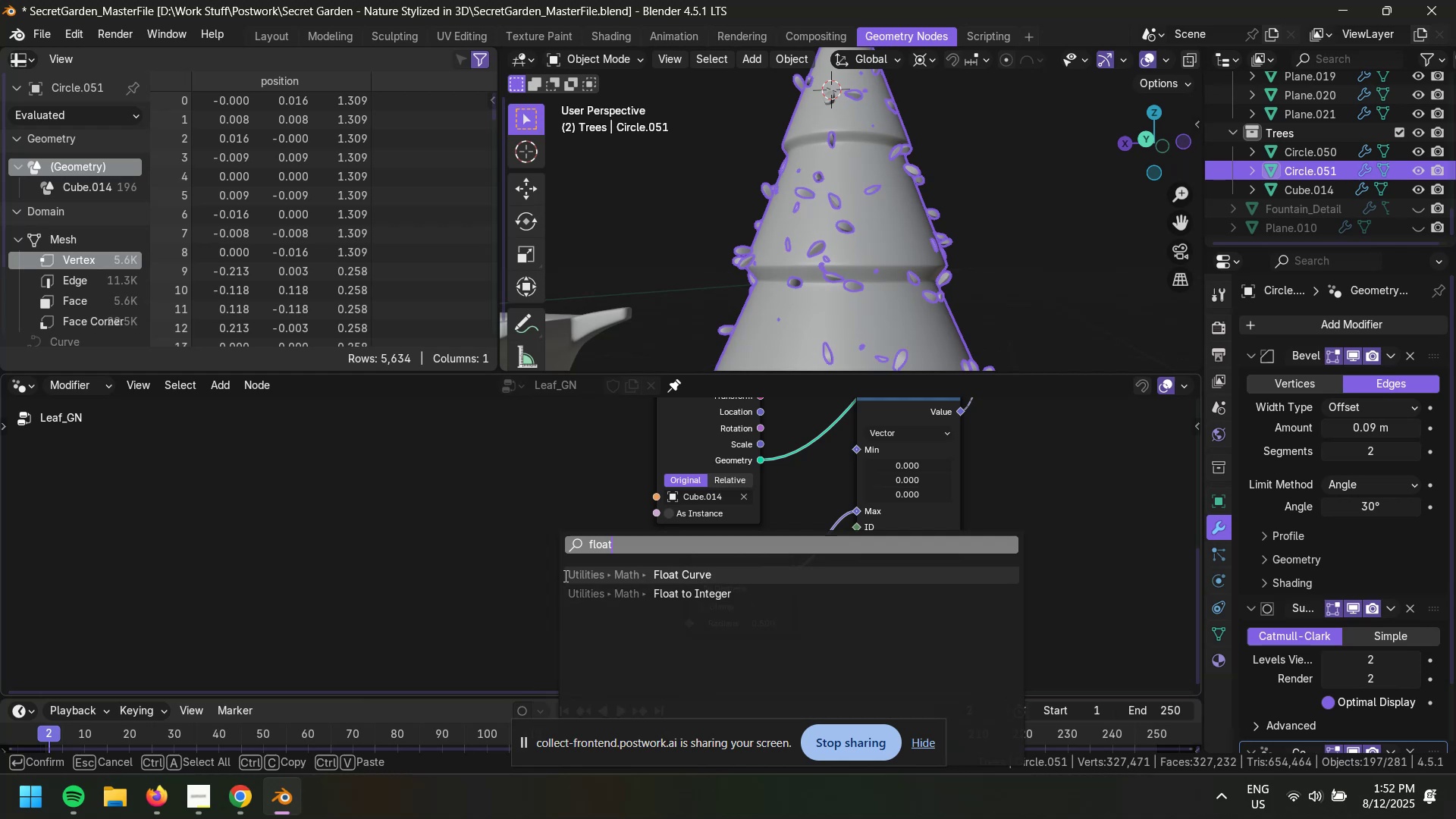 
key(Enter)
 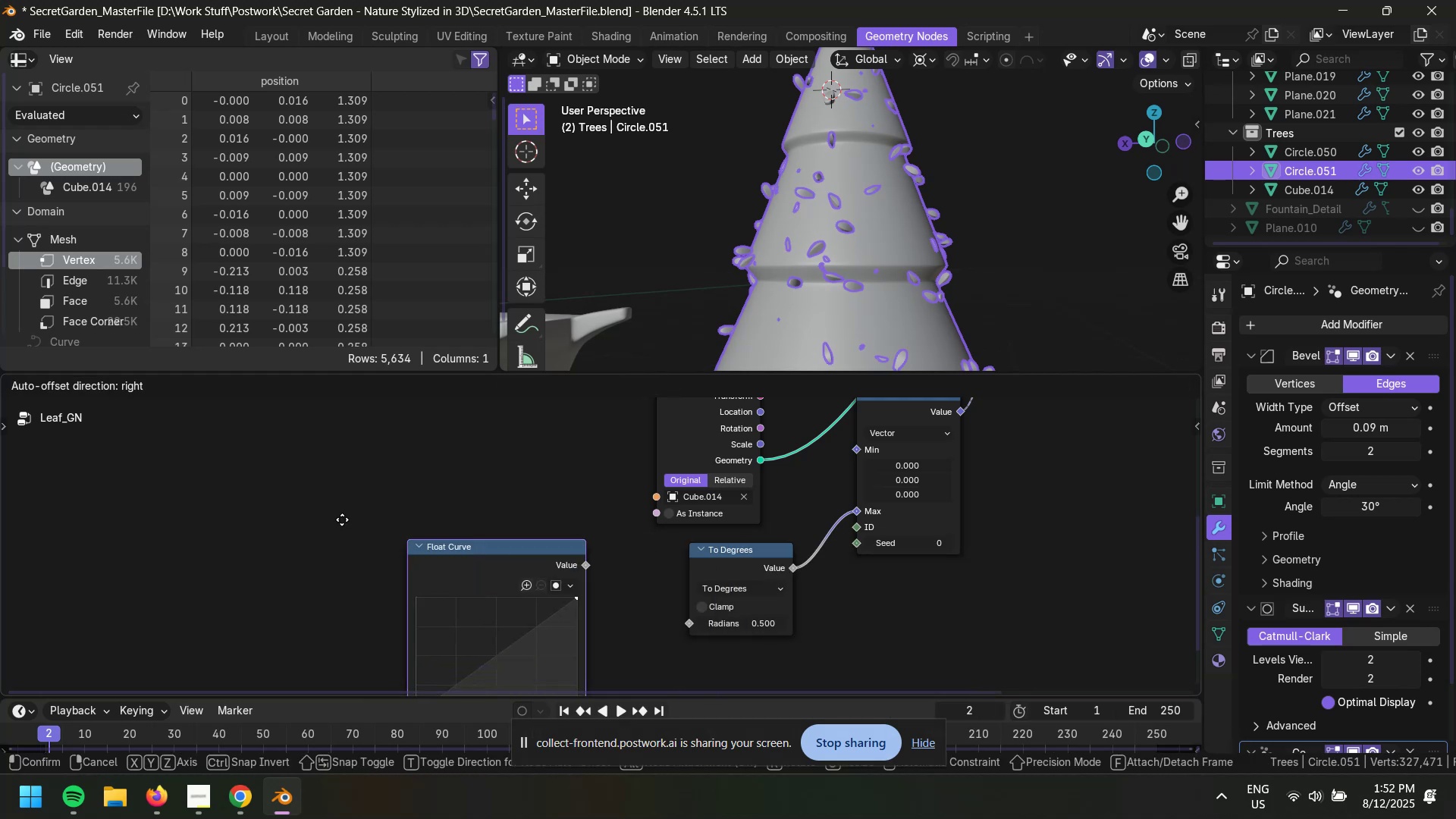 
left_click([368, 506])
 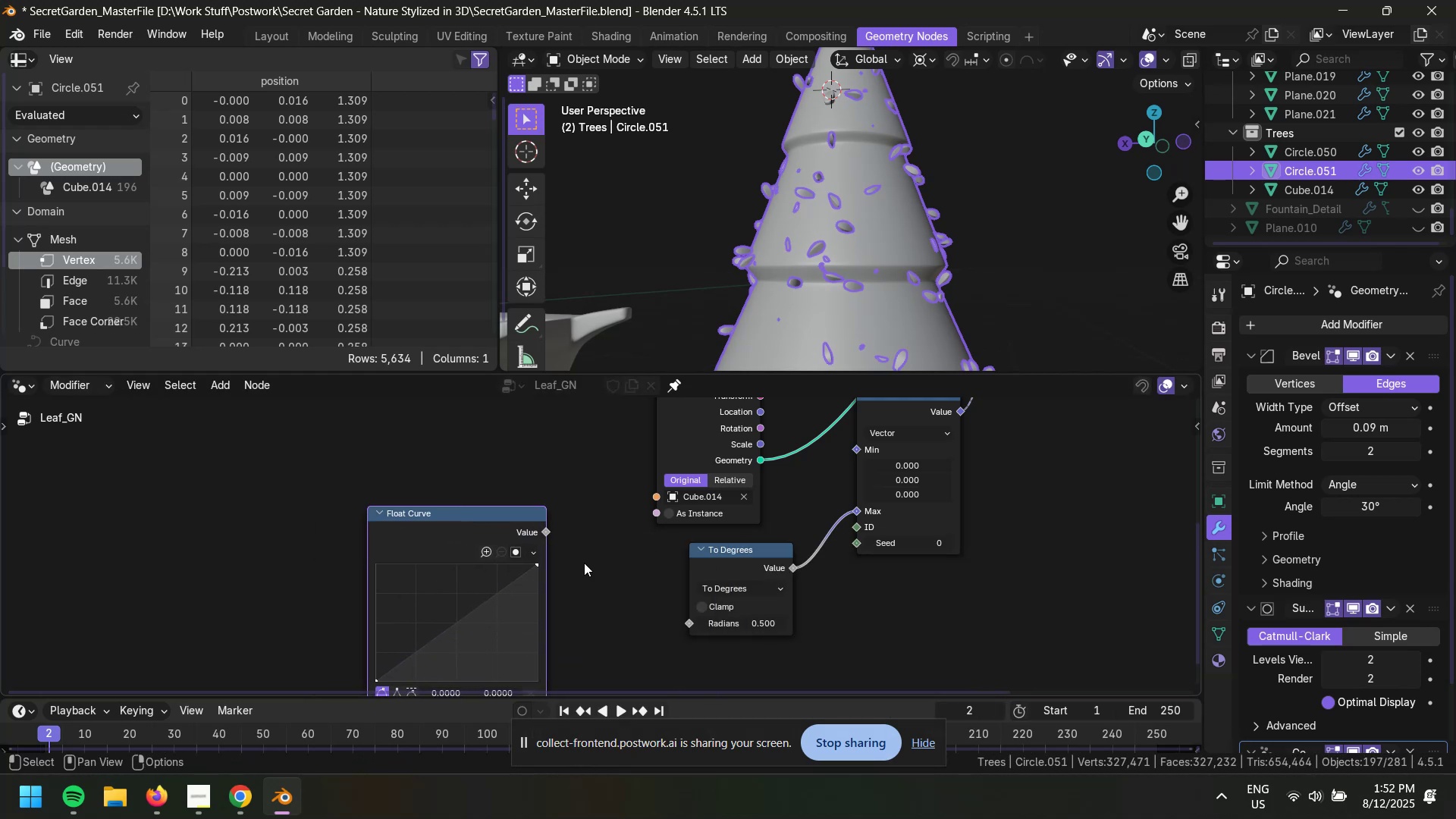 
scroll: coordinate [583, 576], scroll_direction: down, amount: 1.0
 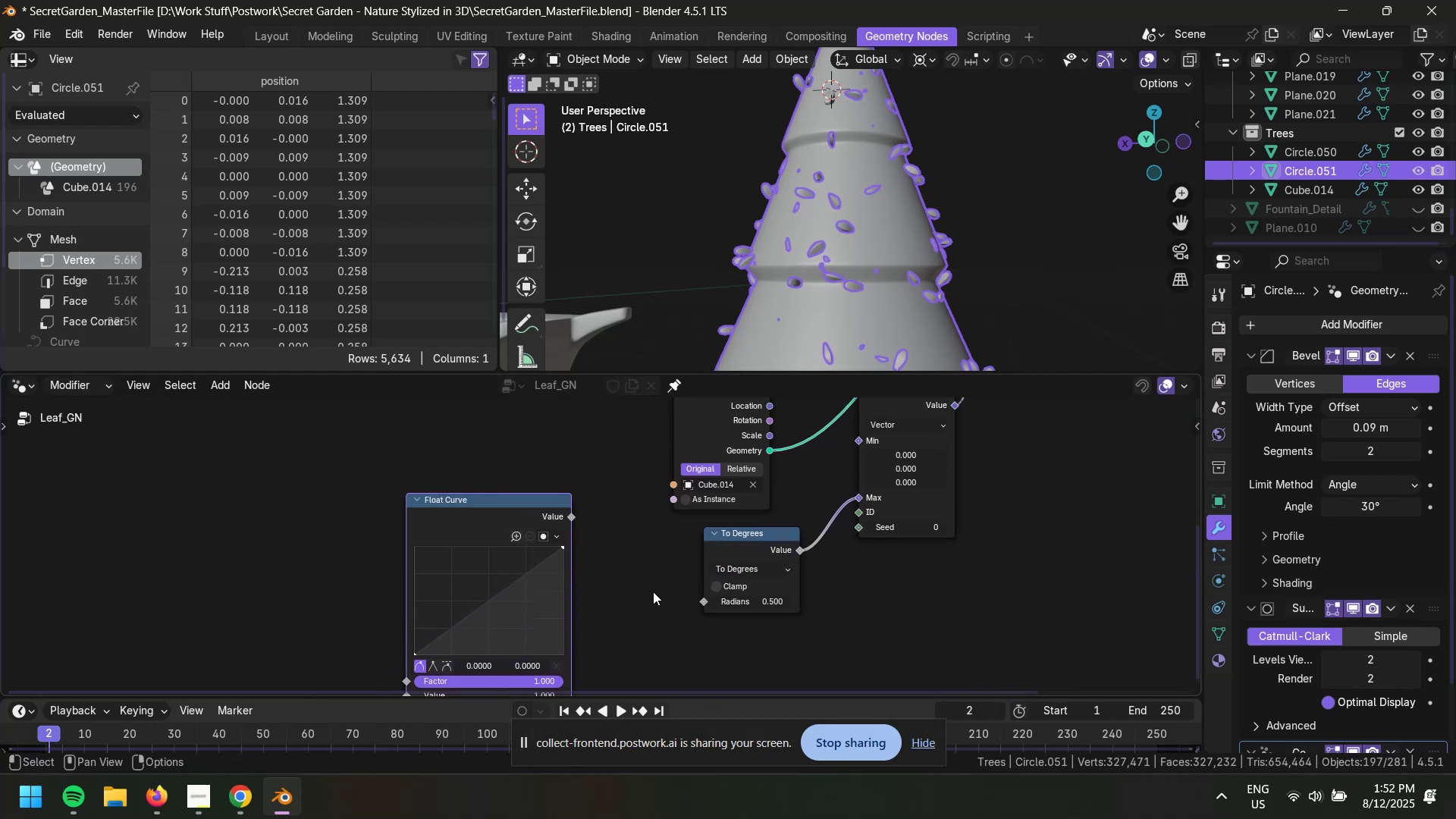 
double_click([494, 498])
 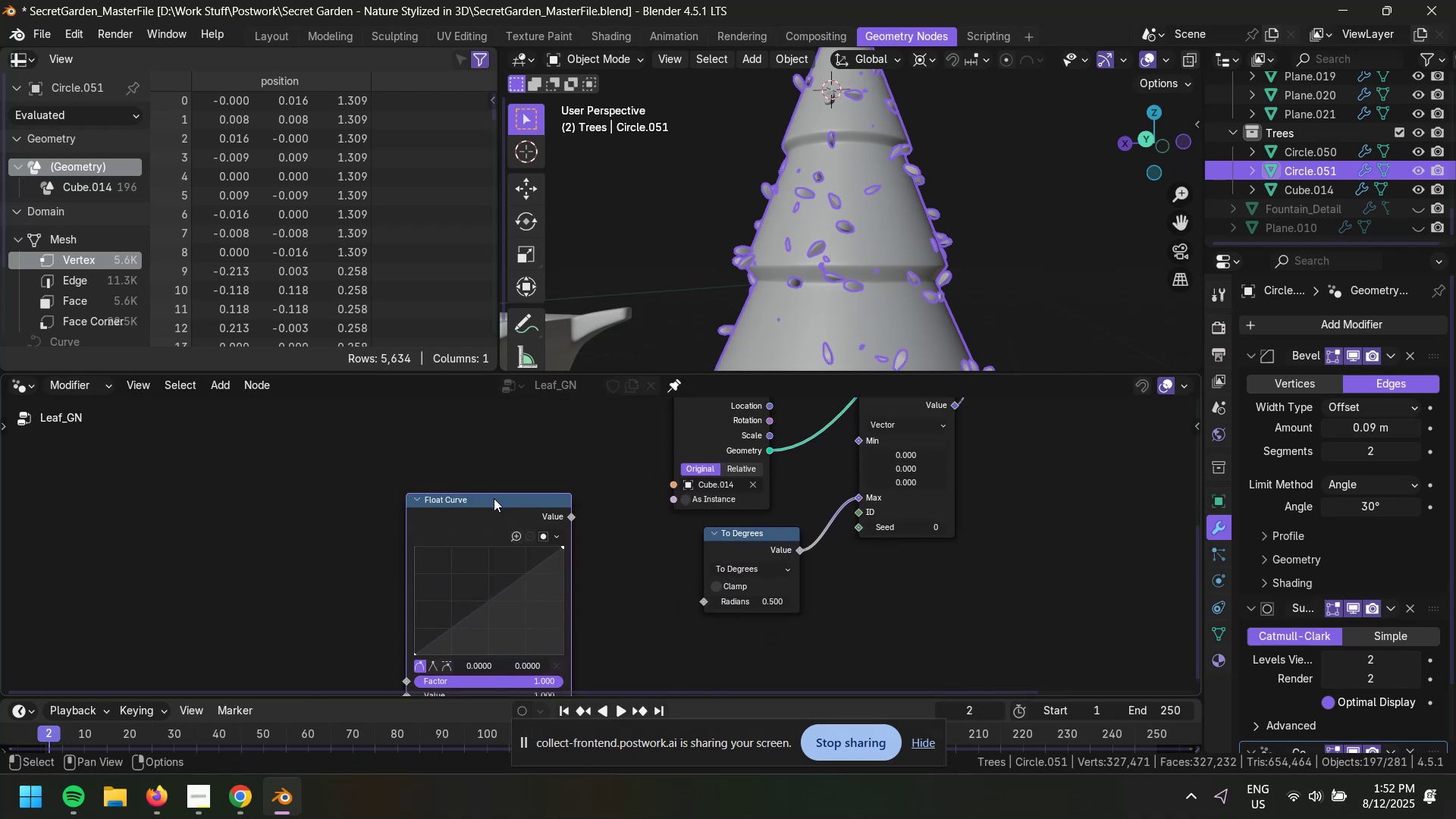 
type([Delete]Aconst)
 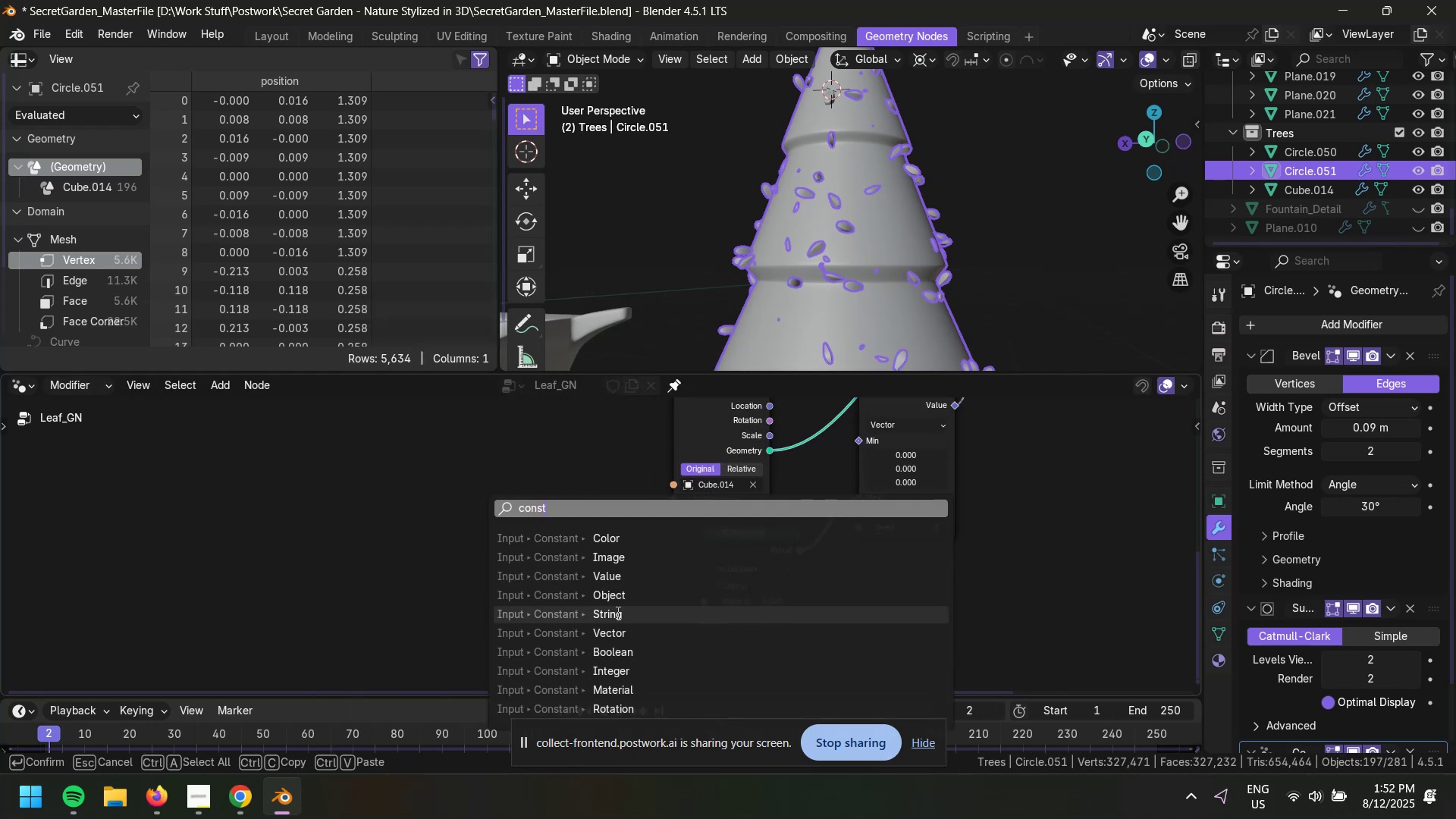 
left_click([640, 573])
 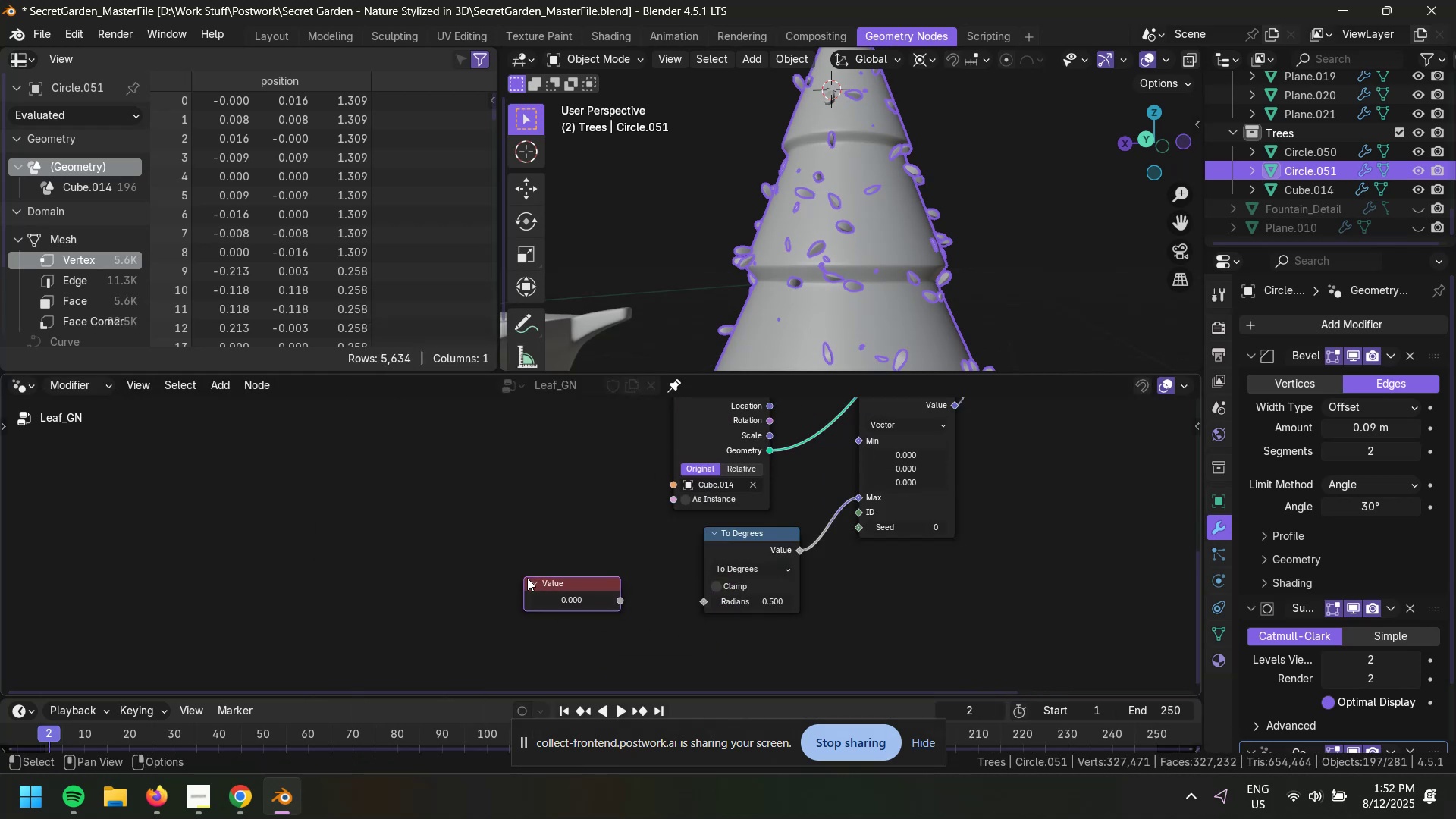 
double_click([577, 599])
 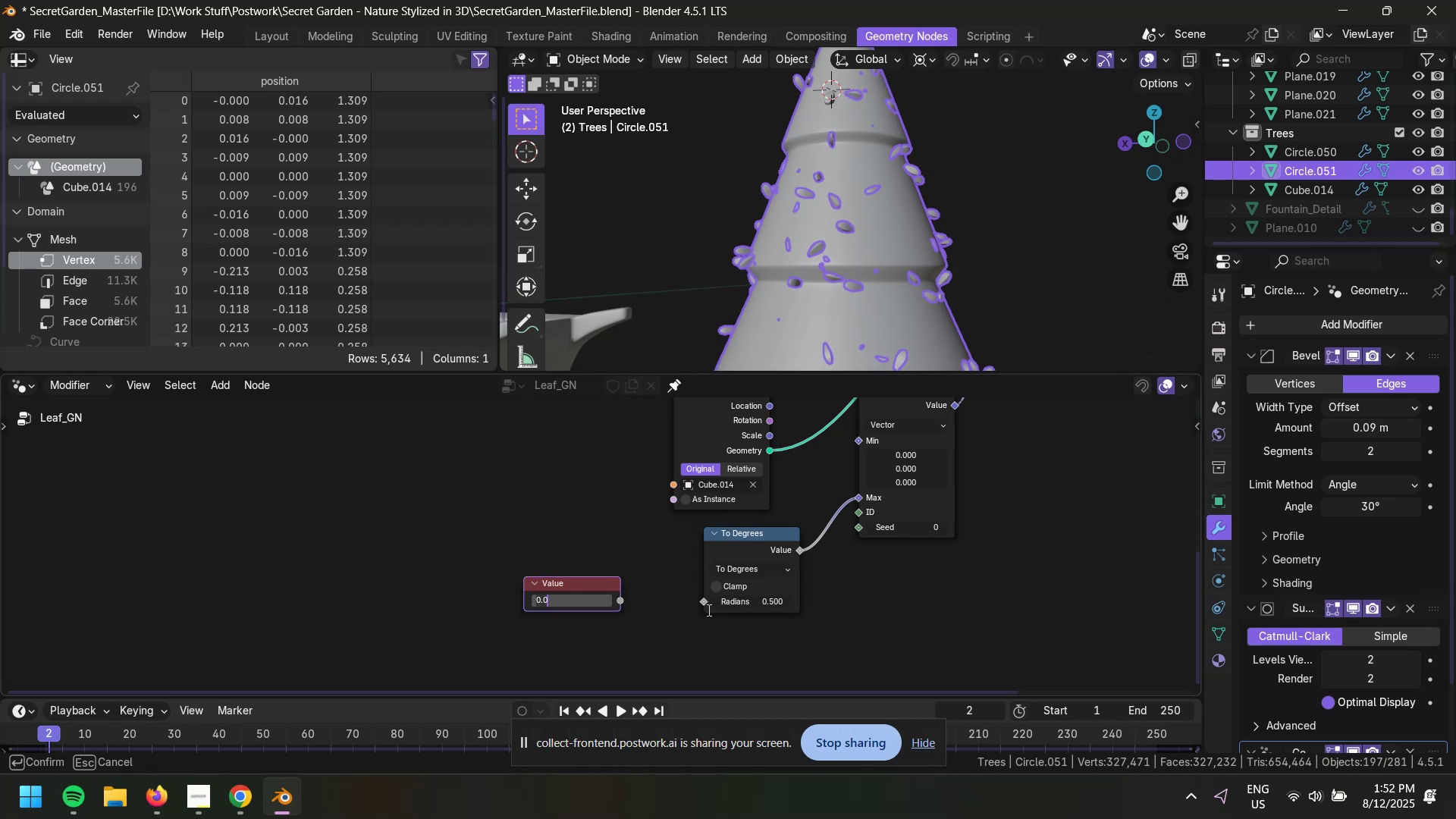 
key(Numpad3)
 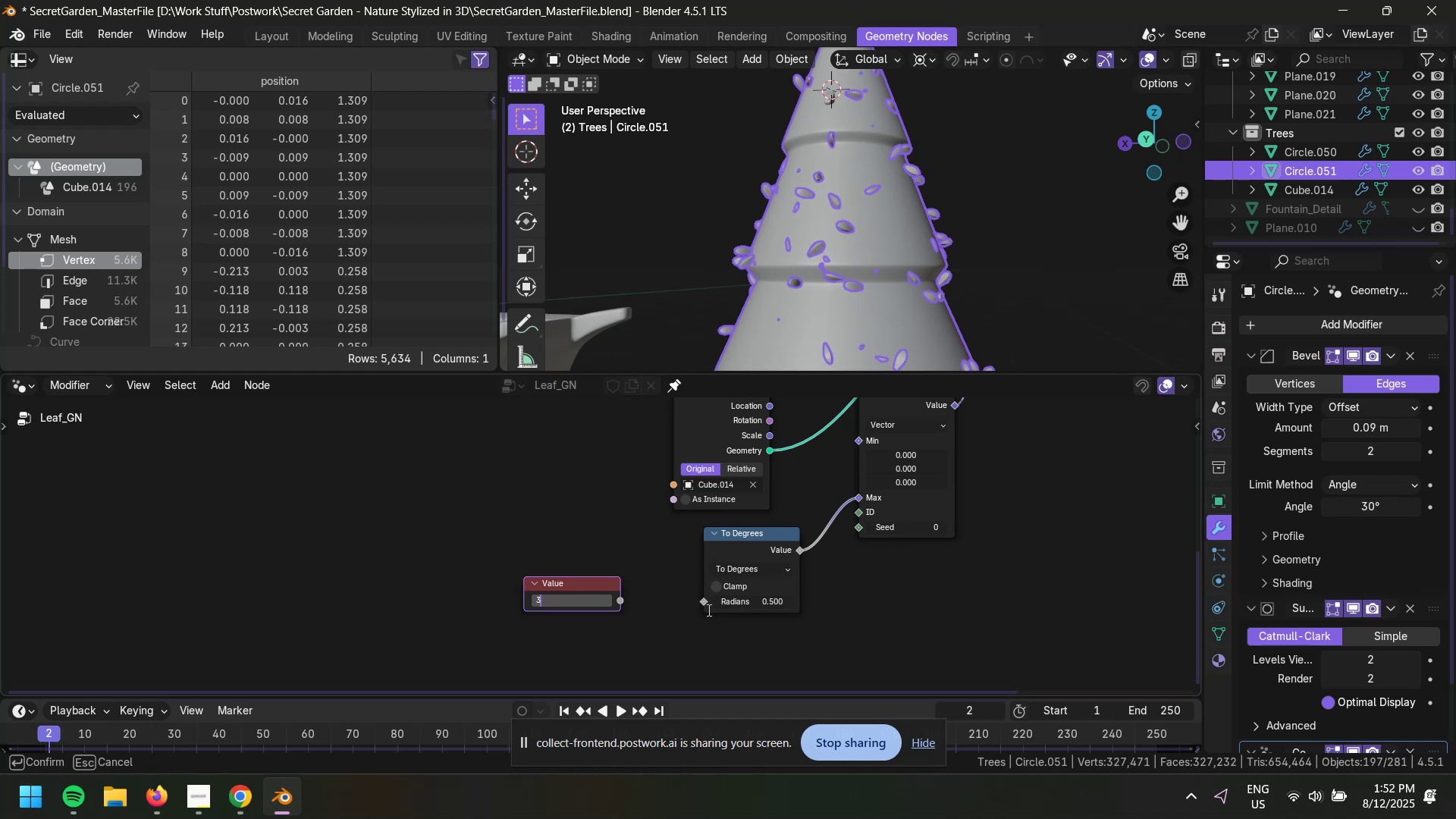 
key(Numpad6)
 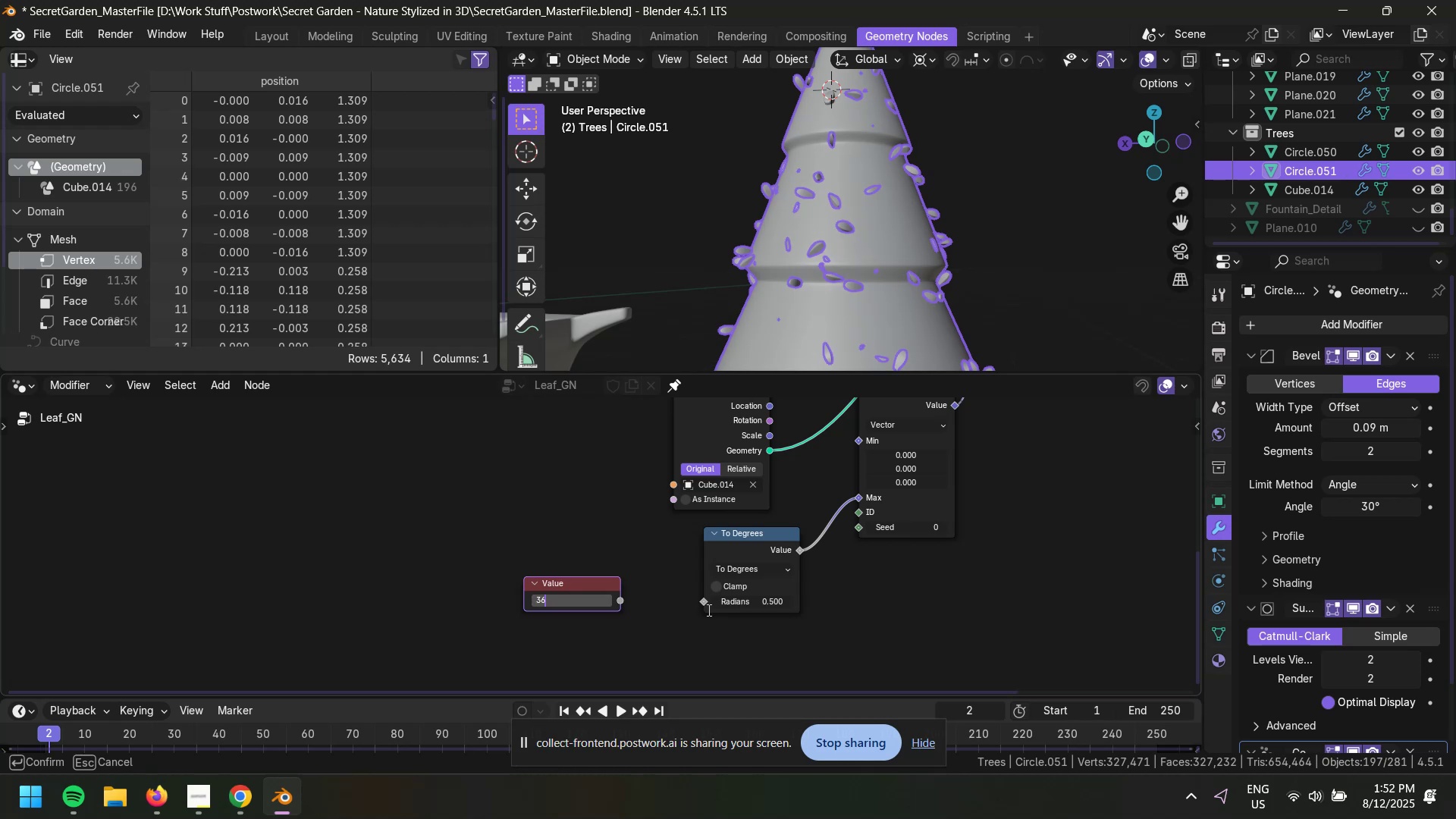 
key(Numpad0)
 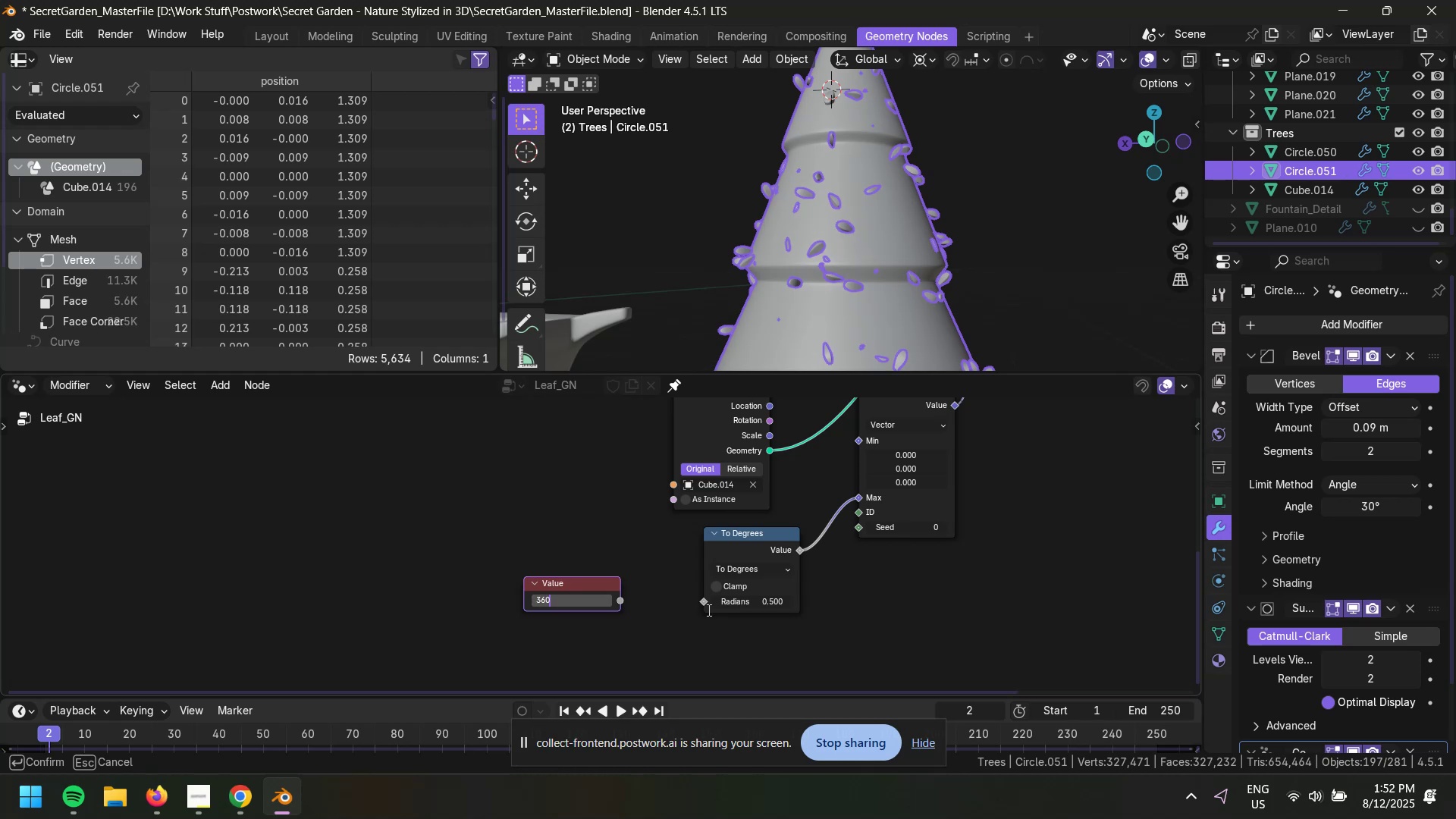 
key(NumpadEnter)
 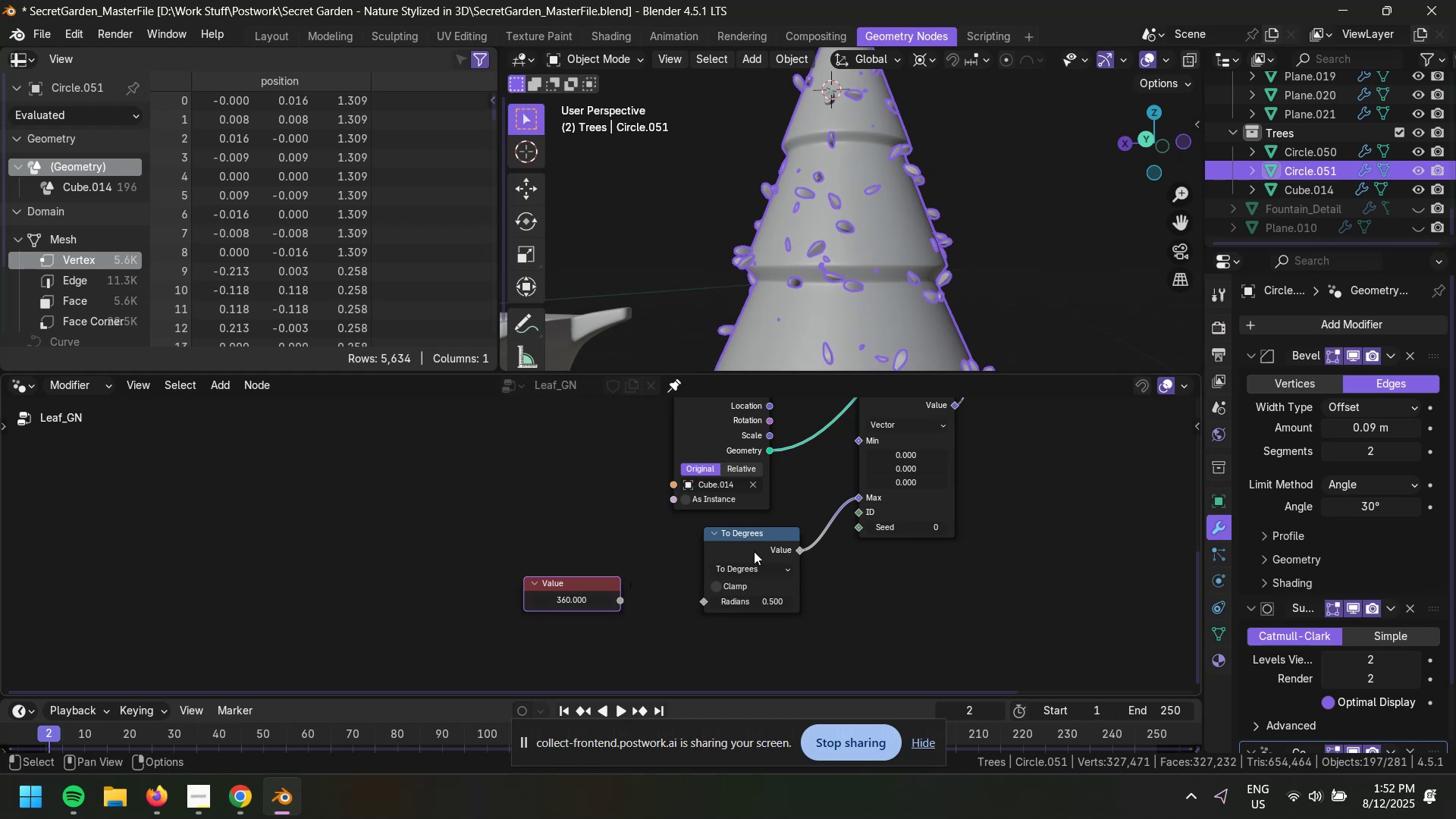 
left_click([758, 566])
 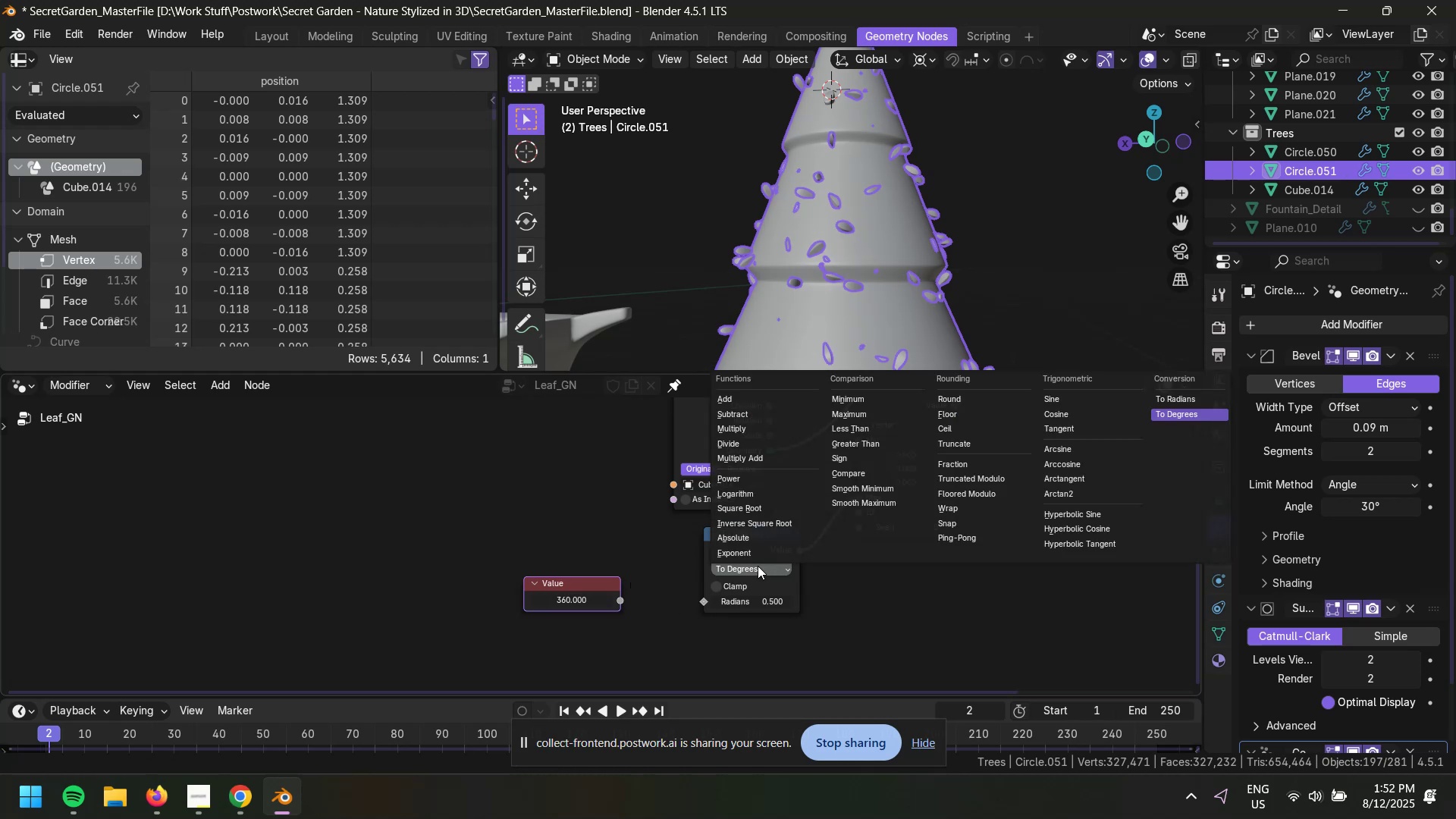 
key(R)
 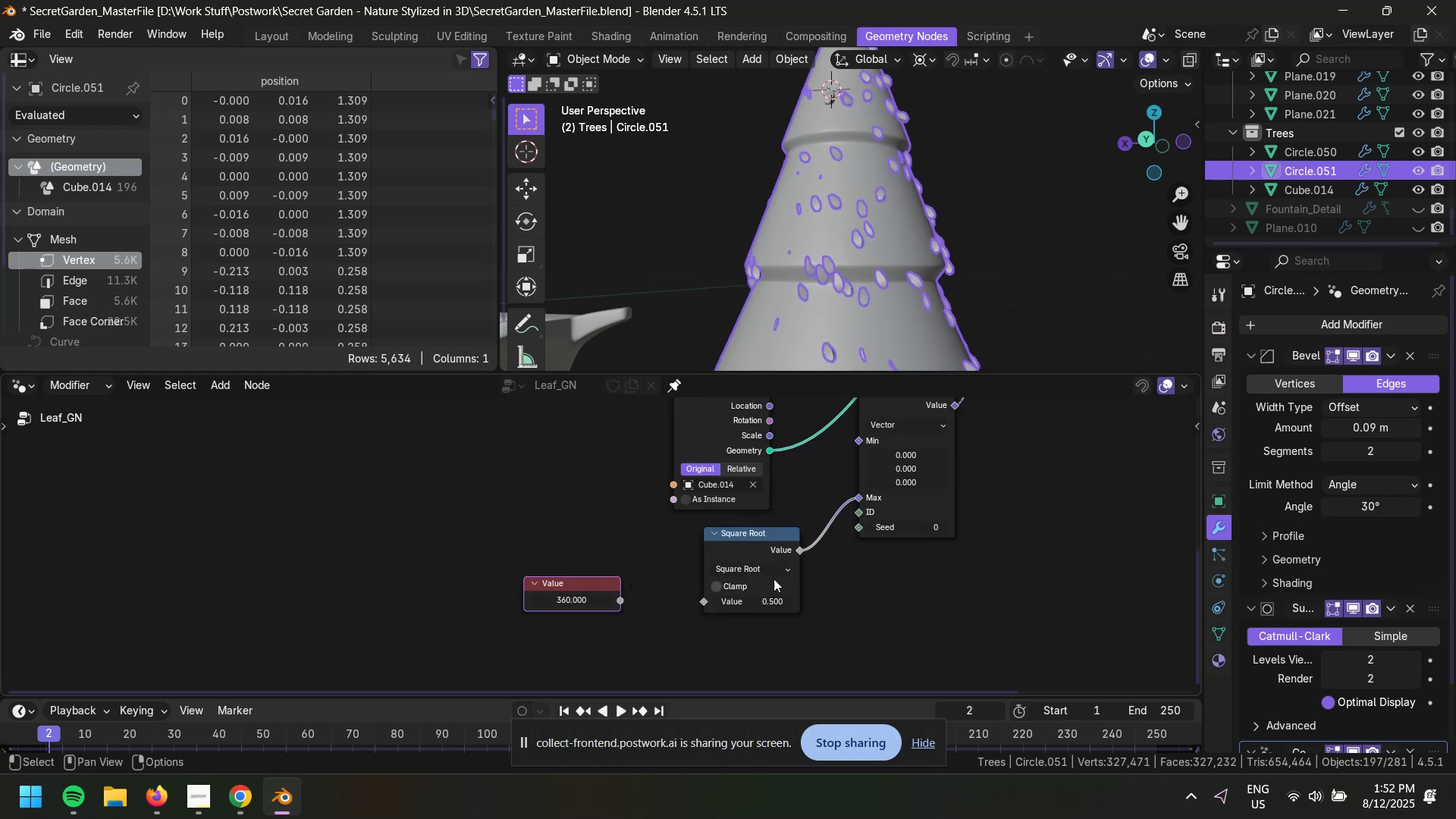 
left_click([773, 573])
 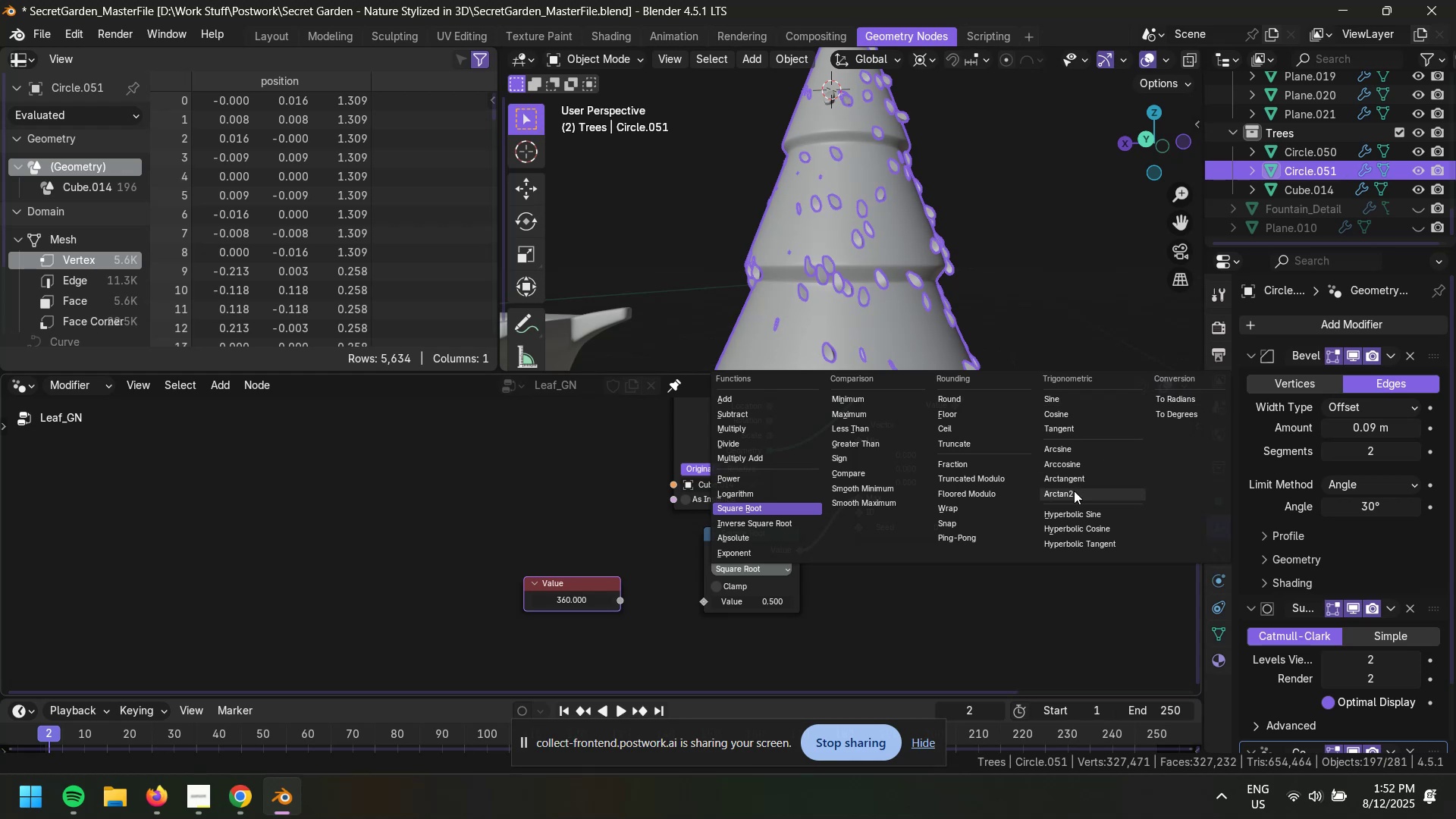 
left_click([1170, 403])
 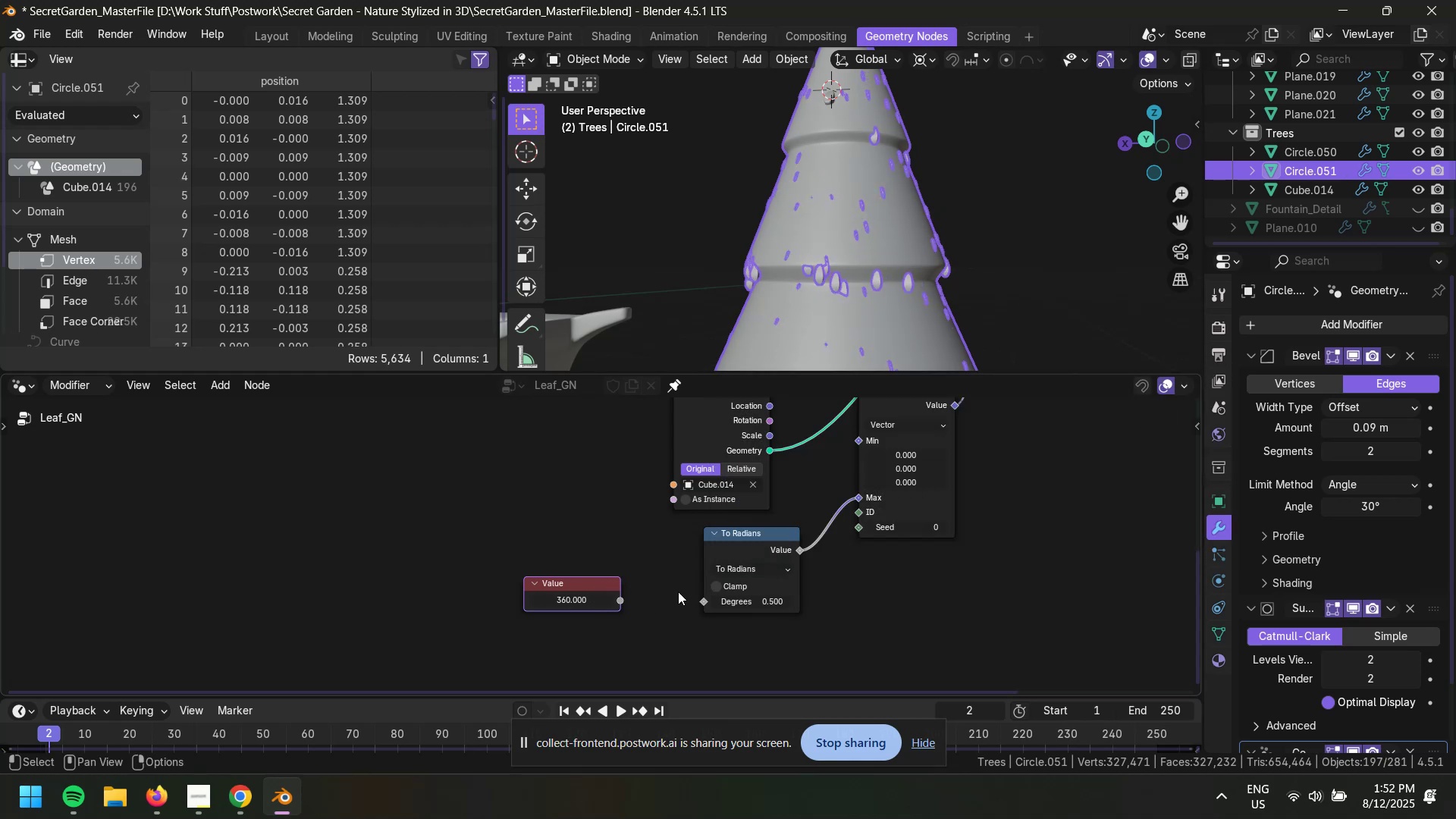 
left_click_drag(start_coordinate=[618, 597], to_coordinate=[699, 607])
 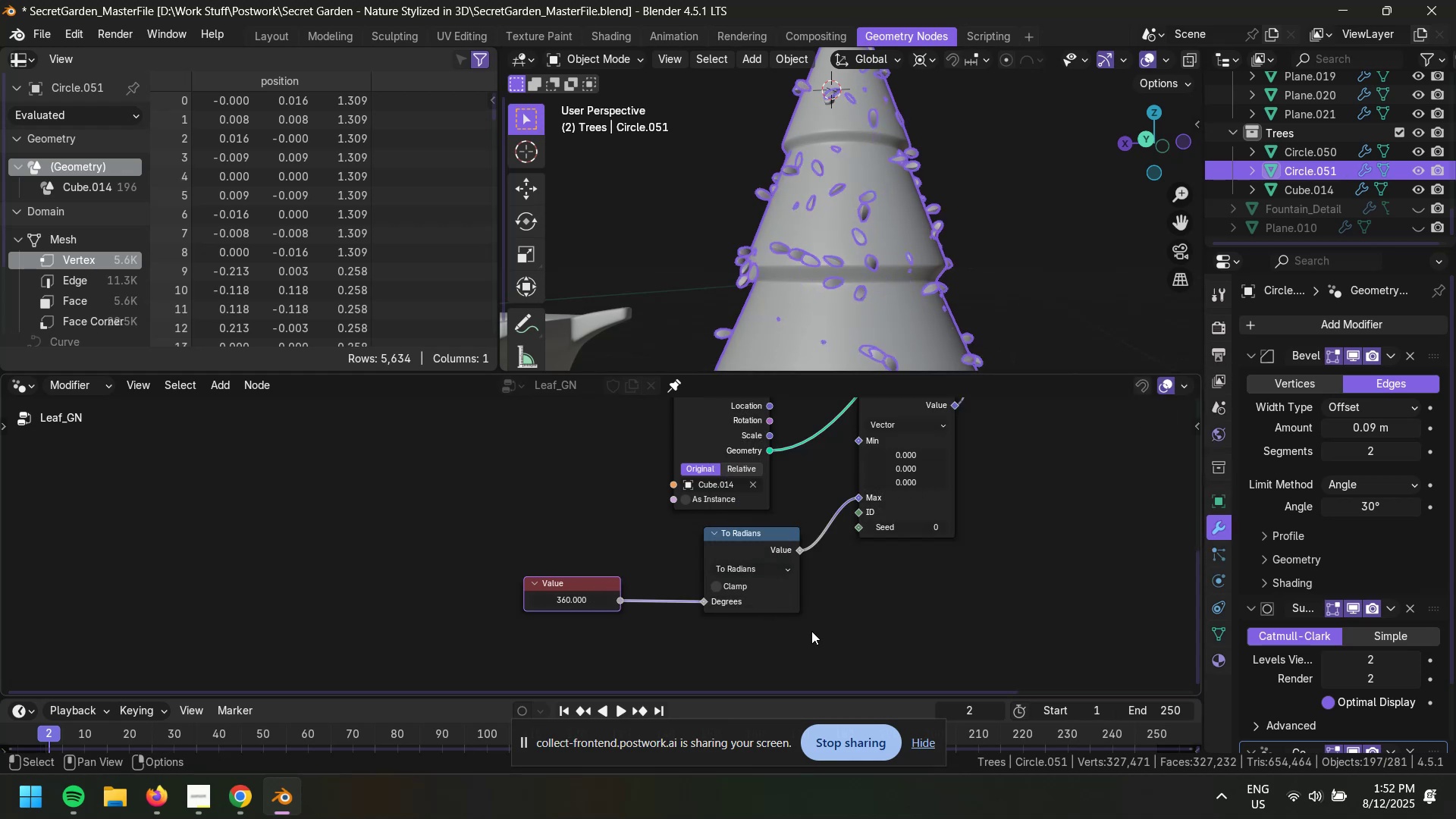 
left_click([904, 655])
 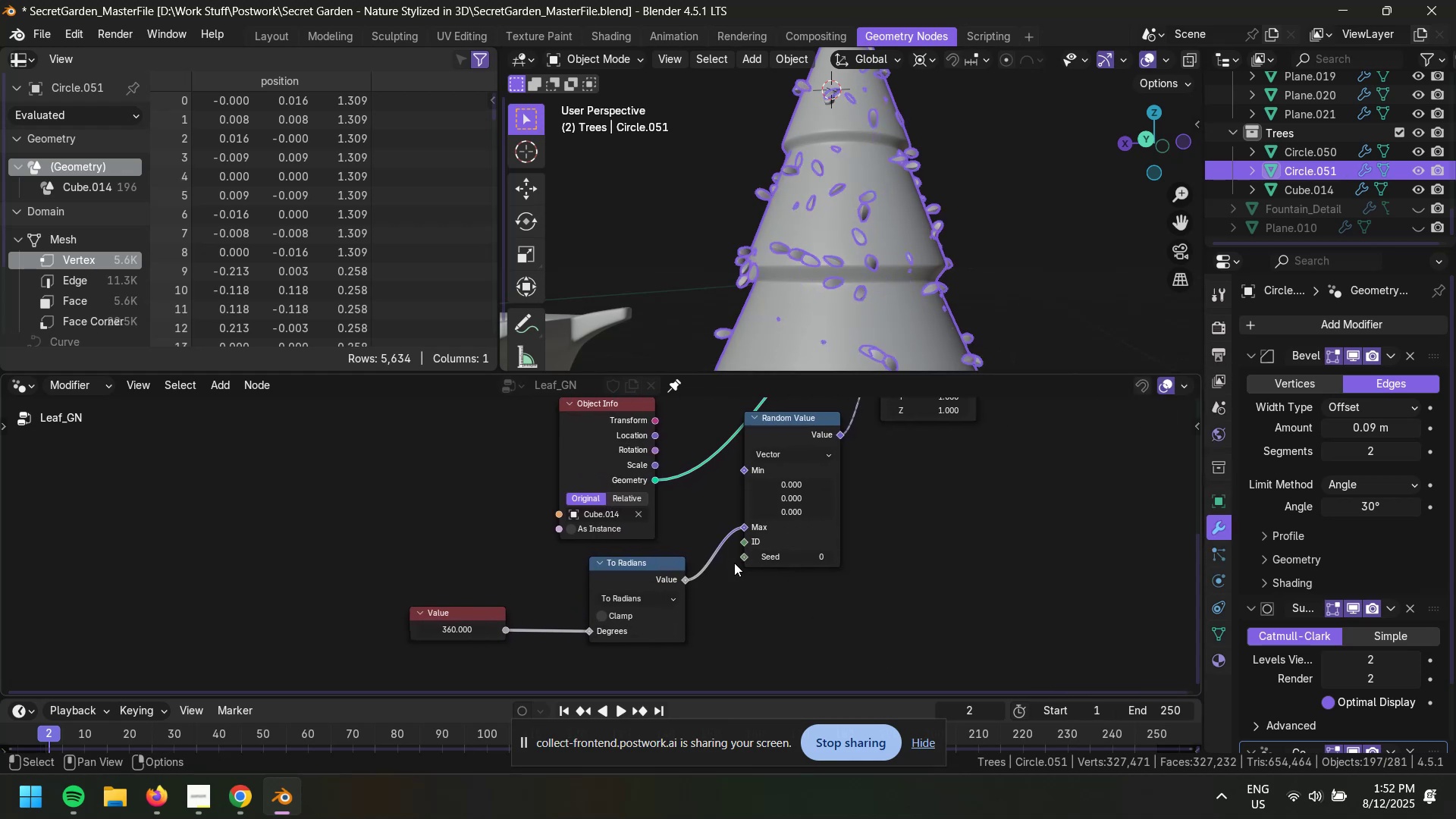 
left_click([449, 627])
 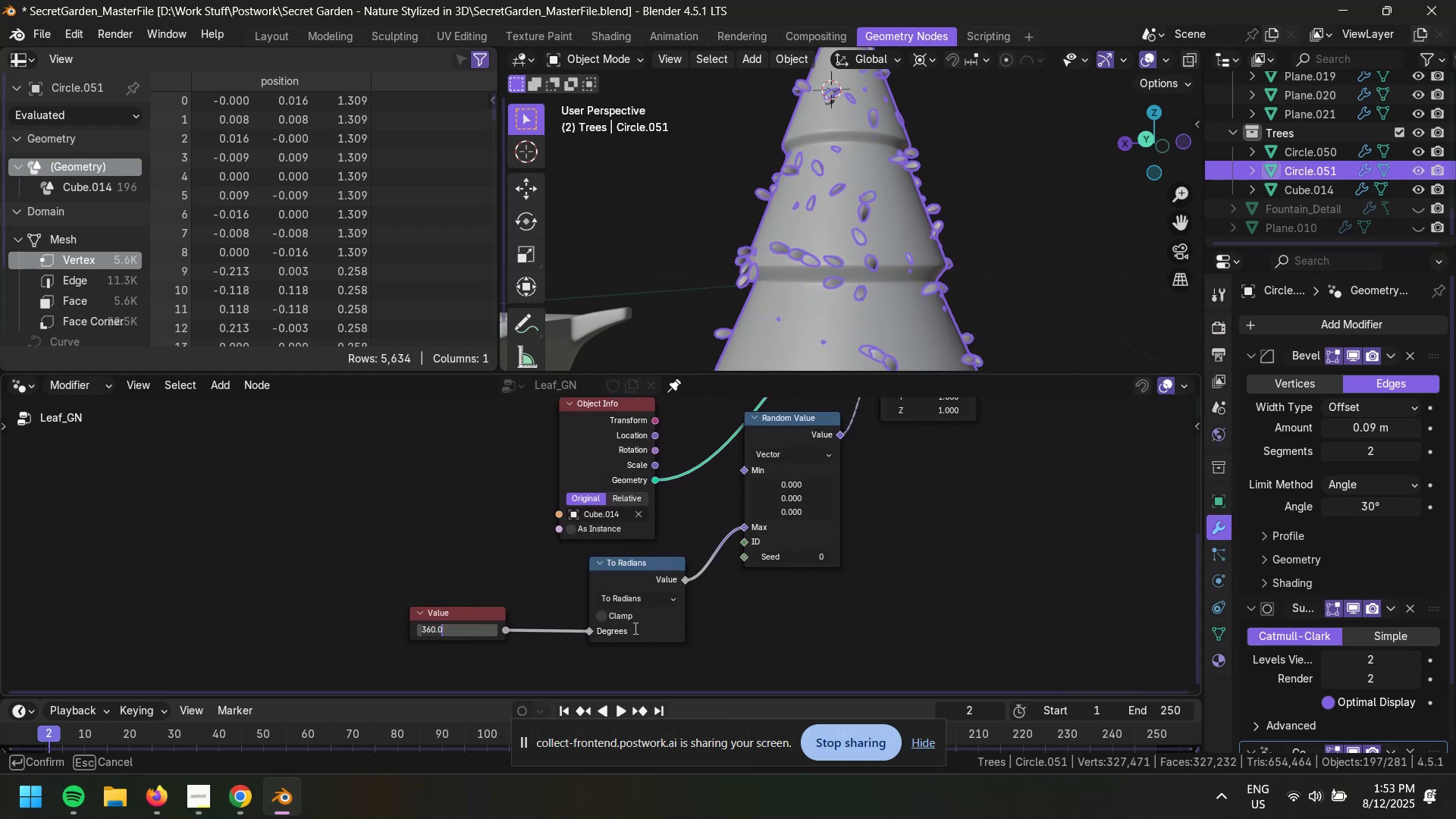 
key(Numpad1)
 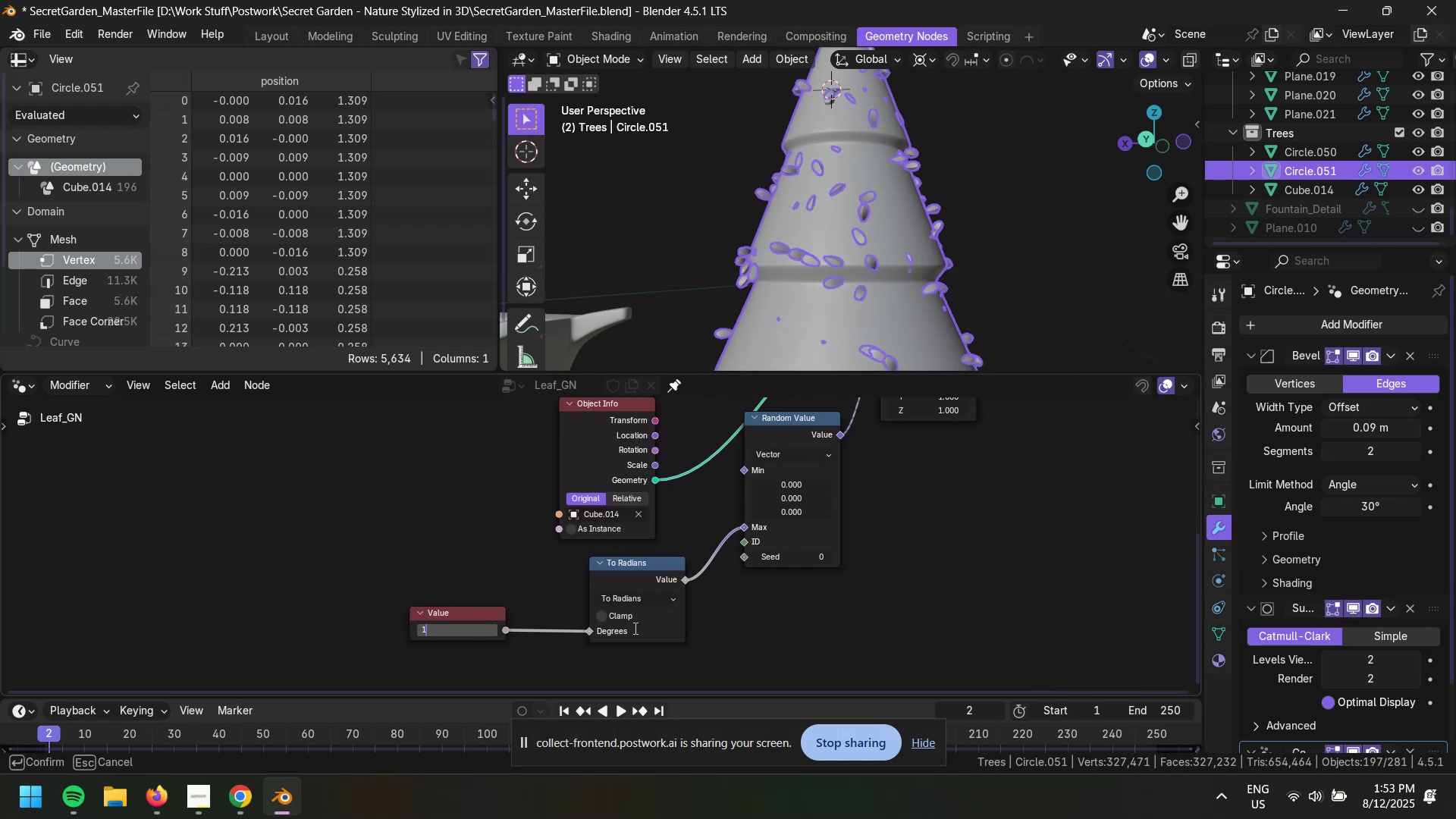 
key(Numpad8)
 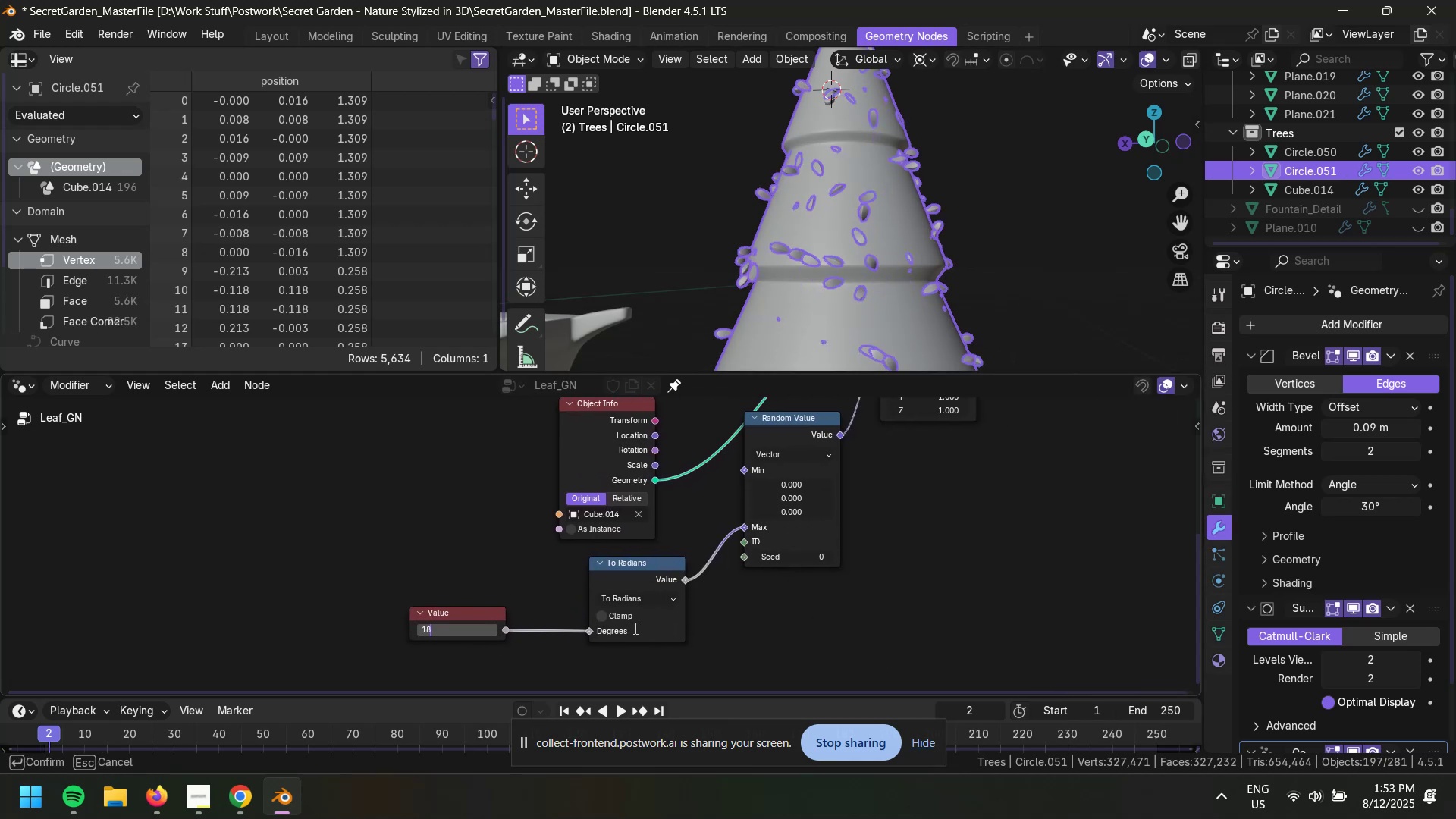 
key(Numpad0)
 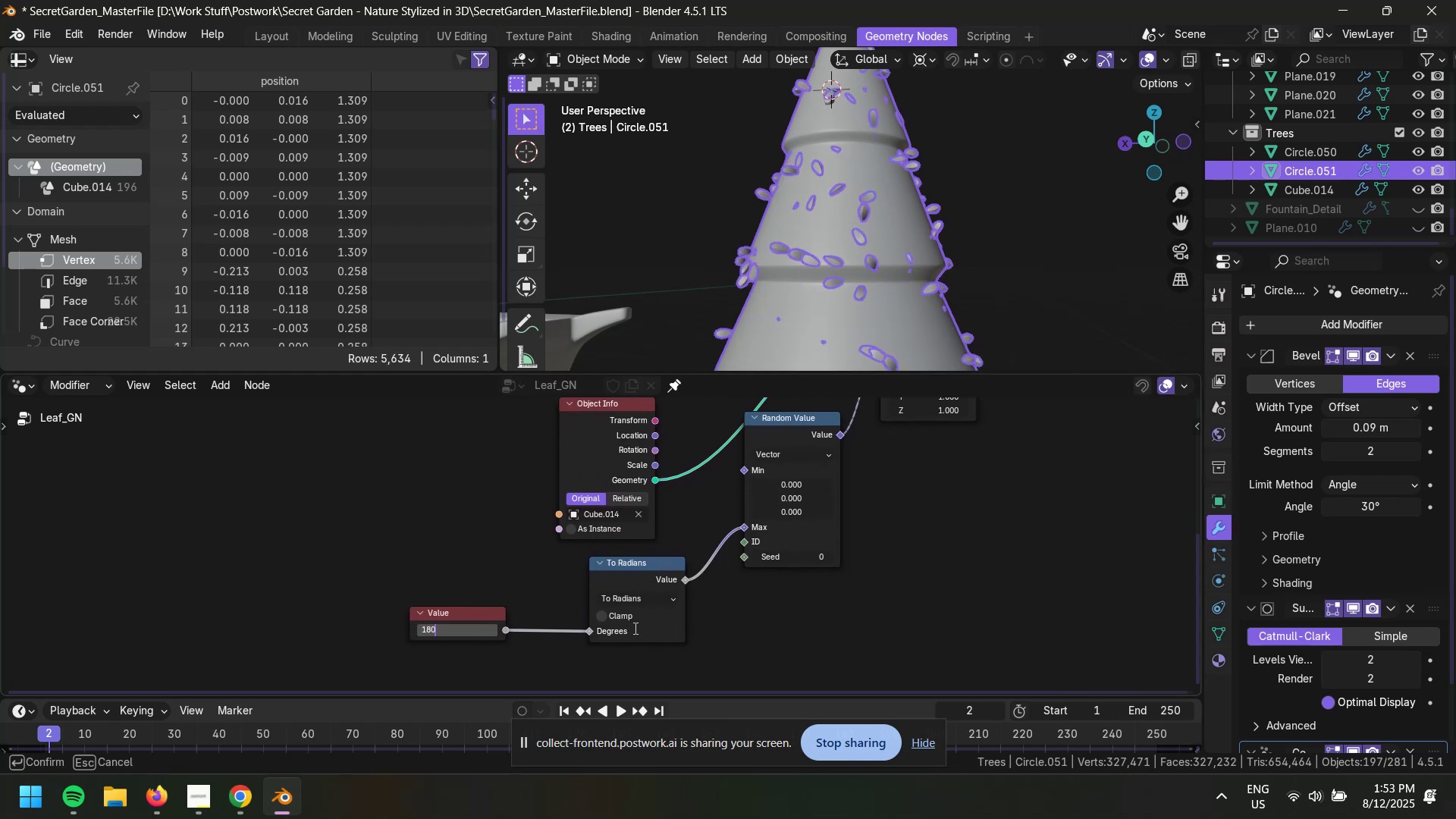 
key(NumpadEnter)
 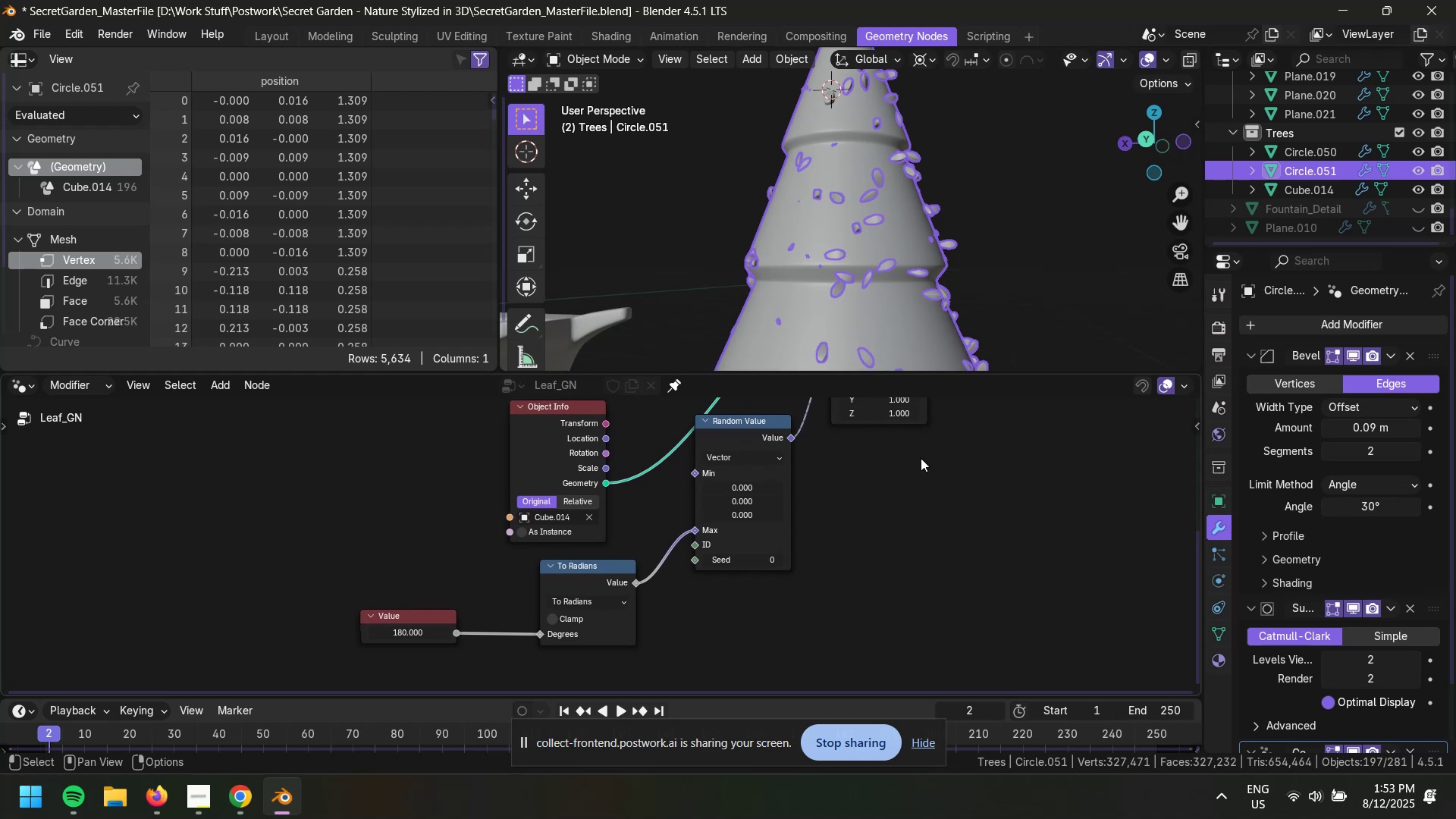 
left_click([549, 620])
 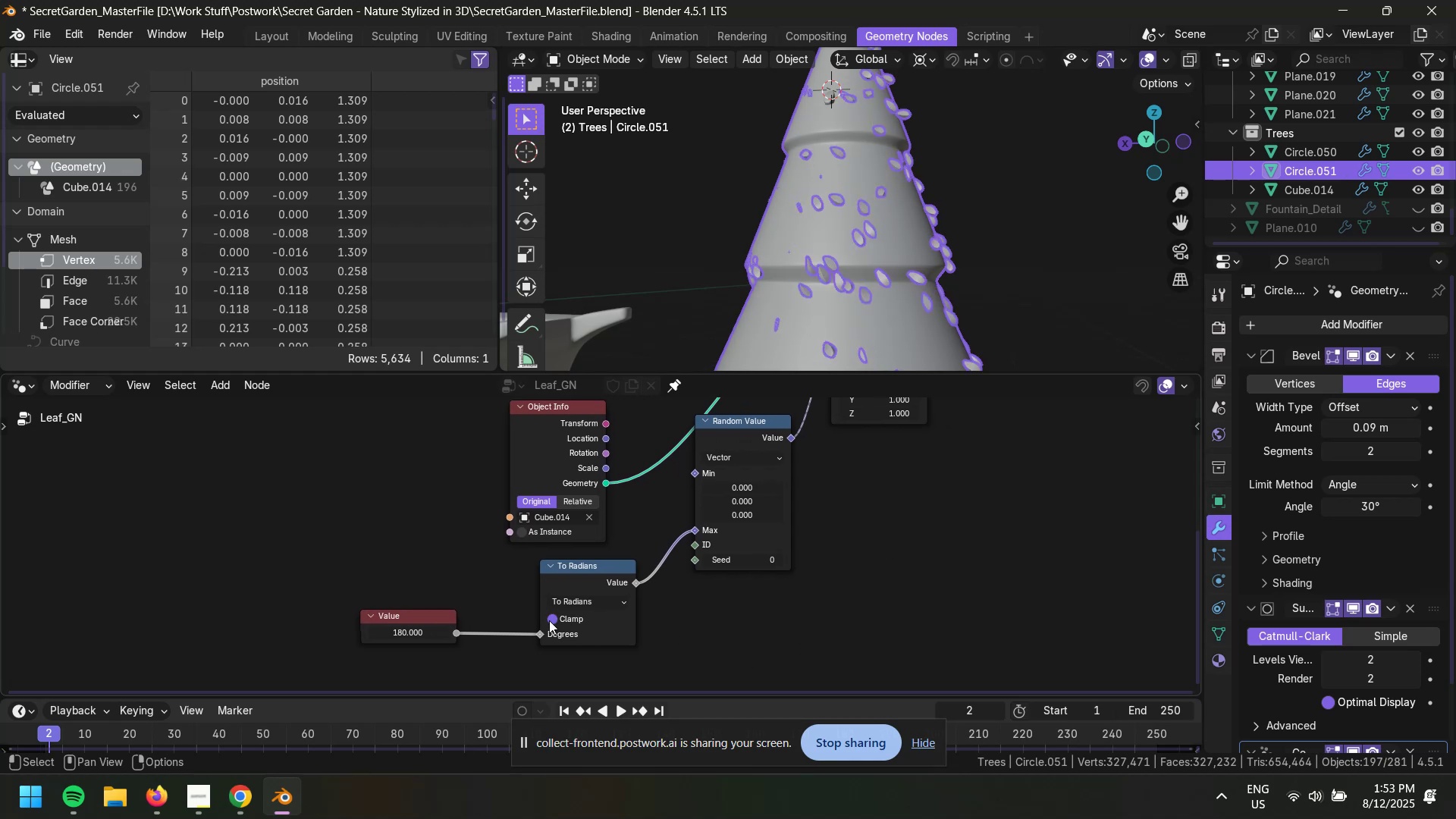 
left_click([549, 620])
 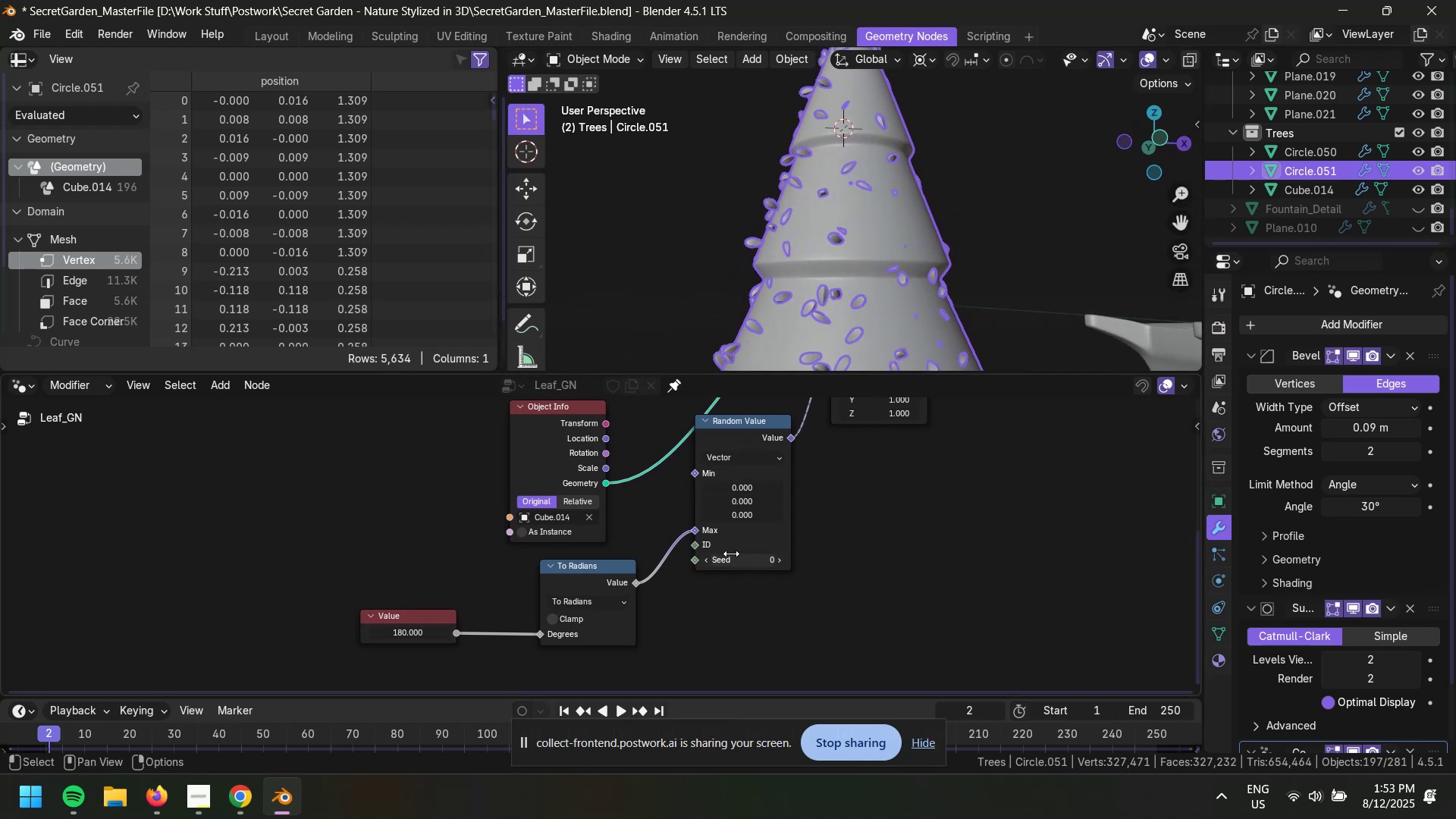 
wait(8.21)
 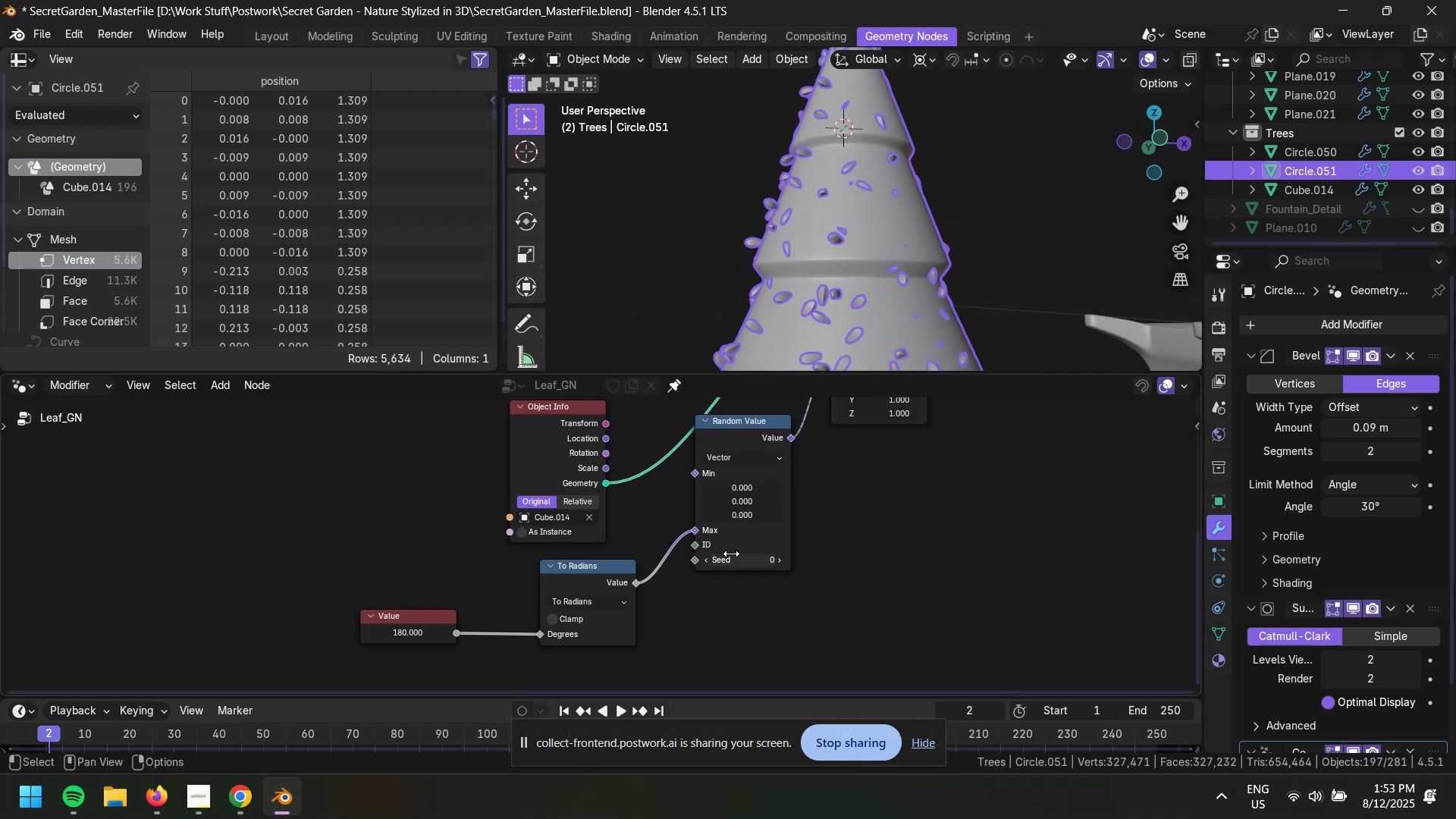 
scroll: coordinate [872, 265], scroll_direction: down, amount: 2.0
 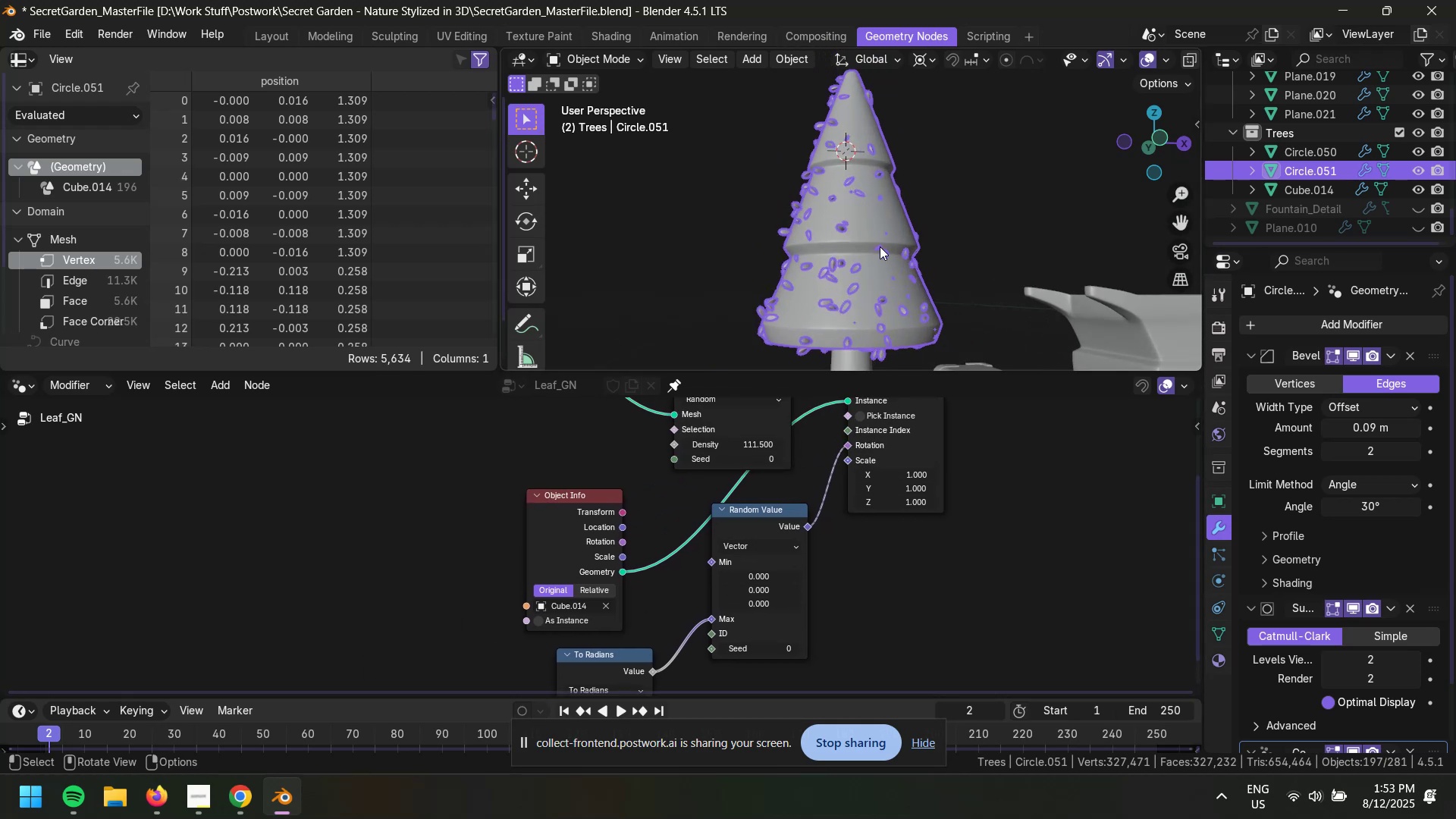 
hold_key(key=ShiftLeft, duration=0.84)
 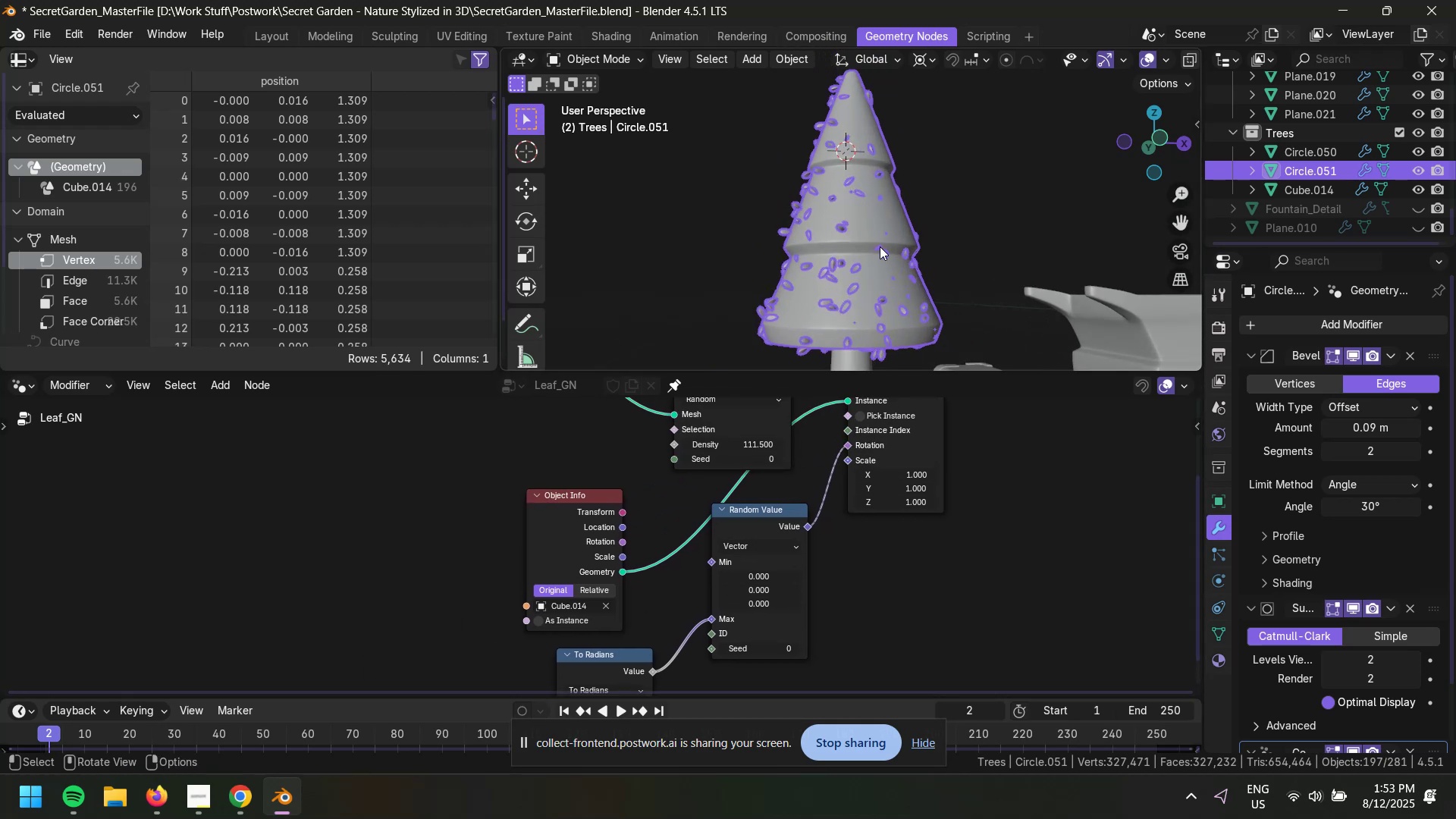 
key(Shift+Space)
 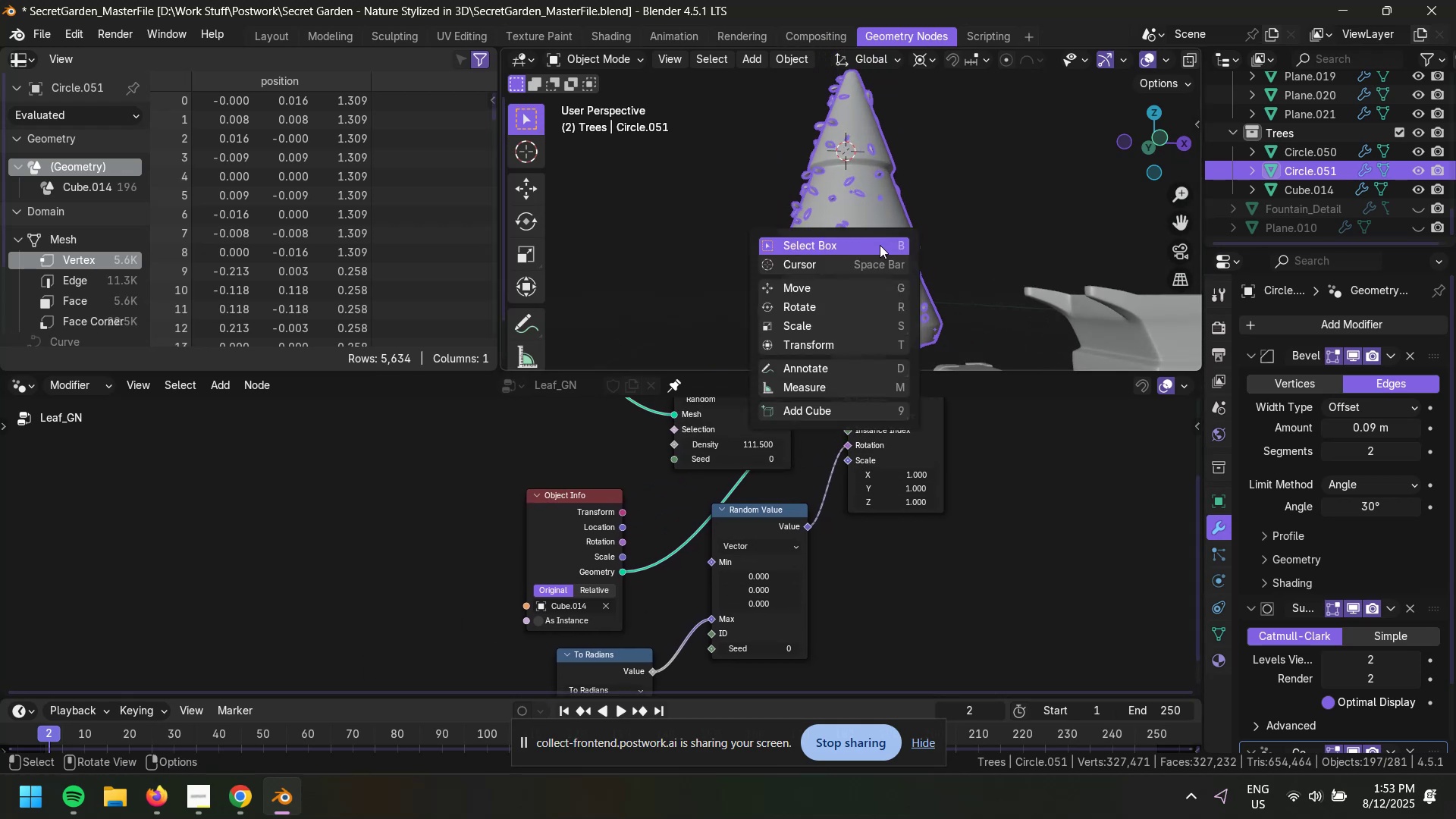 
key(Escape)
 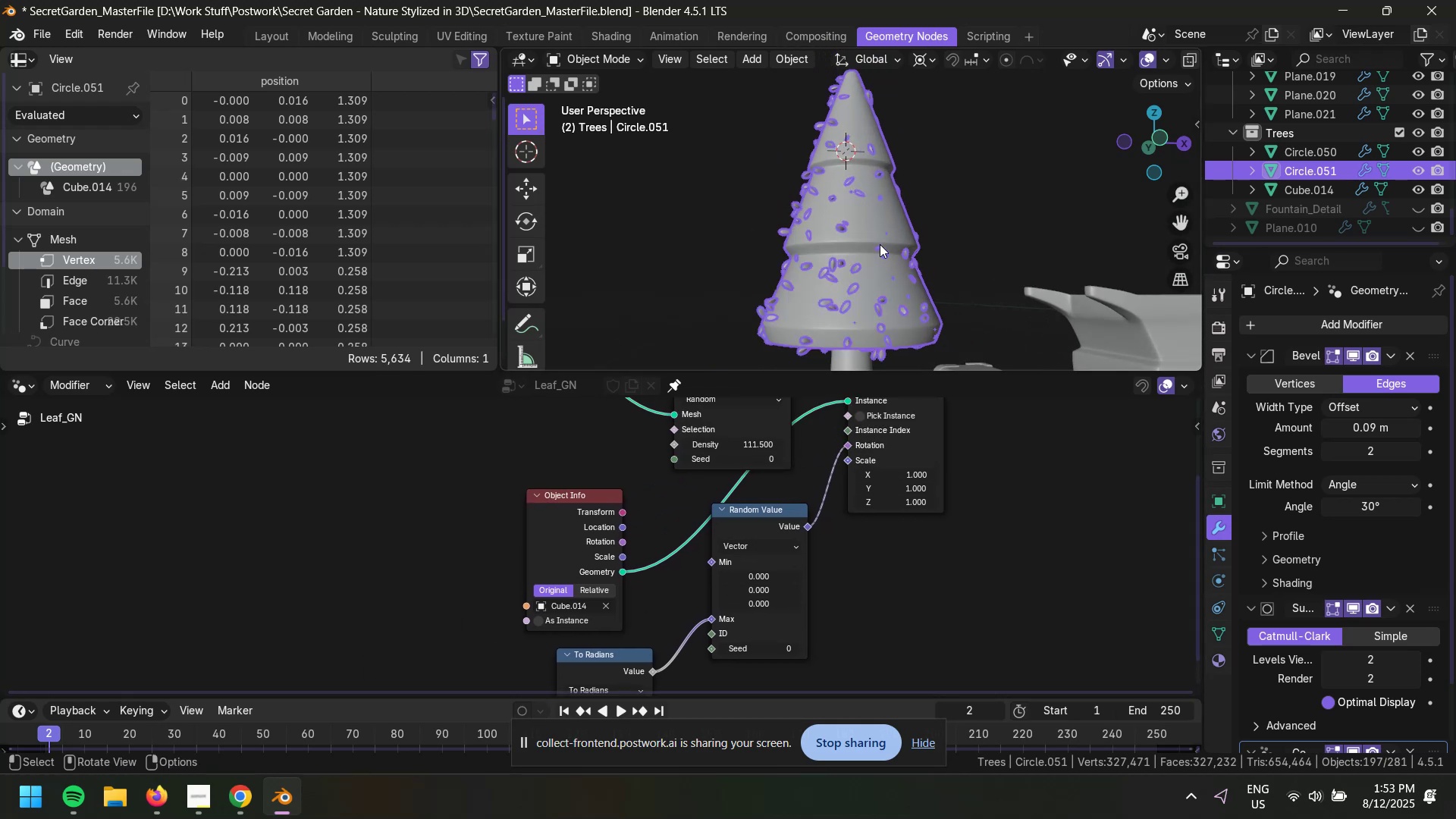 
key(Control+Space)
 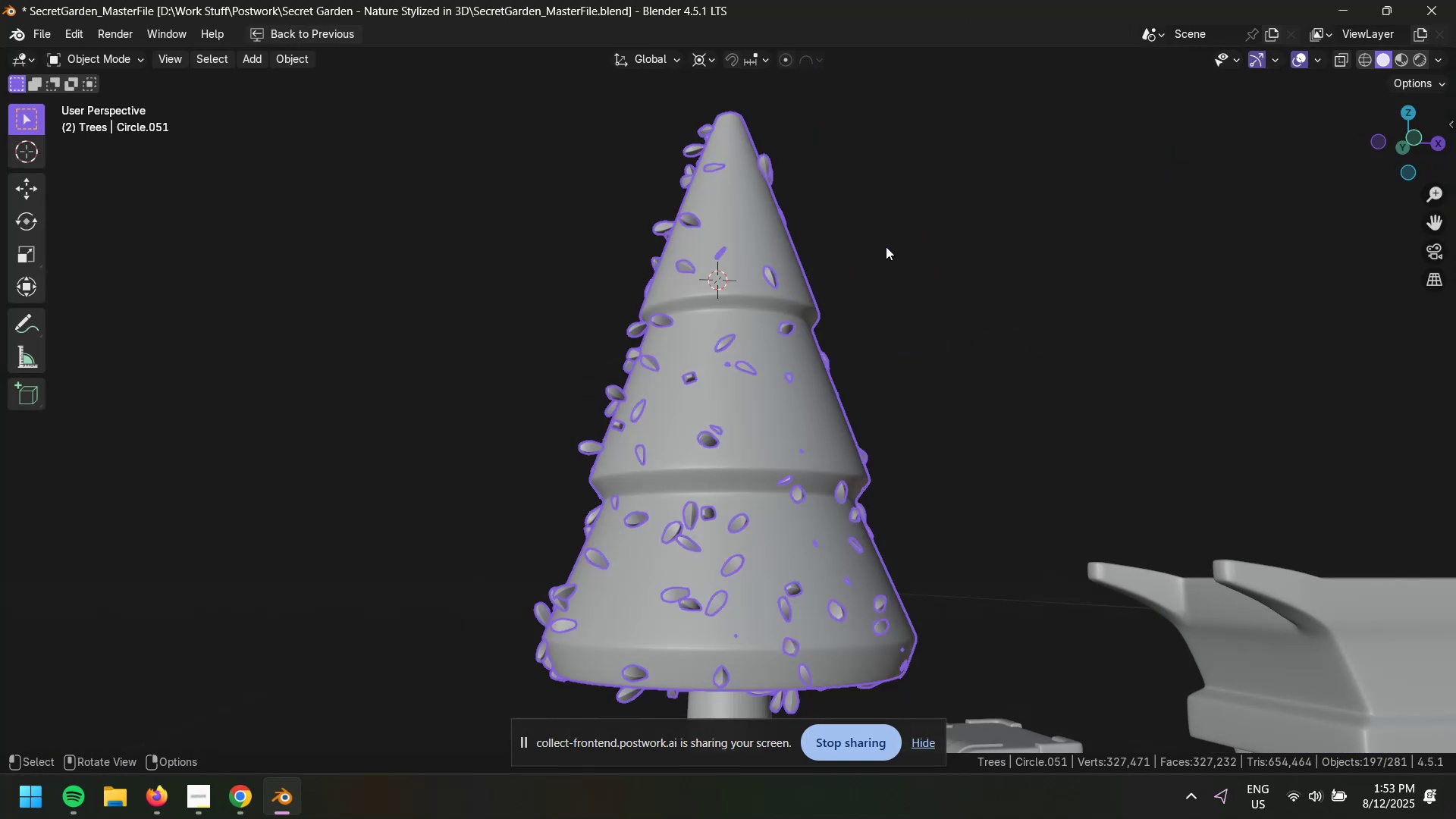 
scroll: coordinate [865, 348], scroll_direction: up, amount: 4.0
 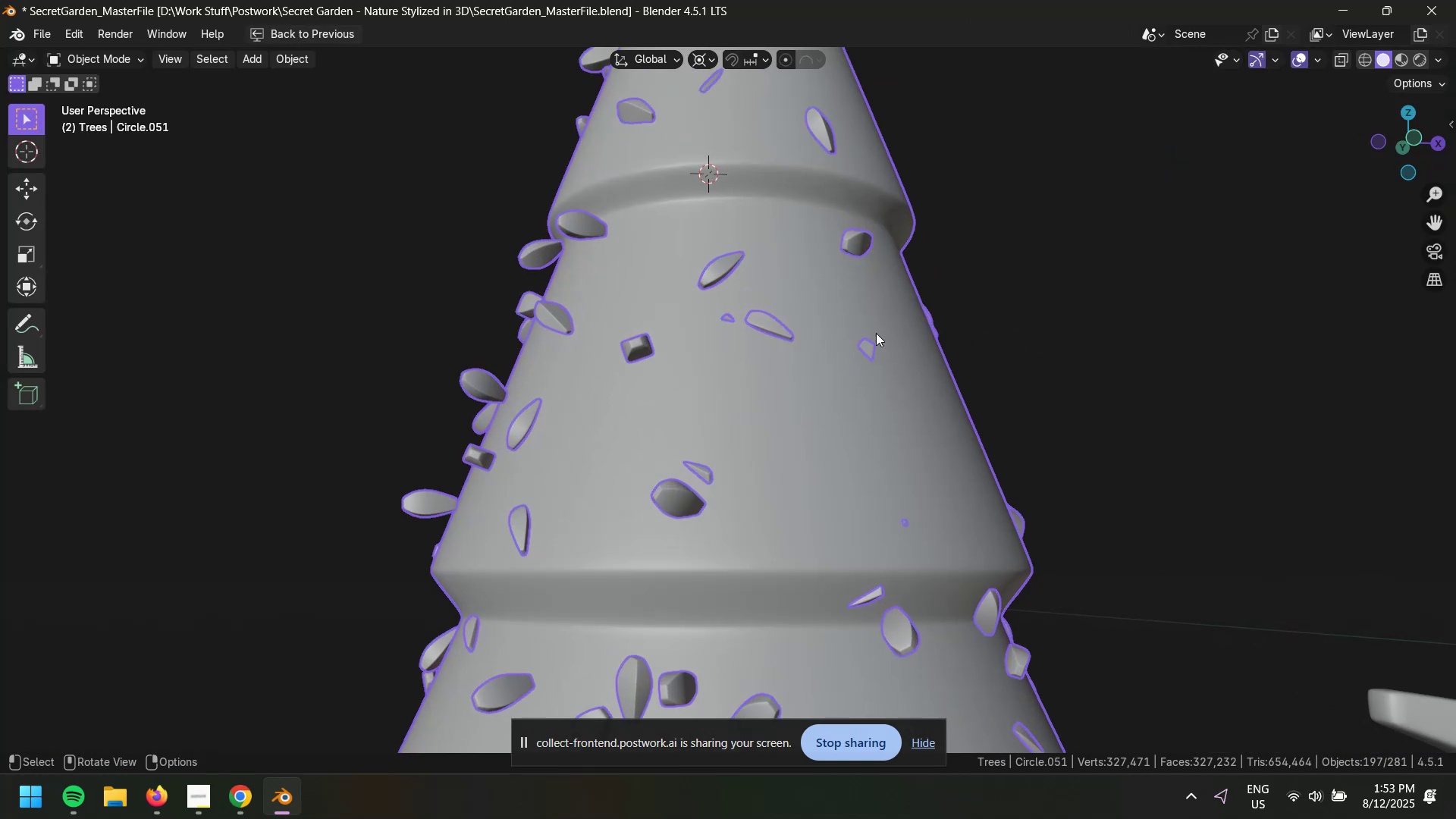 
left_click_drag(start_coordinate=[1008, 262], to_coordinate=[1012, 263])
 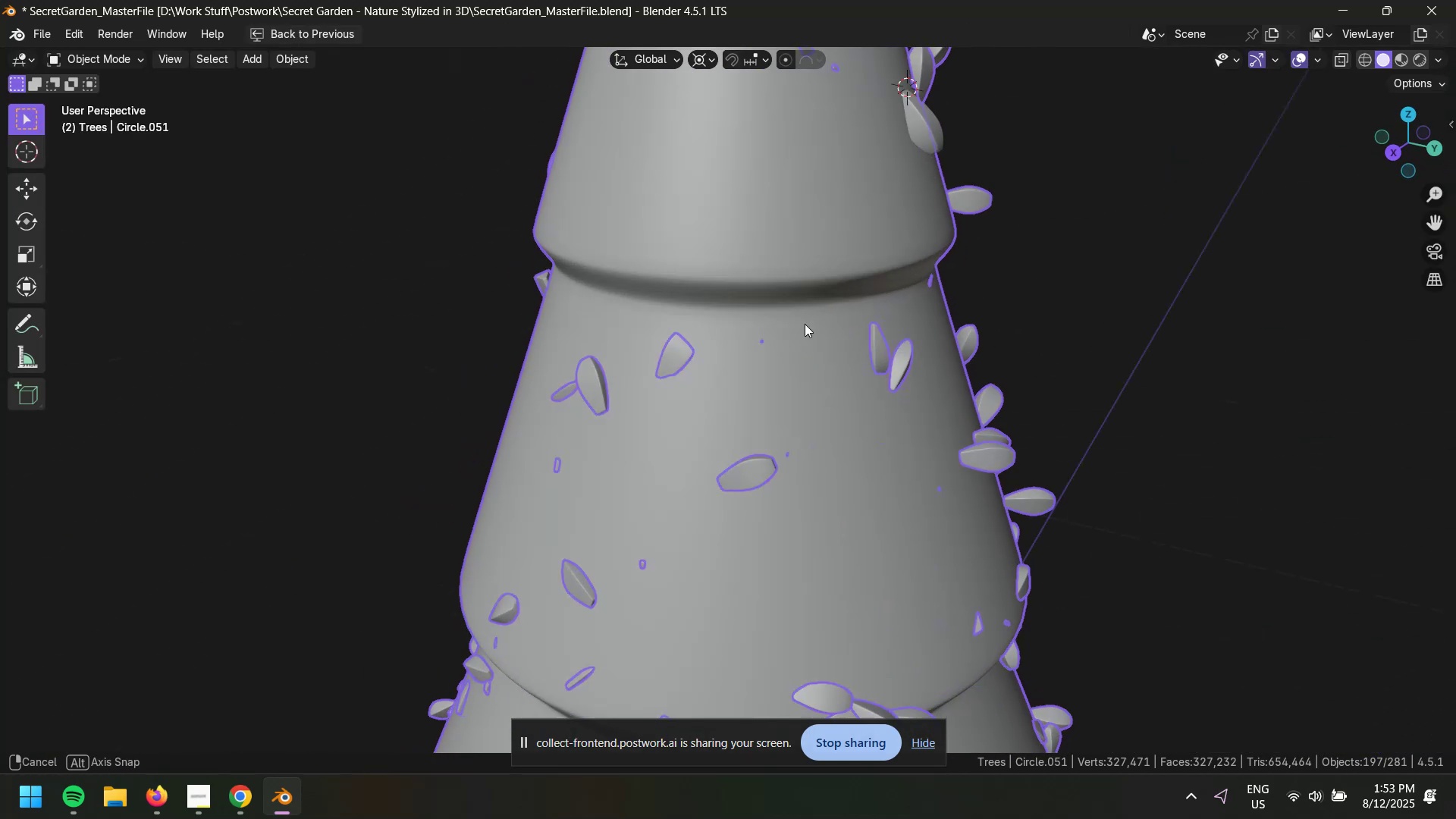 
scroll: coordinate [922, 258], scroll_direction: down, amount: 5.0
 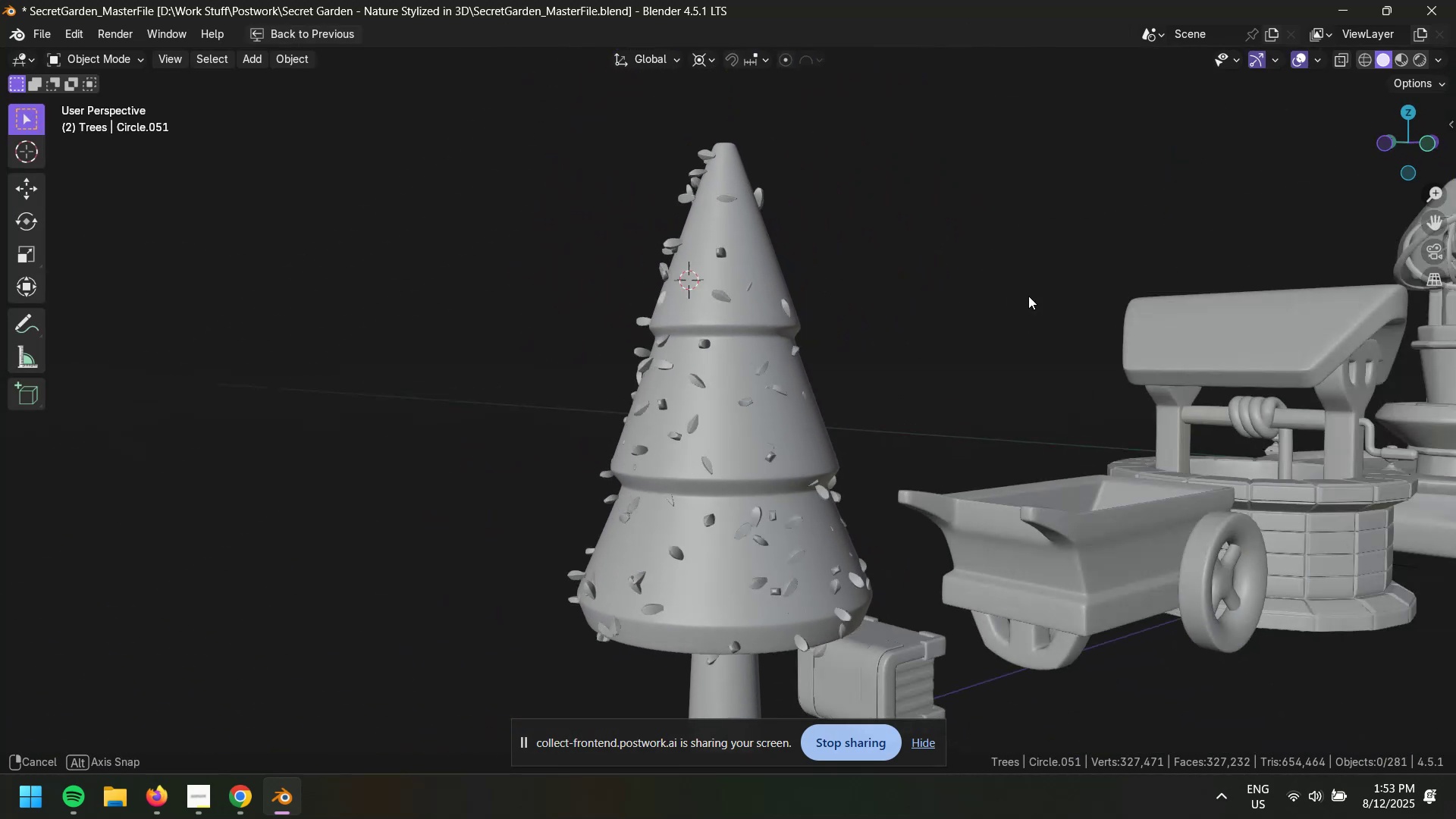 
scroll: coordinate [789, 334], scroll_direction: up, amount: 4.0
 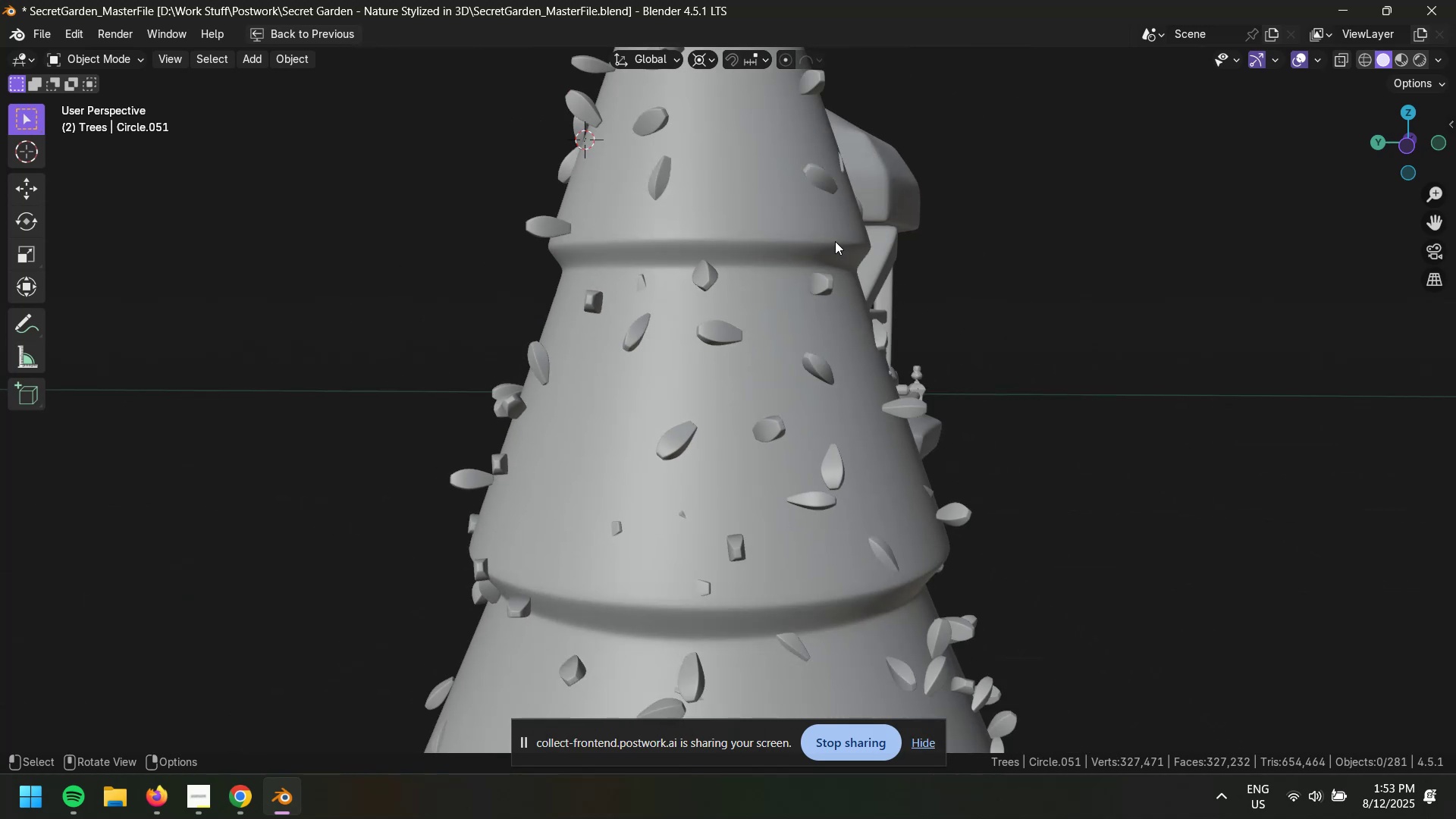 
key(Control+Space)
 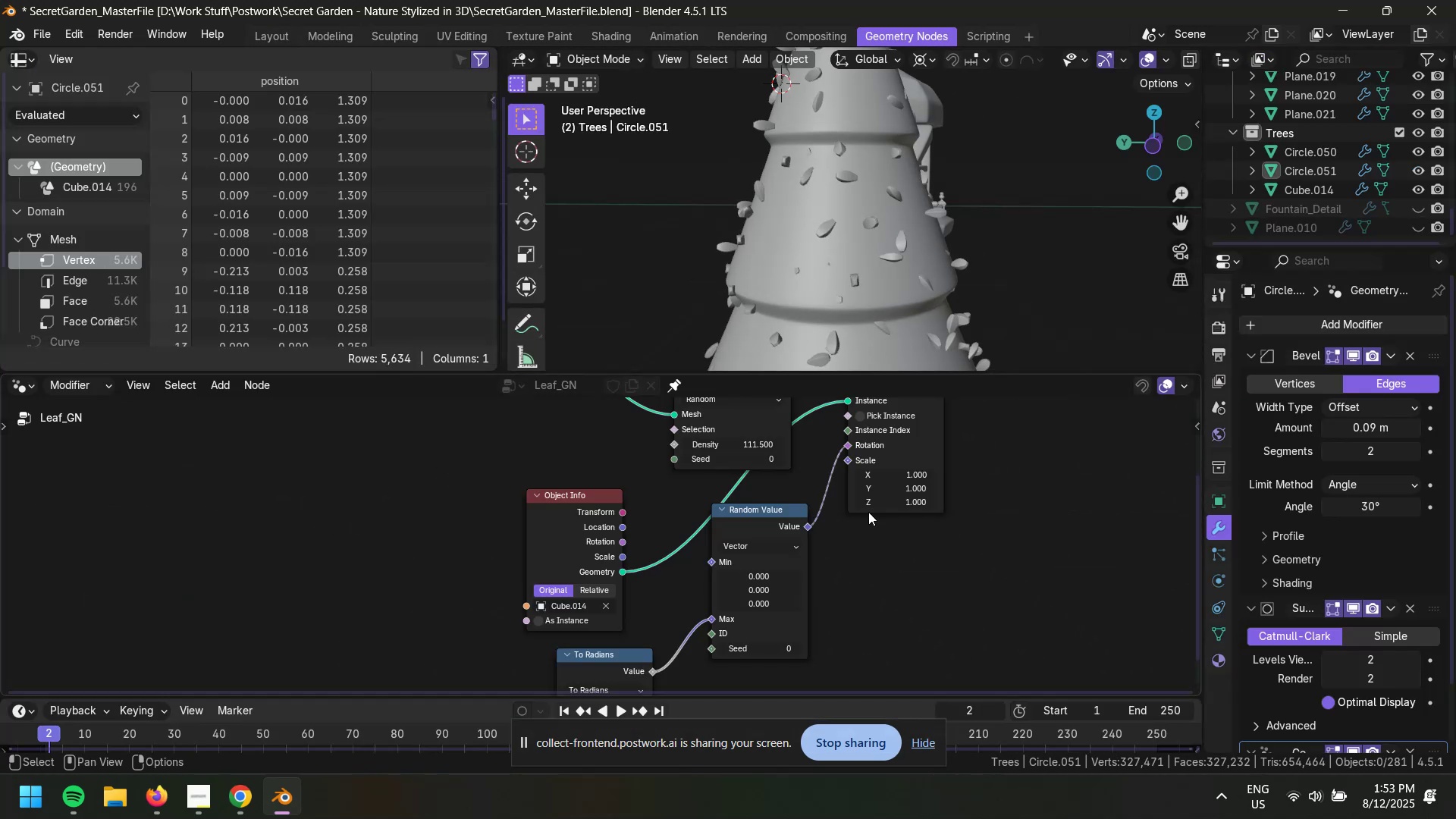 
scroll: coordinate [871, 511], scroll_direction: down, amount: 2.0
 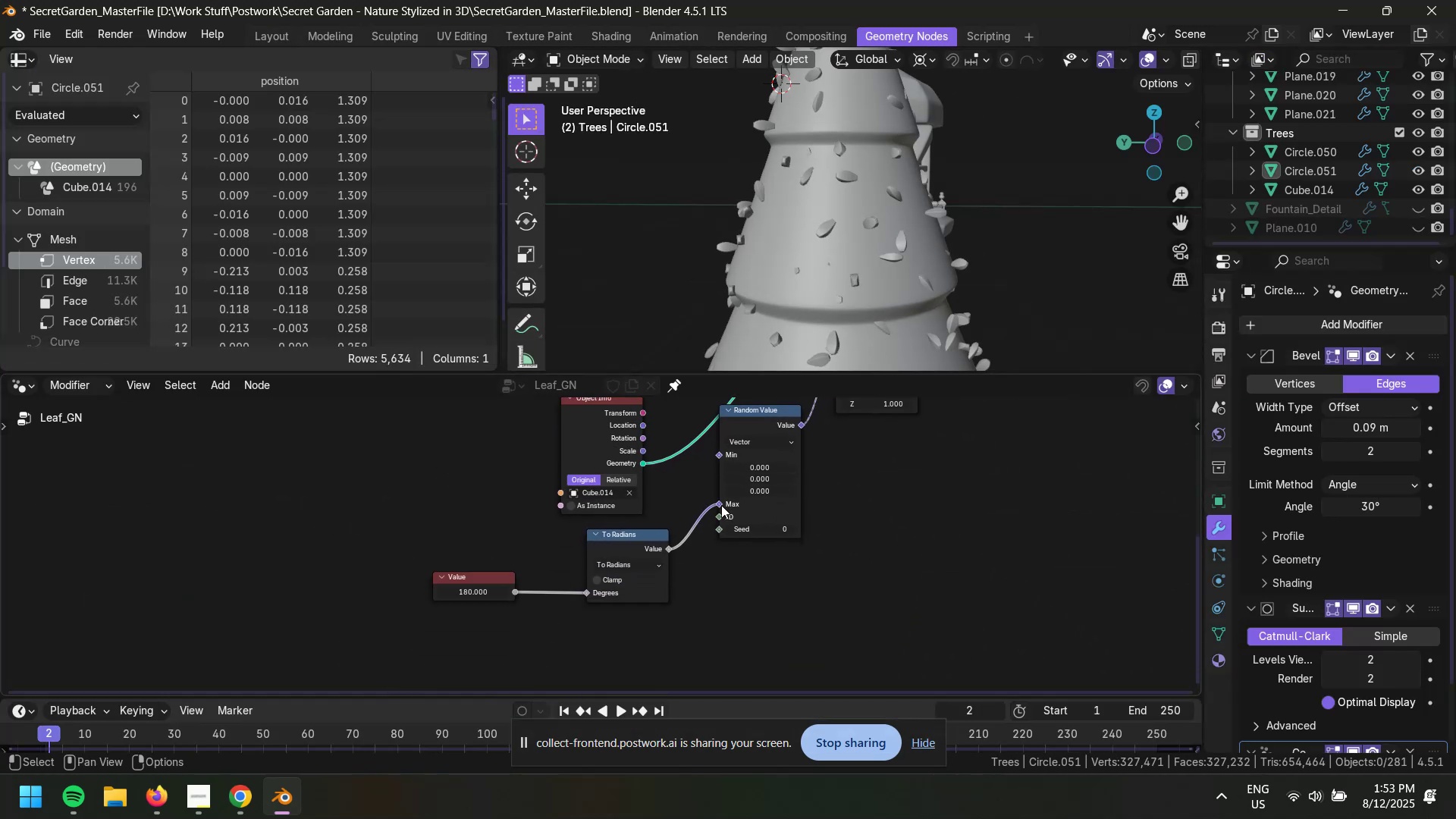 
left_click_drag(start_coordinate=[720, 505], to_coordinate=[688, 506])
 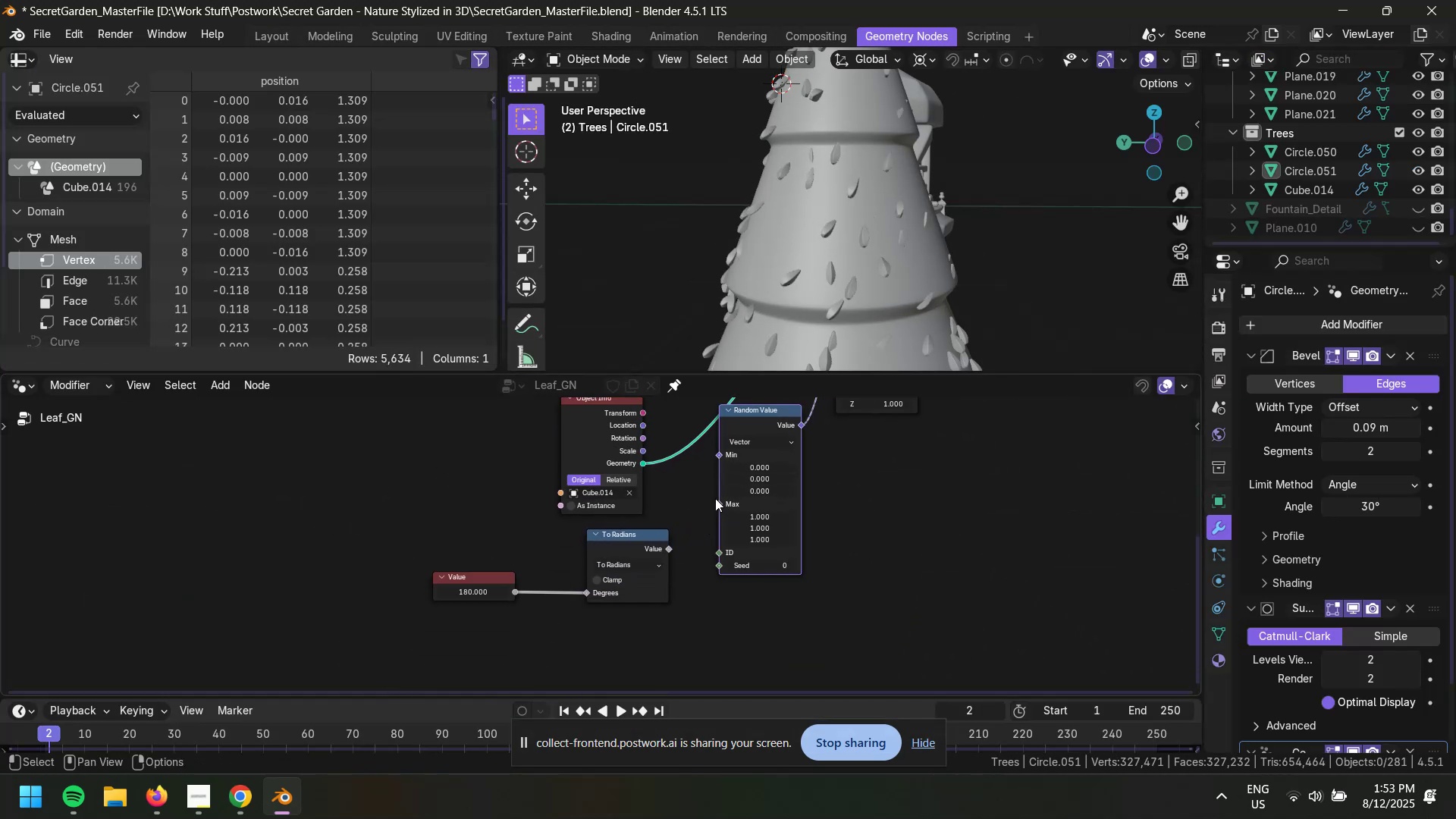 
scroll: coordinate [774, 559], scroll_direction: up, amount: 6.0
 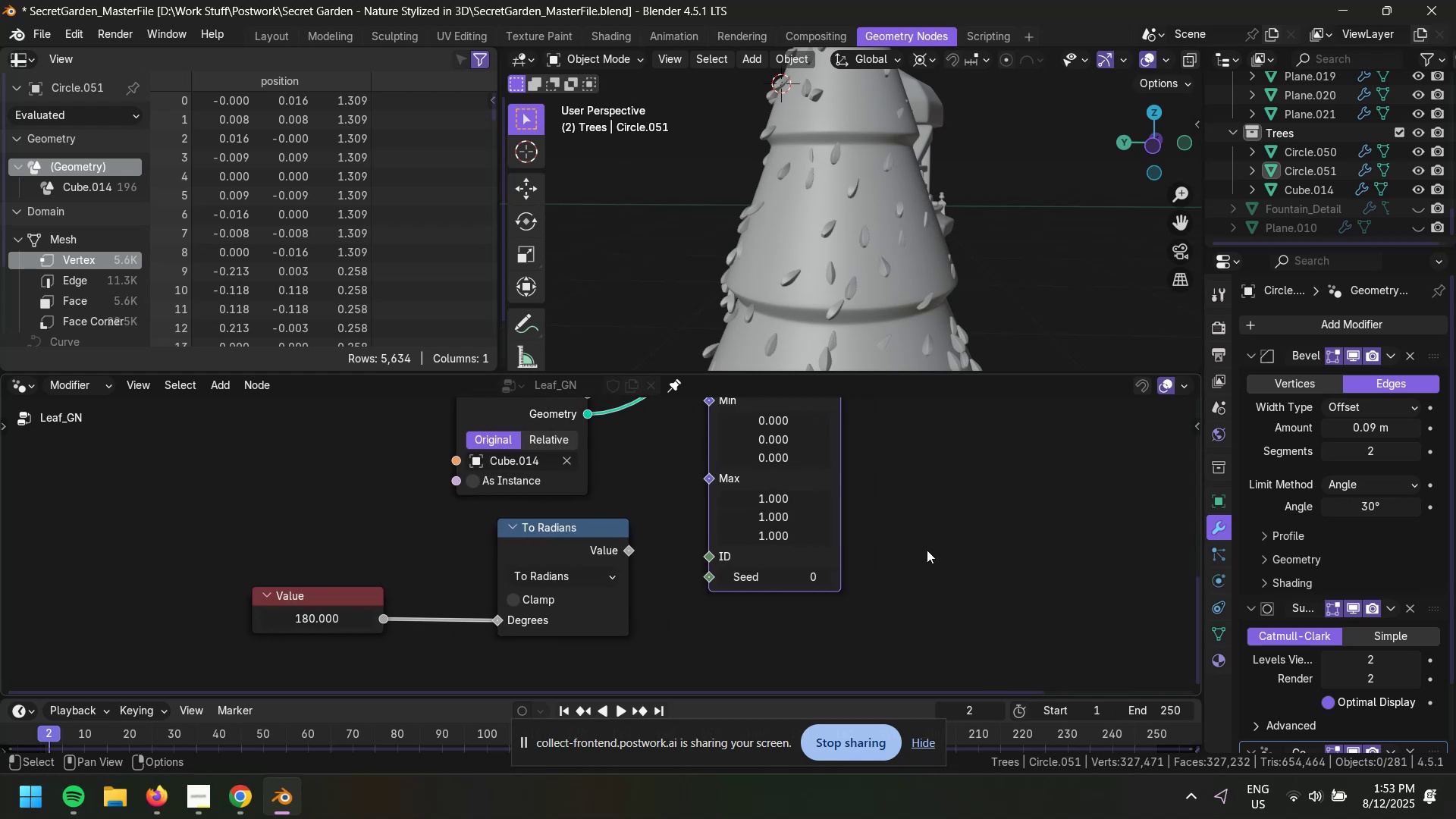 
left_click([790, 524])
 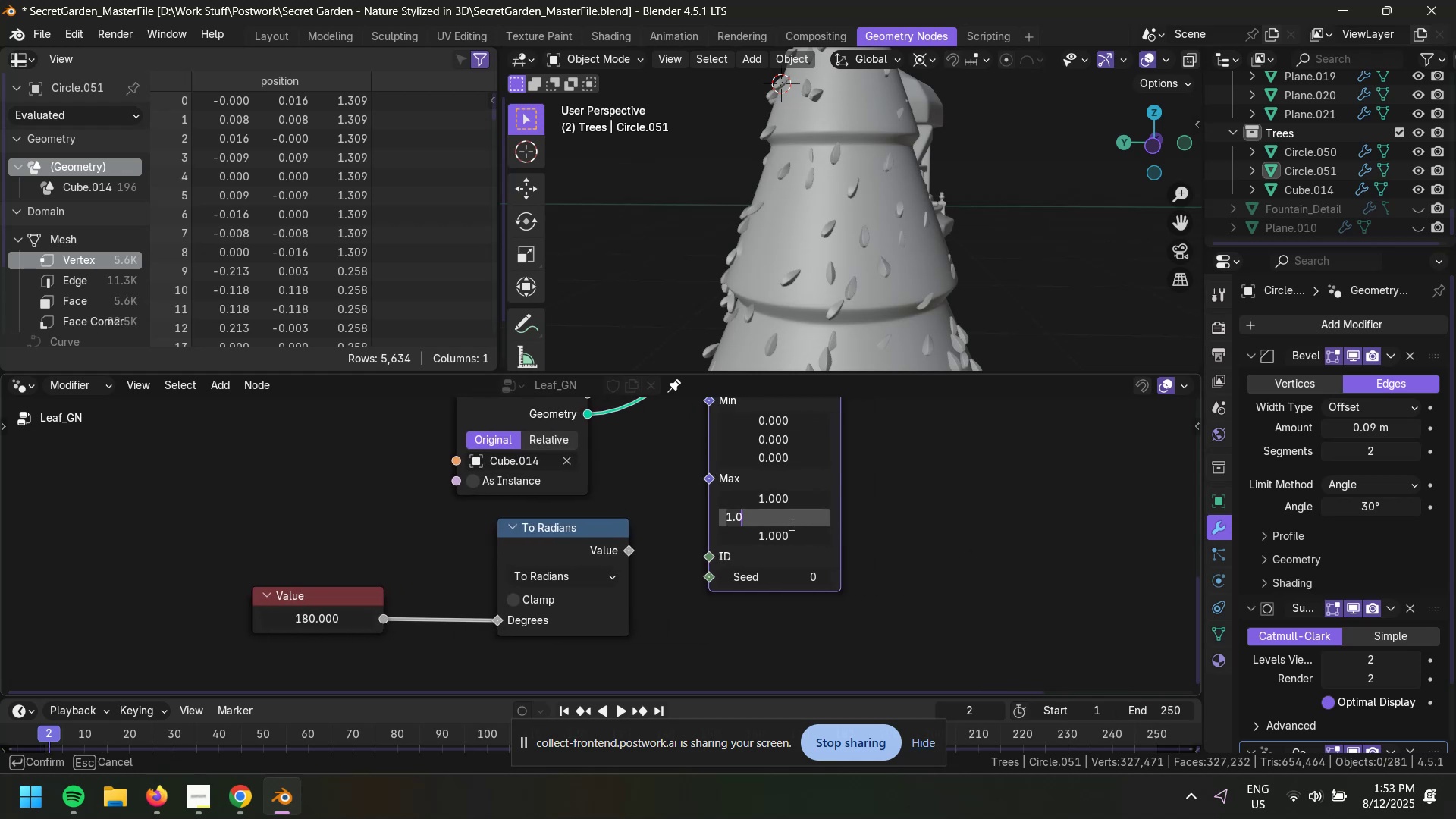 
left_click([990, 550])
 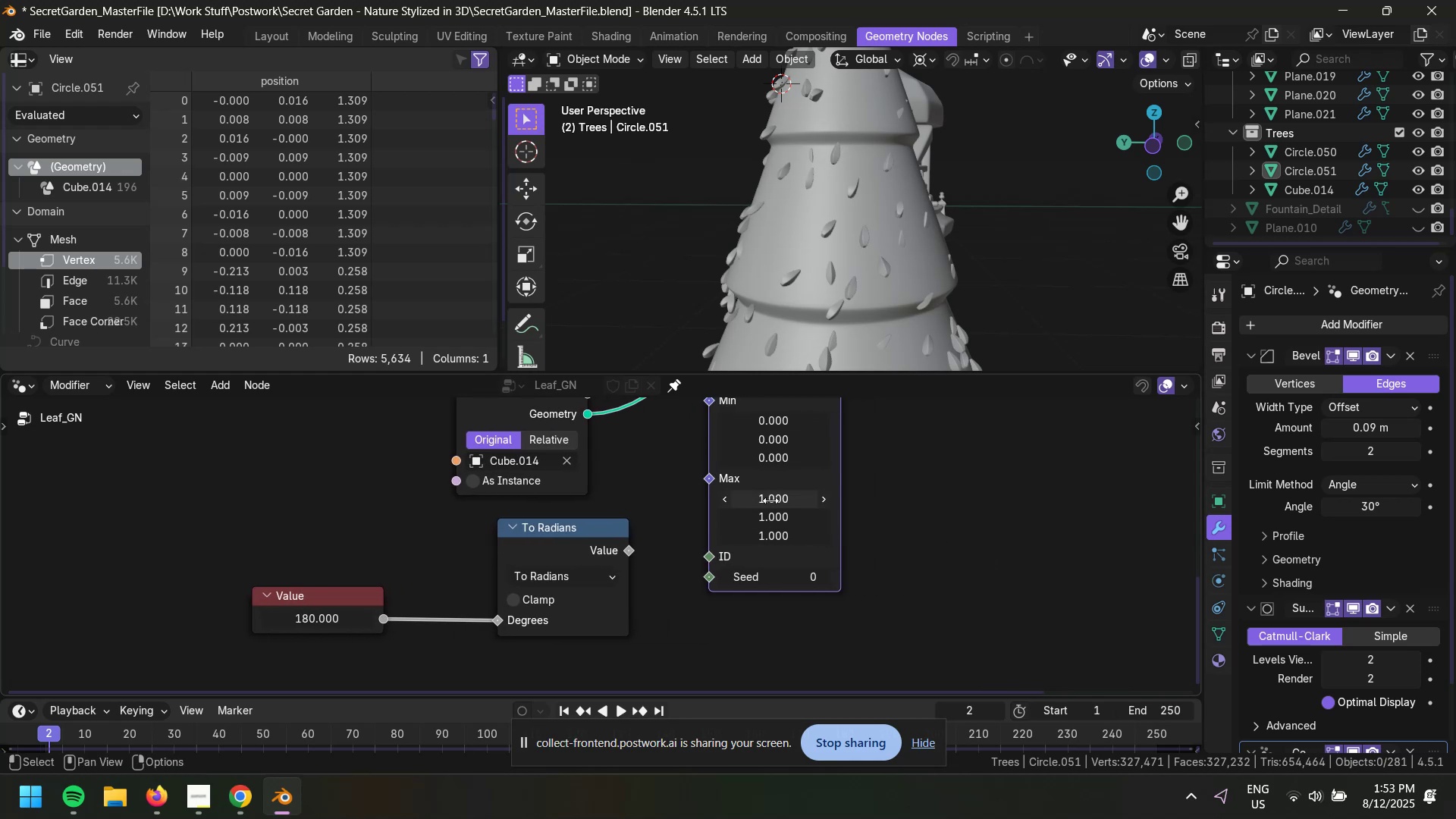 
right_click([770, 500])
 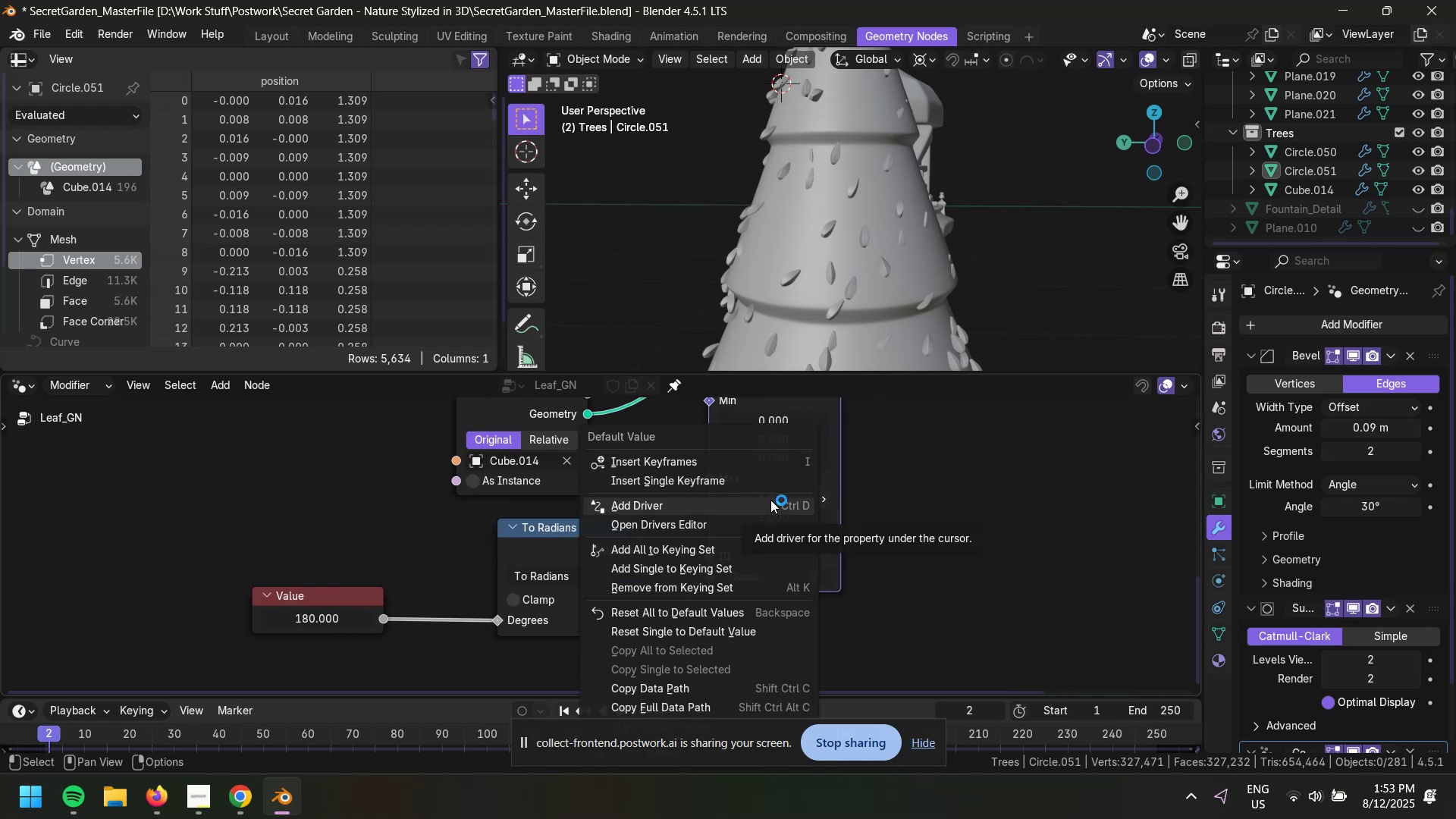 
key(Escape)
 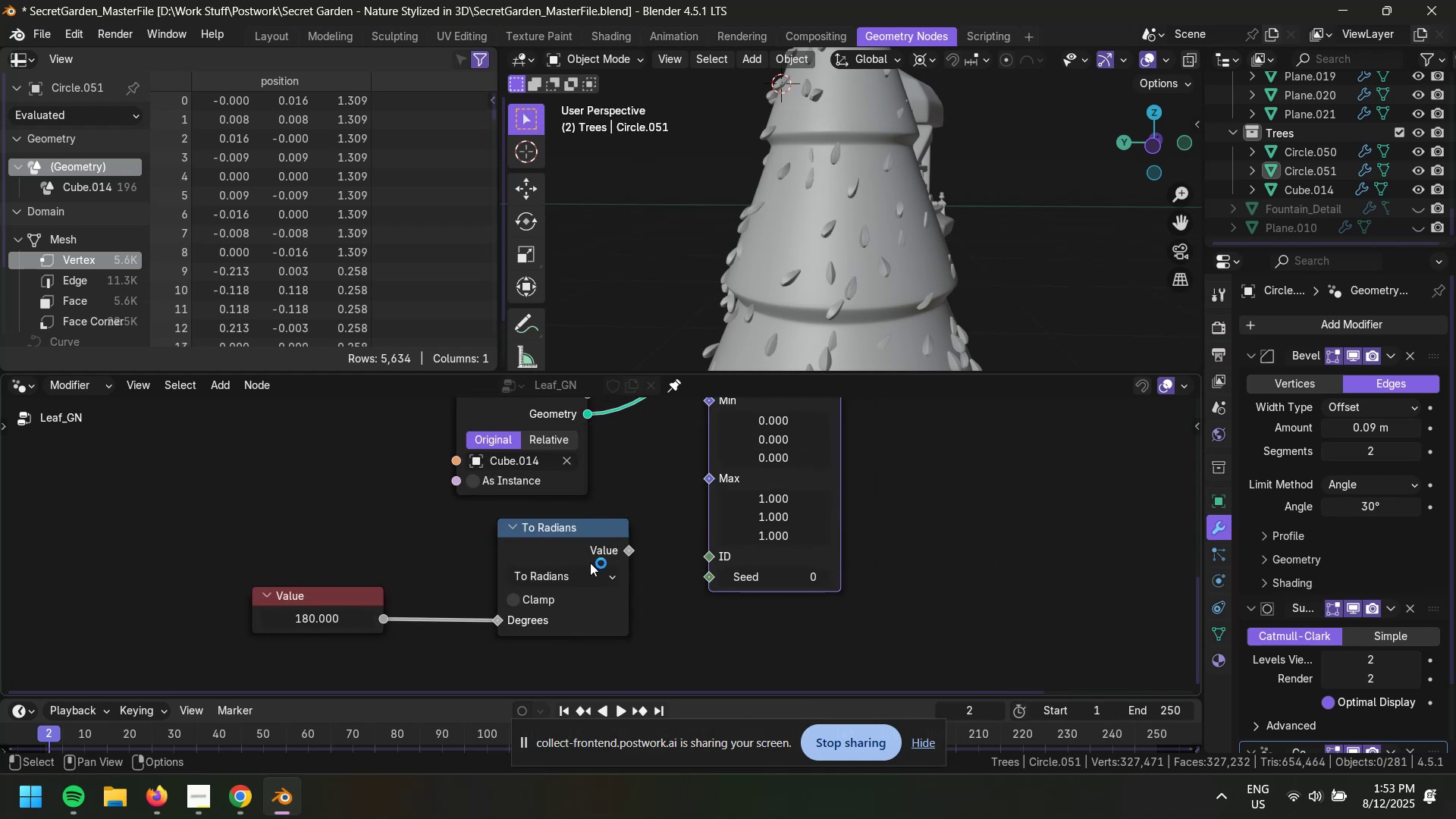 
left_click_drag(start_coordinate=[506, 481], to_coordinate=[799, 573])
 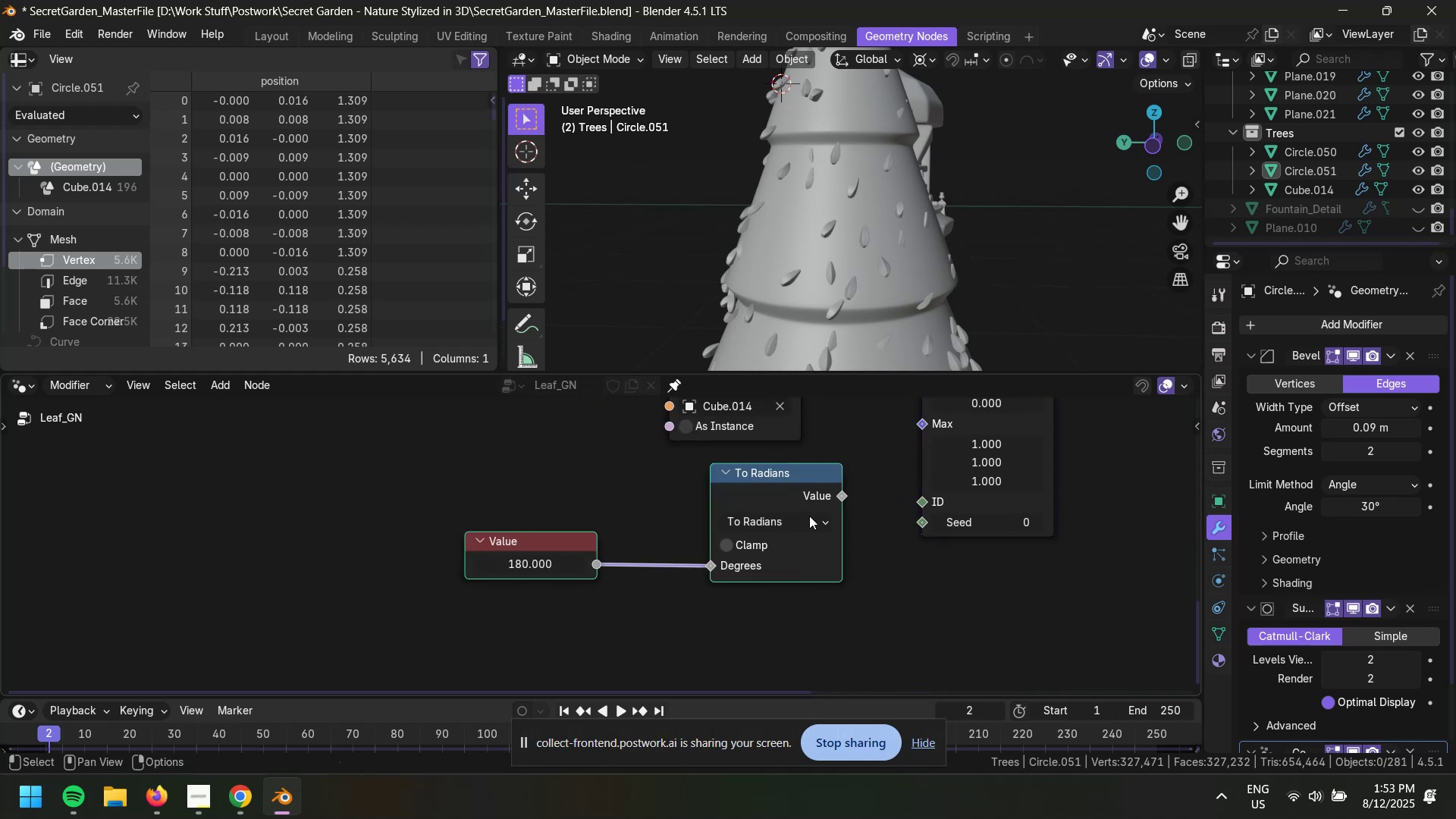 
left_click_drag(start_coordinate=[807, 491], to_coordinate=[459, 516])
 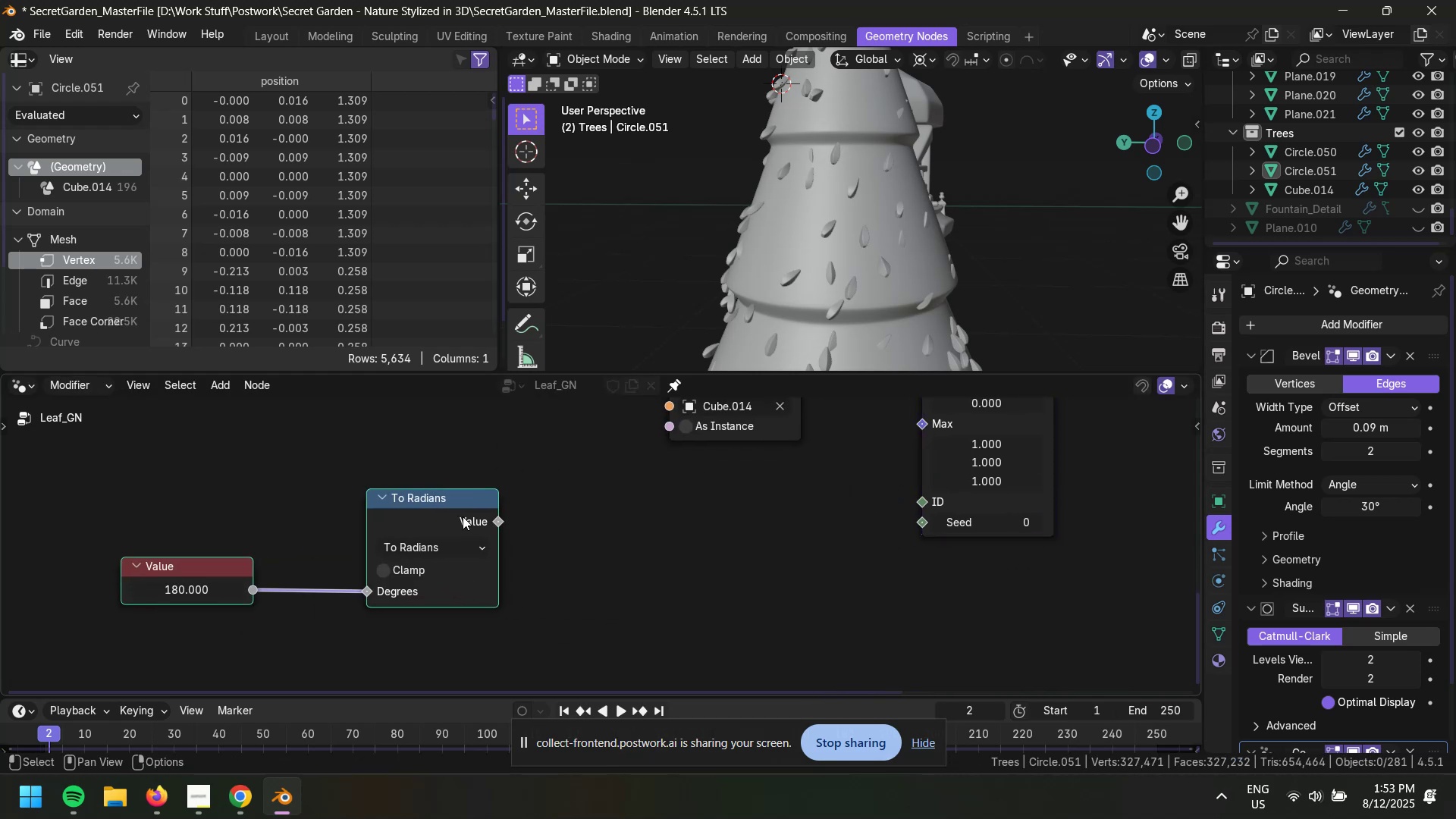 
left_click_drag(start_coordinate=[670, 539], to_coordinate=[677, 539])
 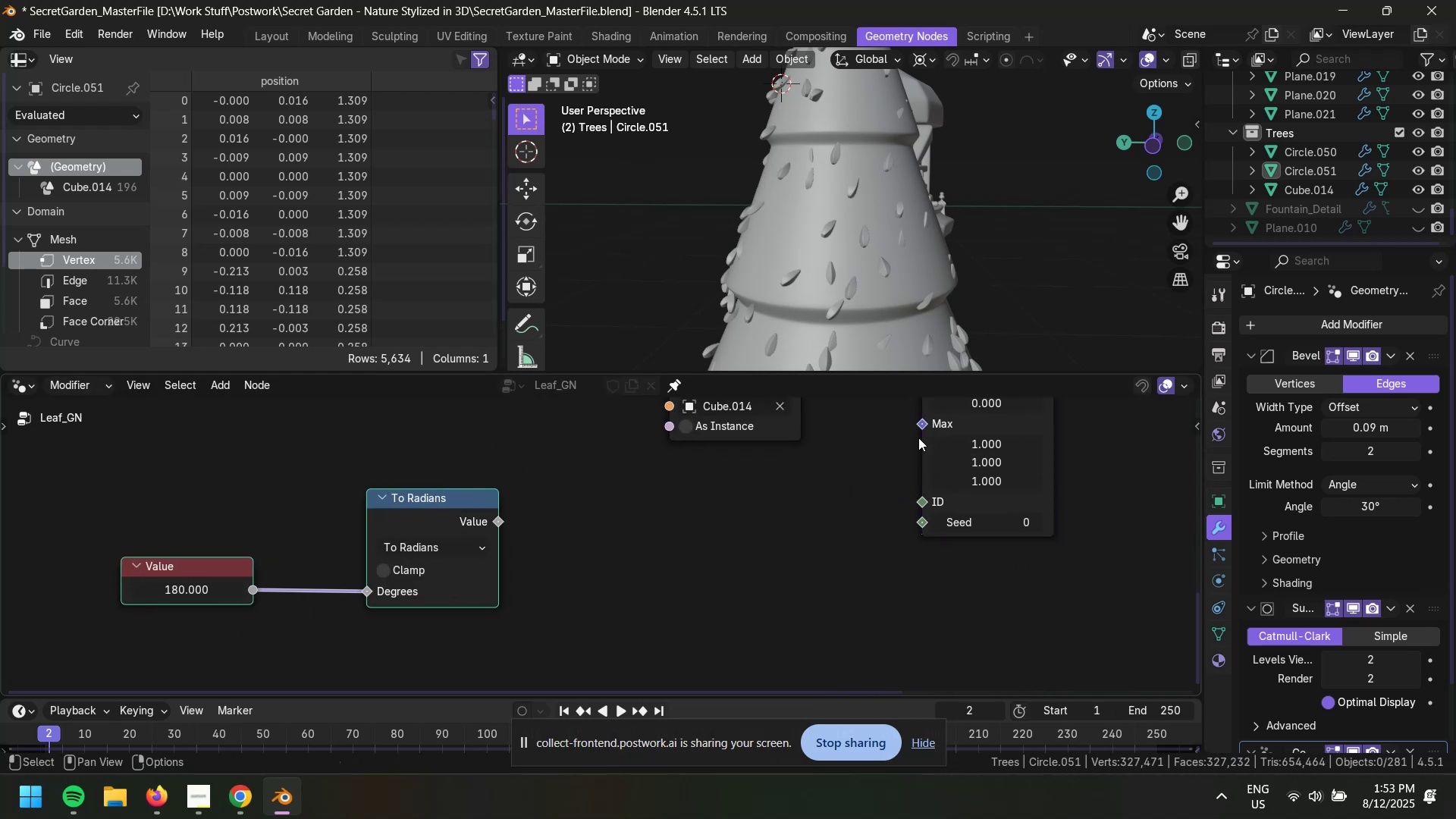 
left_click_drag(start_coordinate=[920, 423], to_coordinate=[747, 516])
 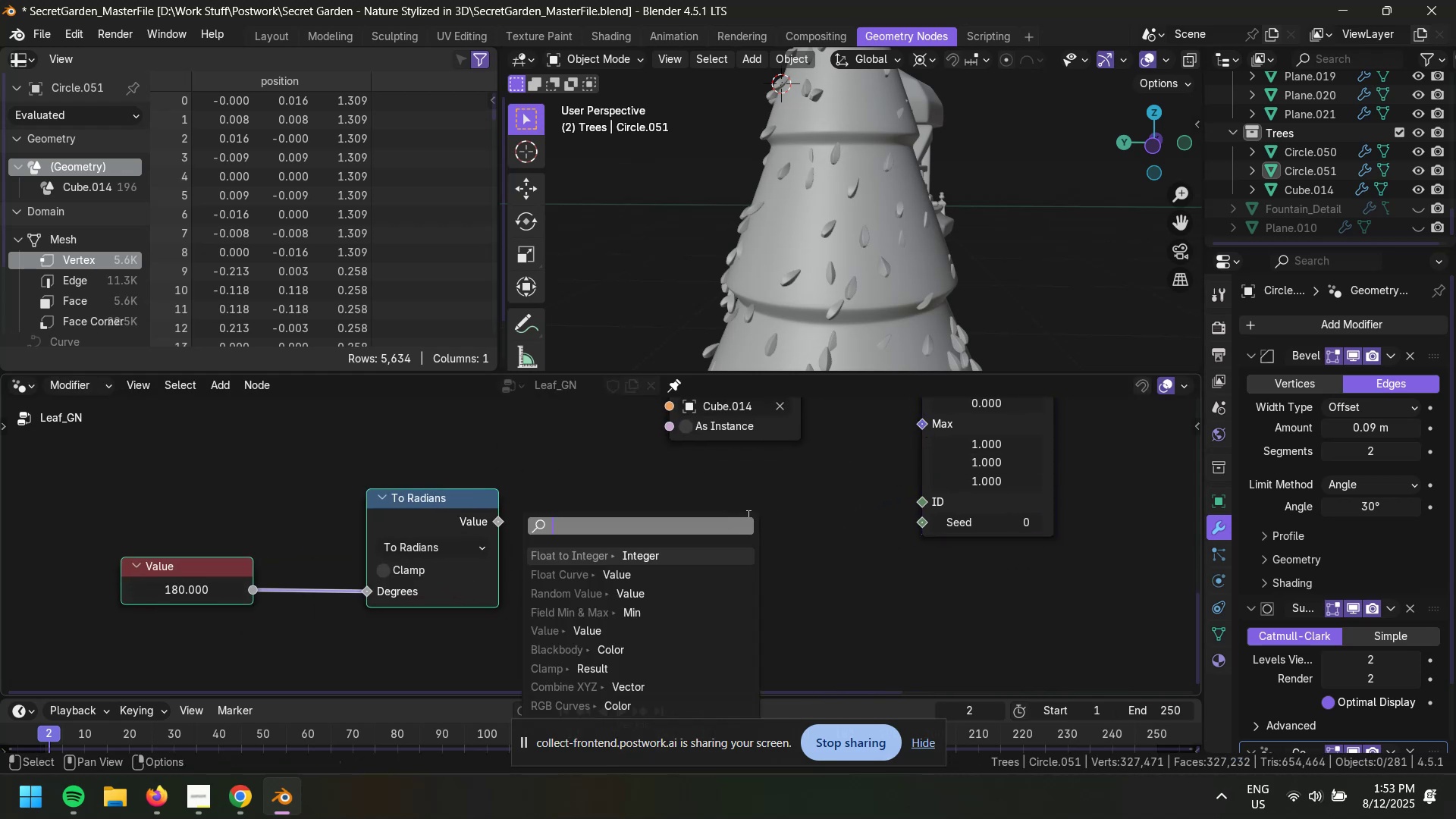 
type(vector 3)
 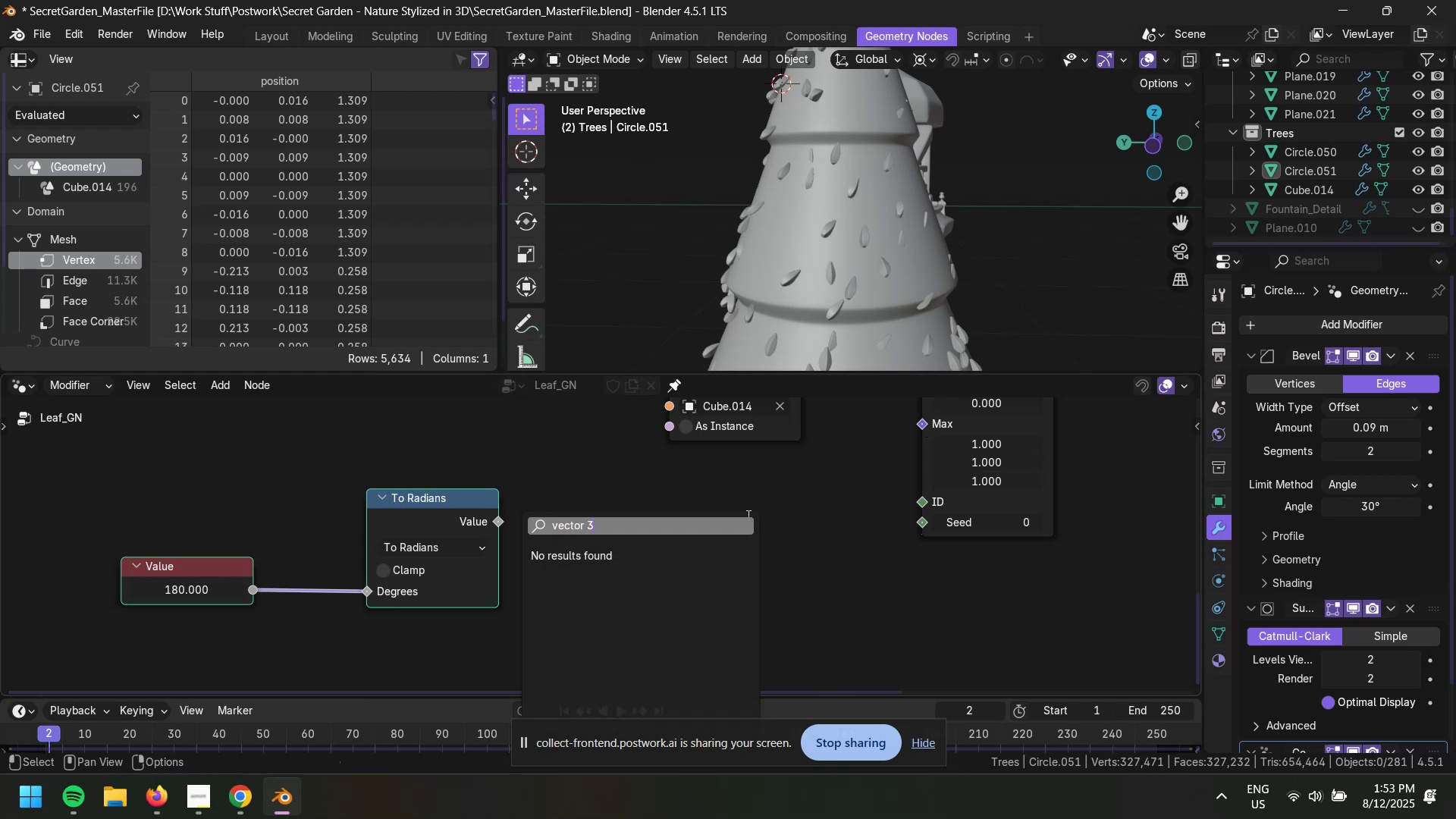 
key(Control+ControlLeft)
 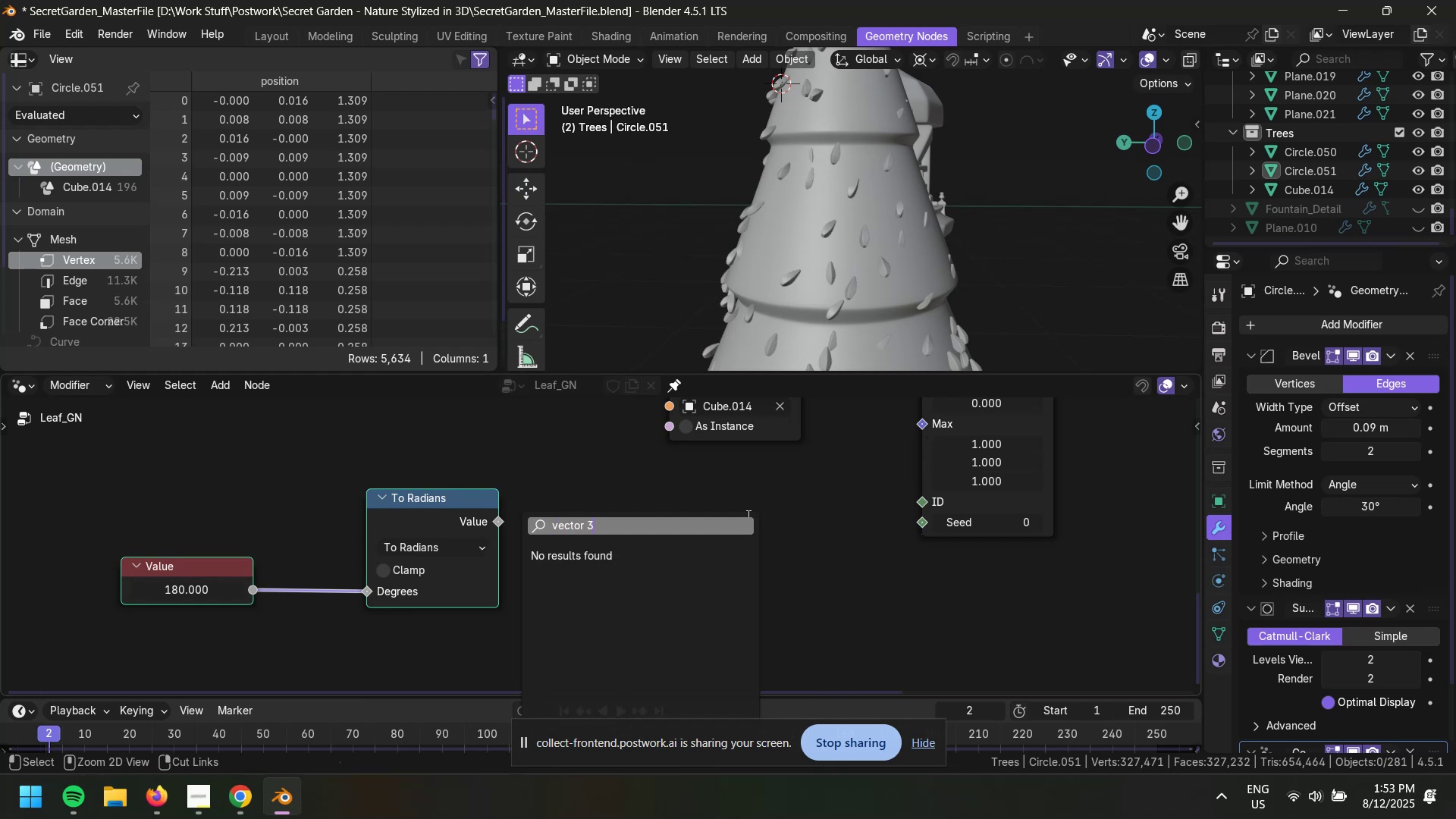 
key(Control+A)
 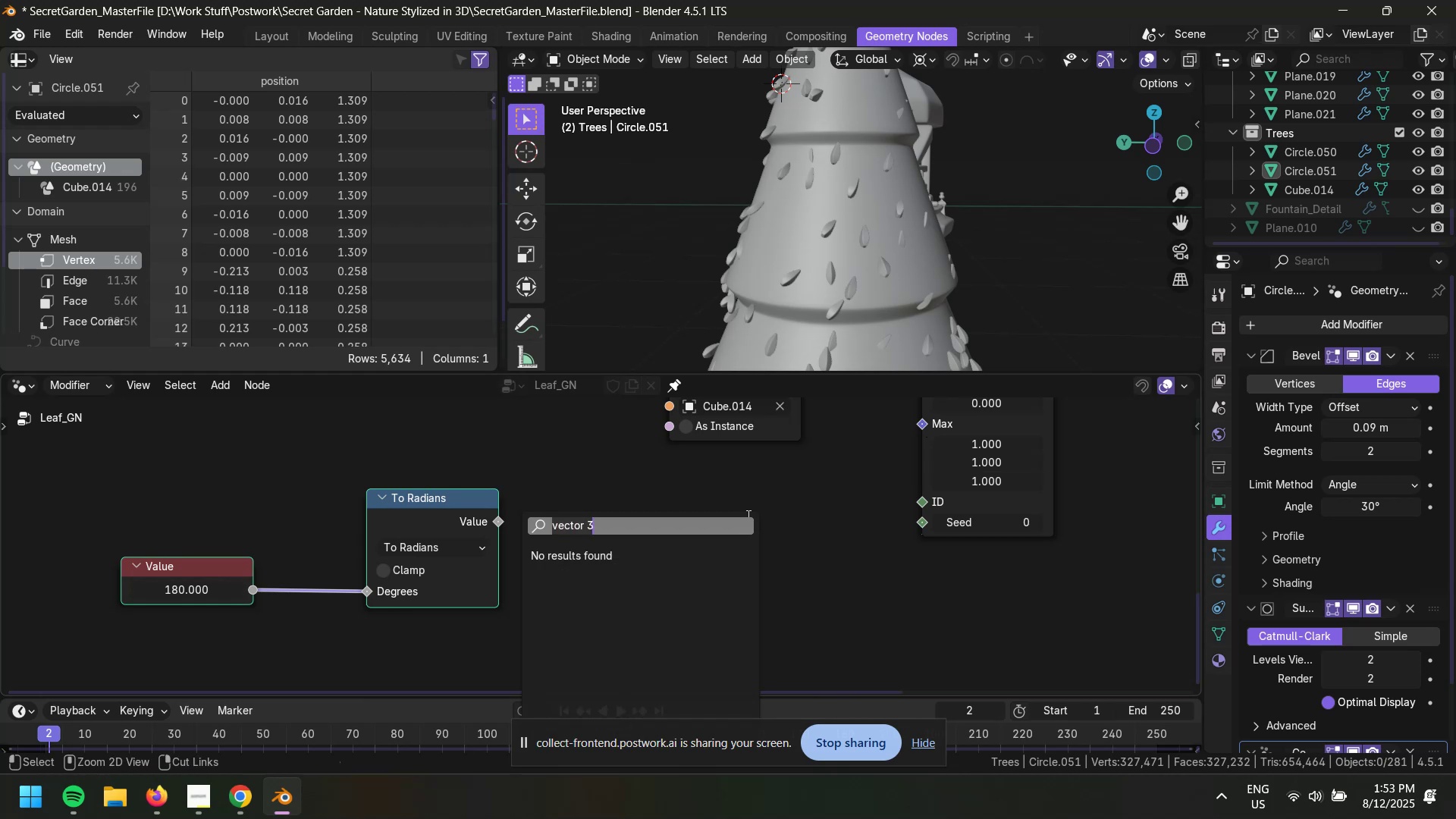 
key(Backspace)
type(rand)
 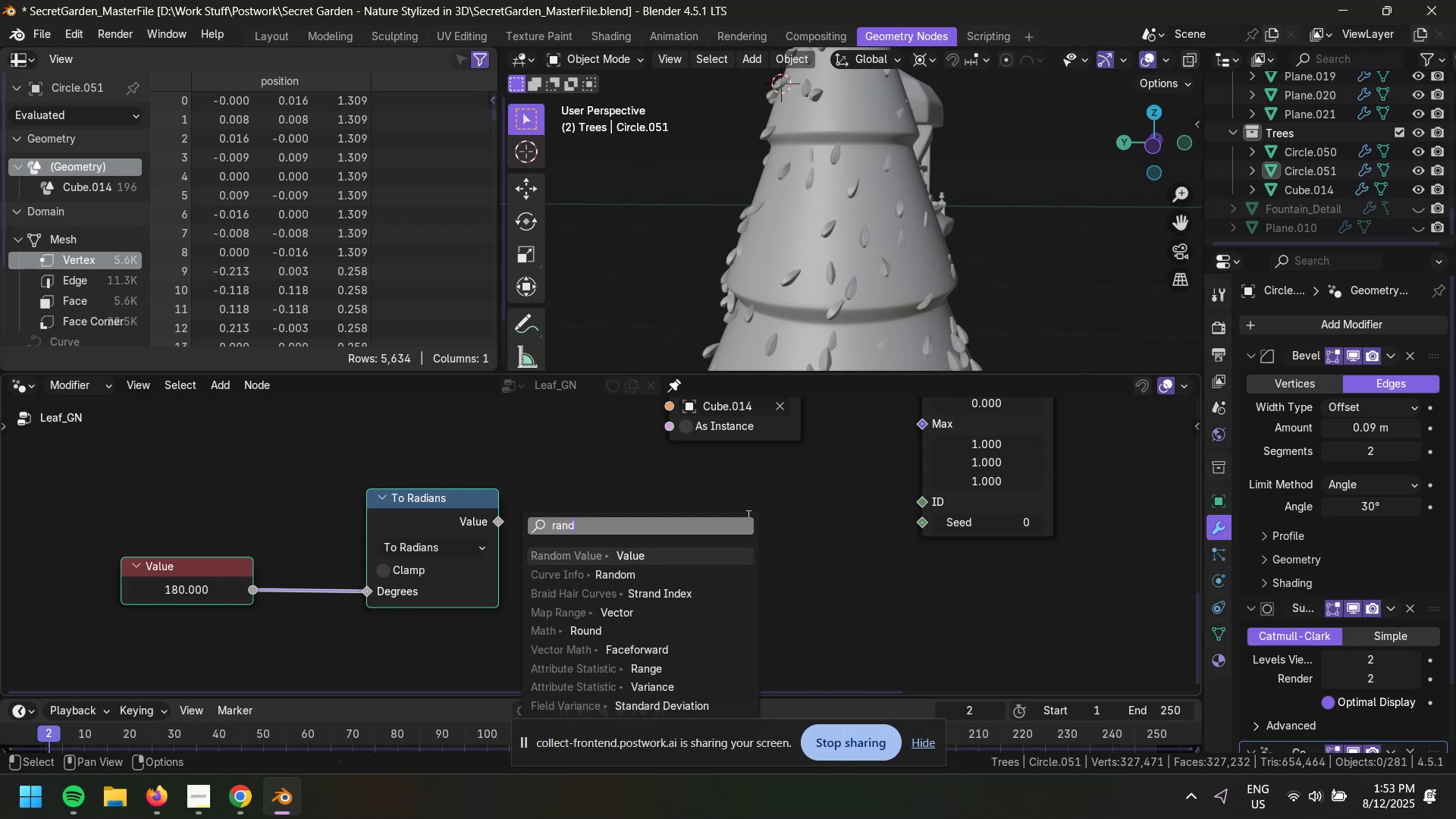 
key(Escape)
type(Avalue)
 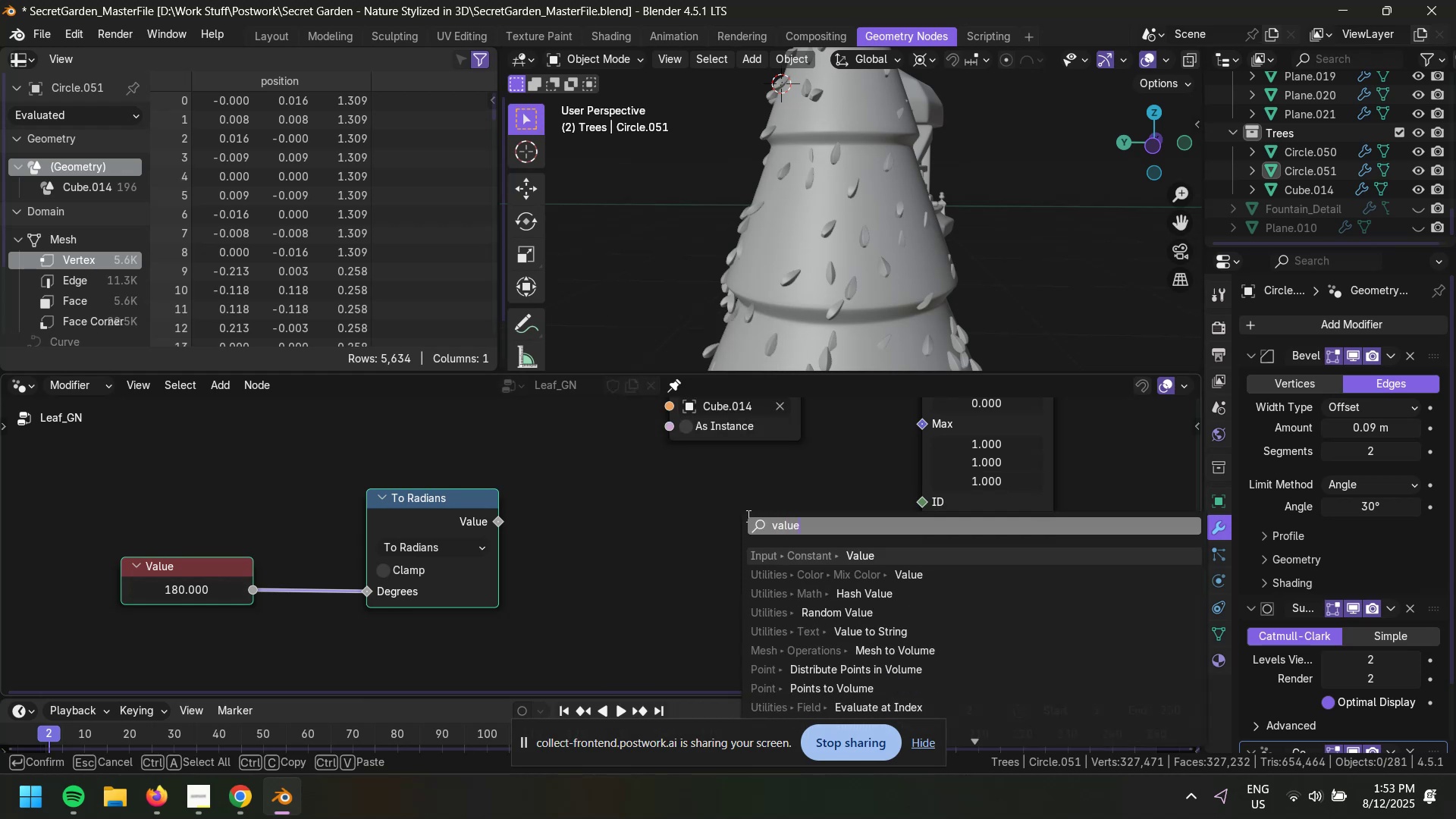 
key(Enter)
 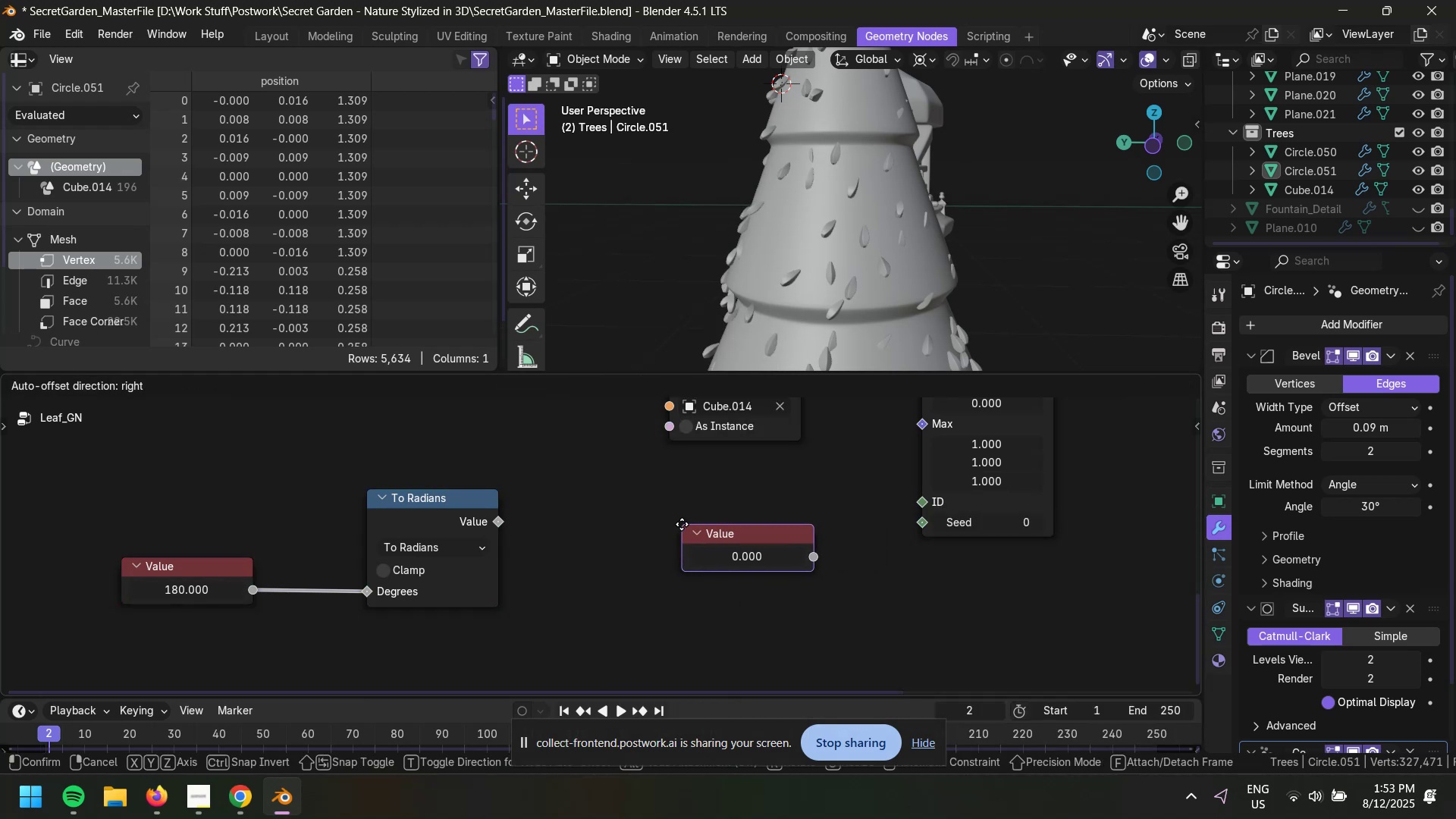 
double_click([725, 533])
 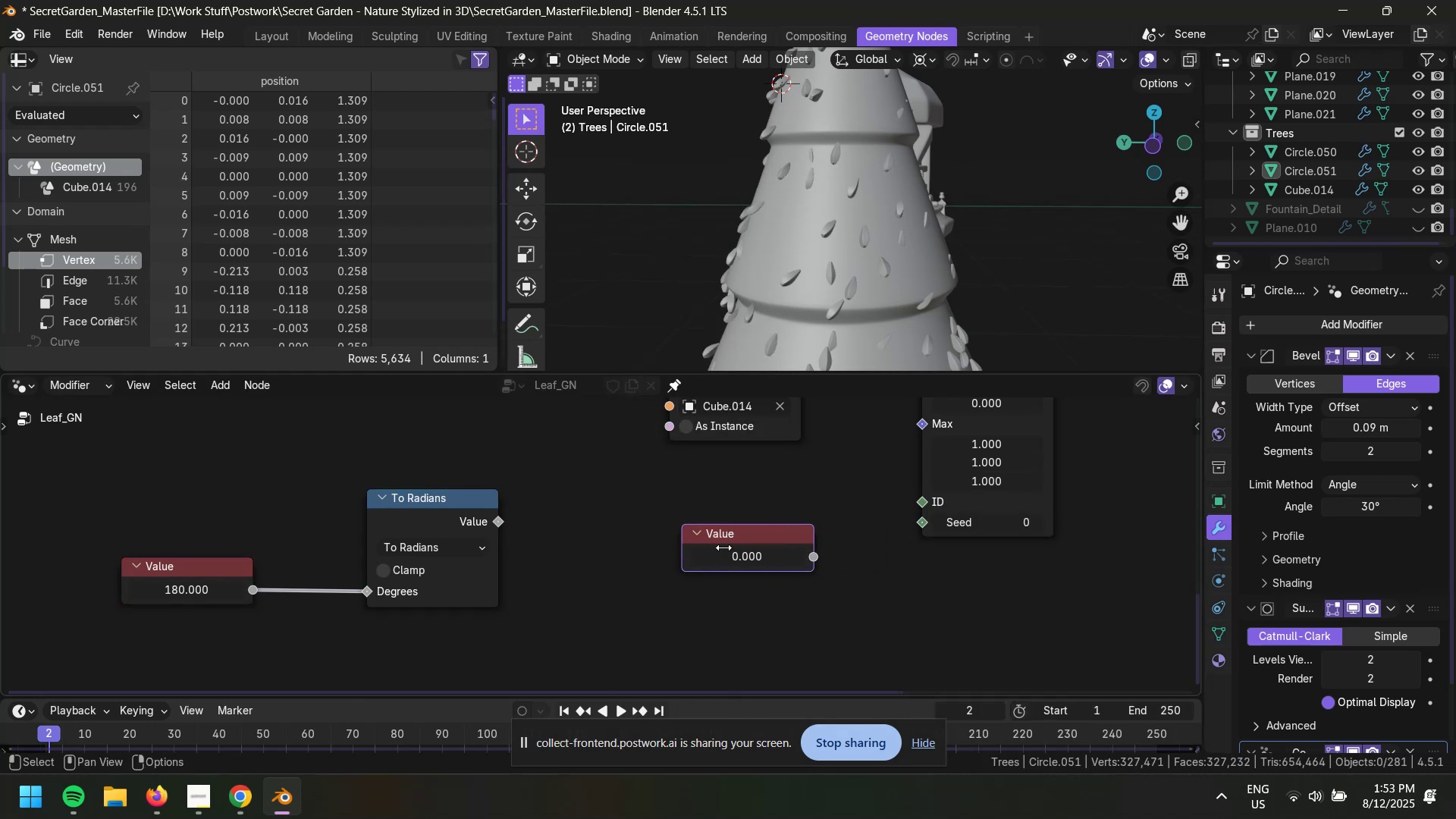 
triple_click([725, 554])
 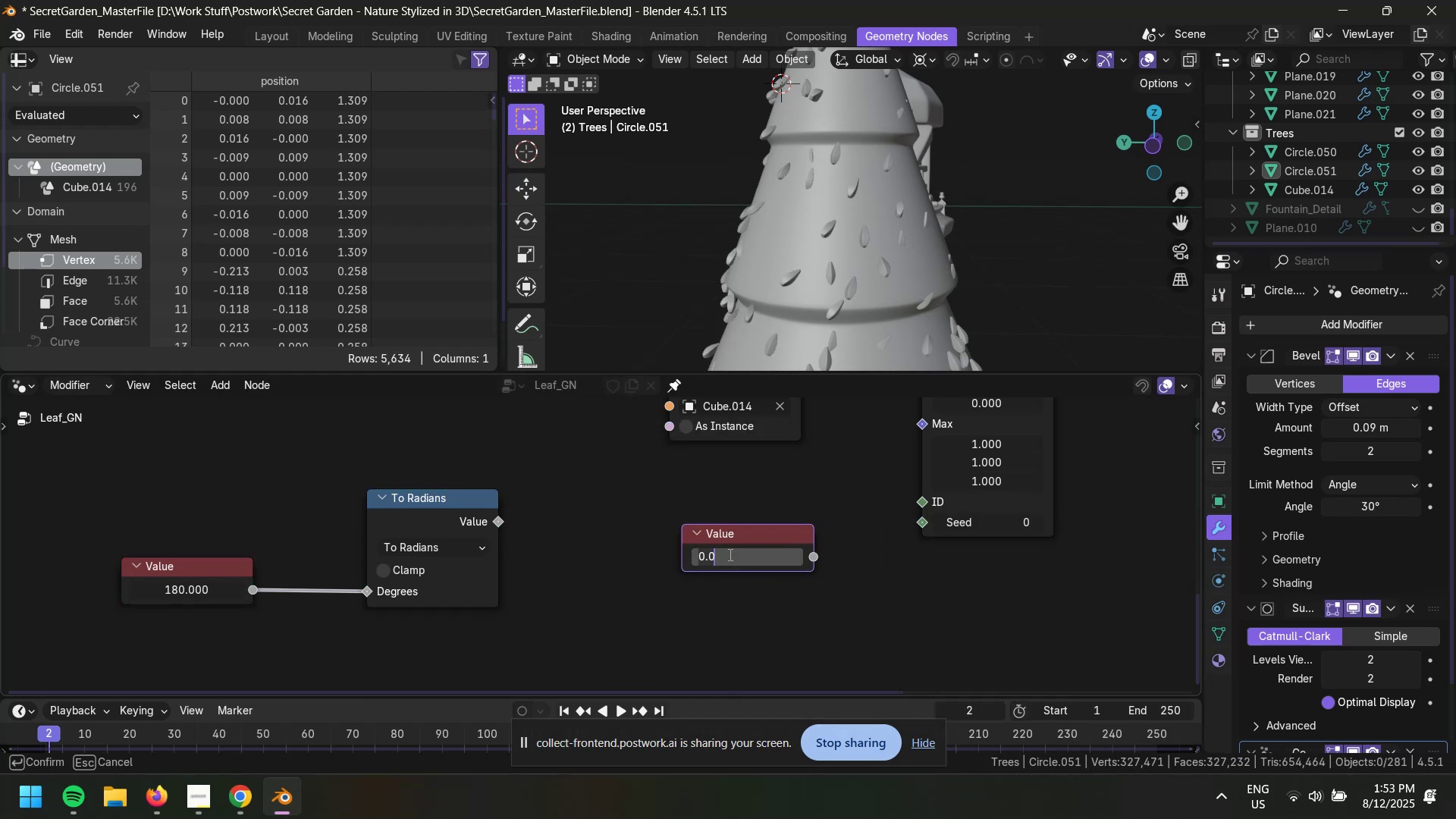 
key(Escape)
 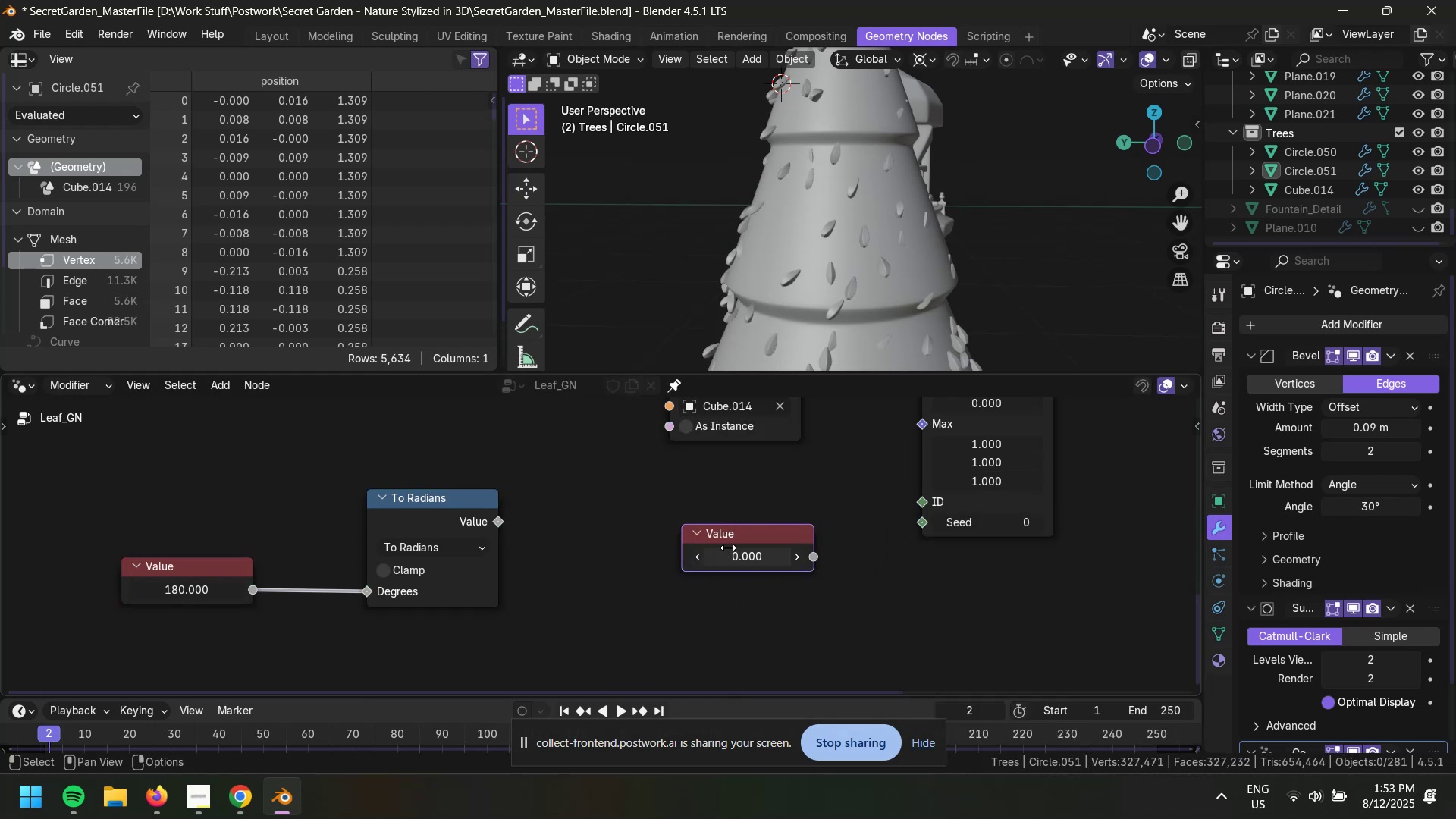 
left_click([724, 542])
 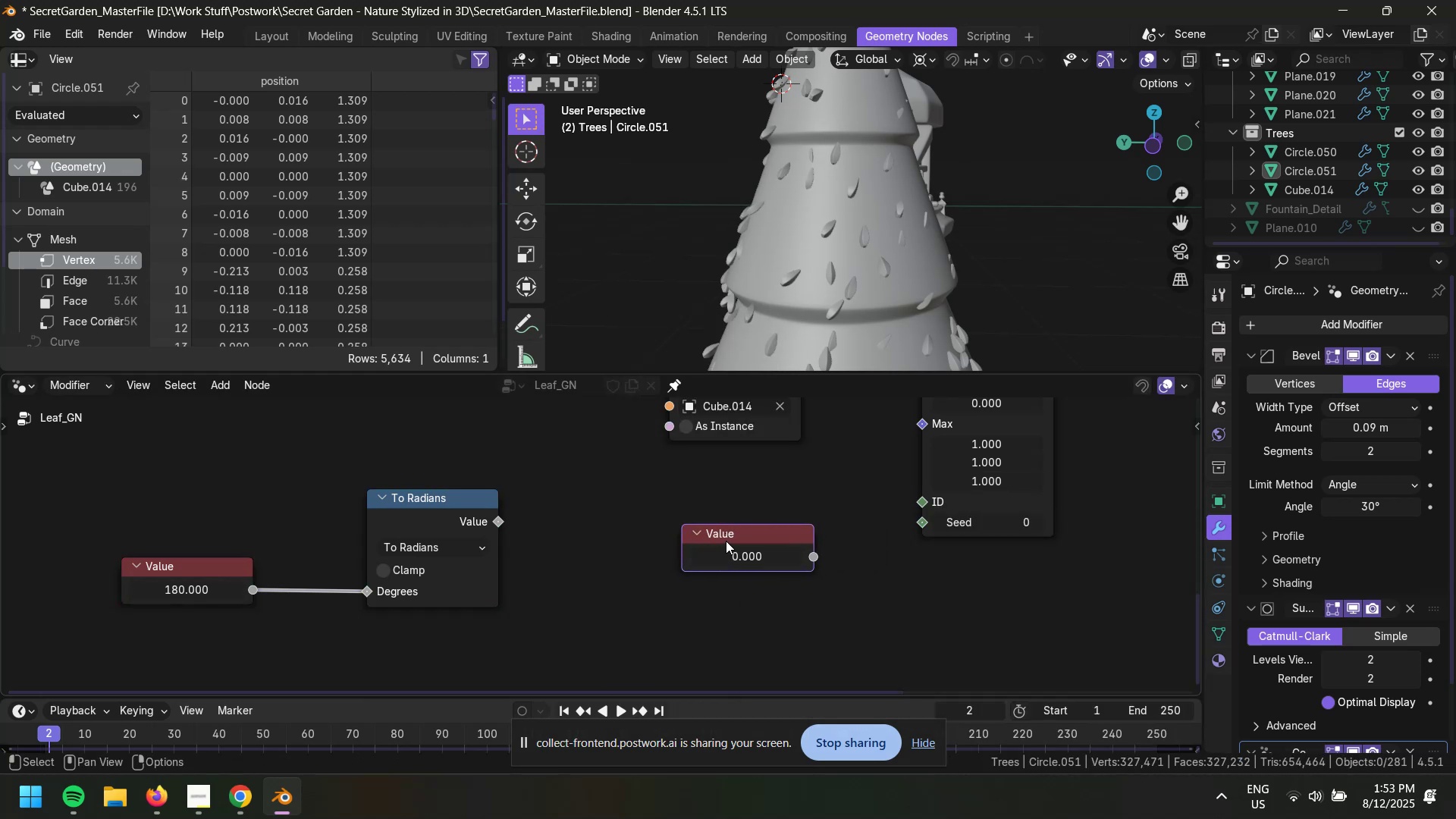 
key(Delete)
 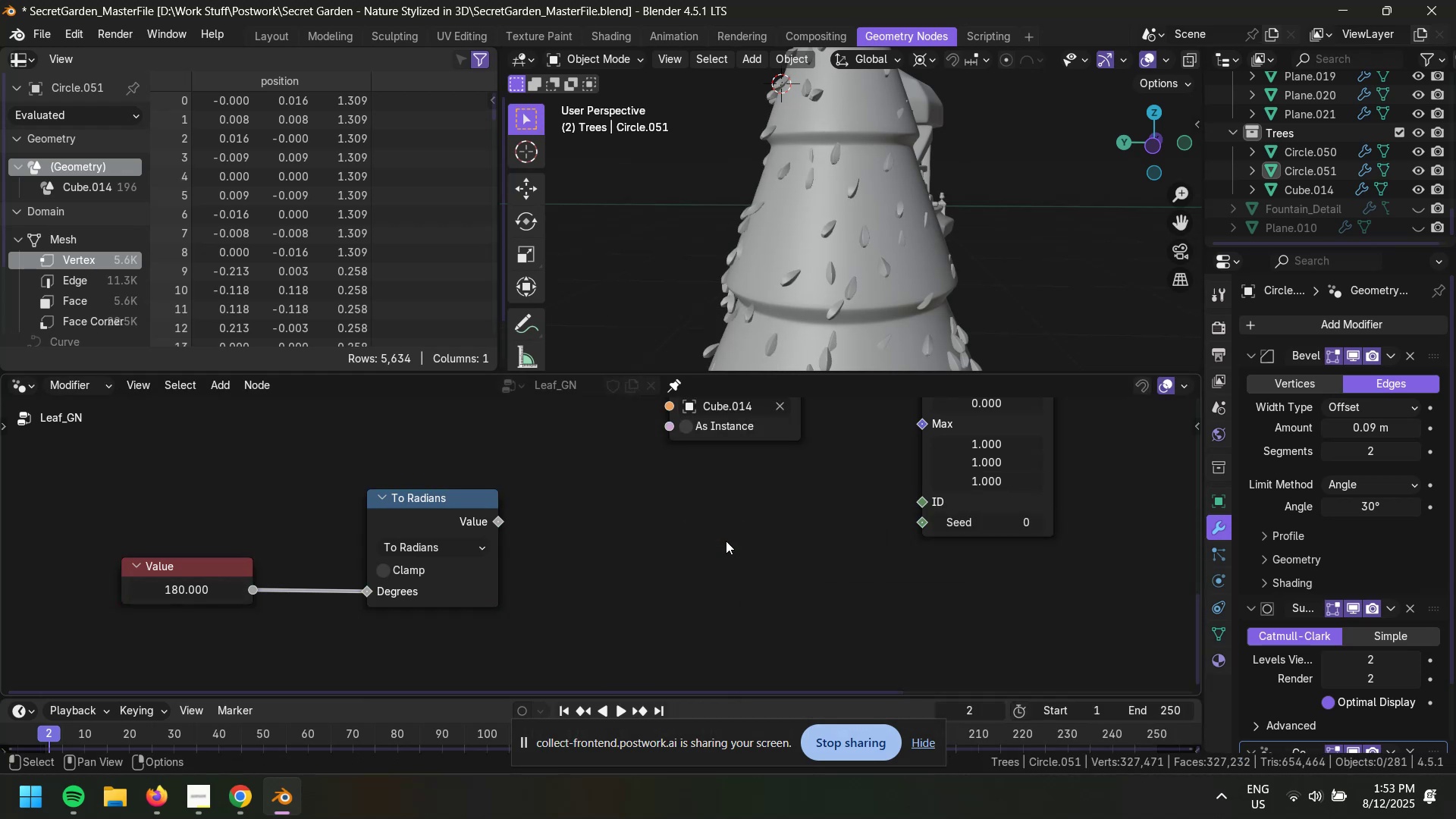 
key(Shift+ShiftLeft)
 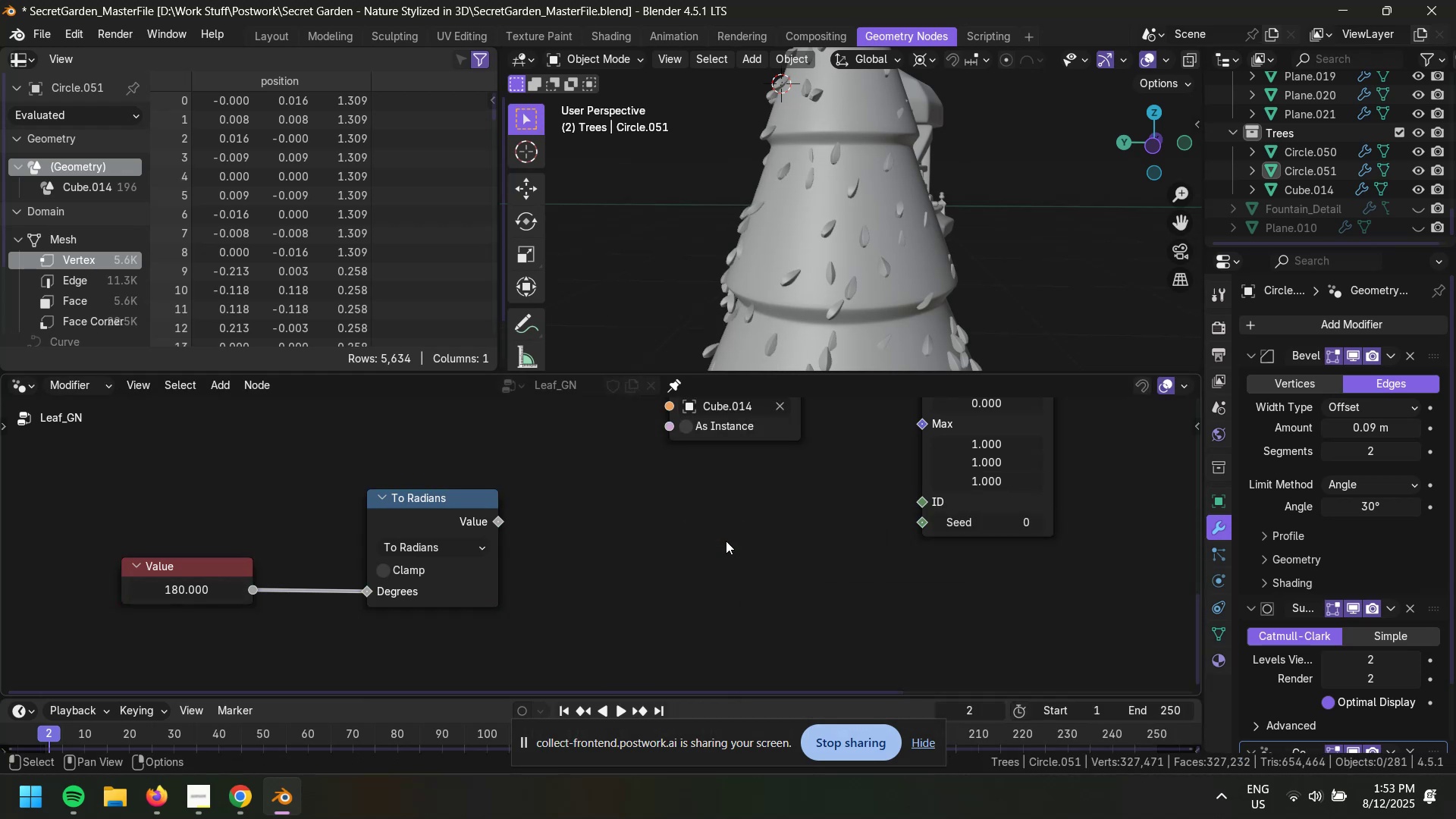 
key(Shift+A)
 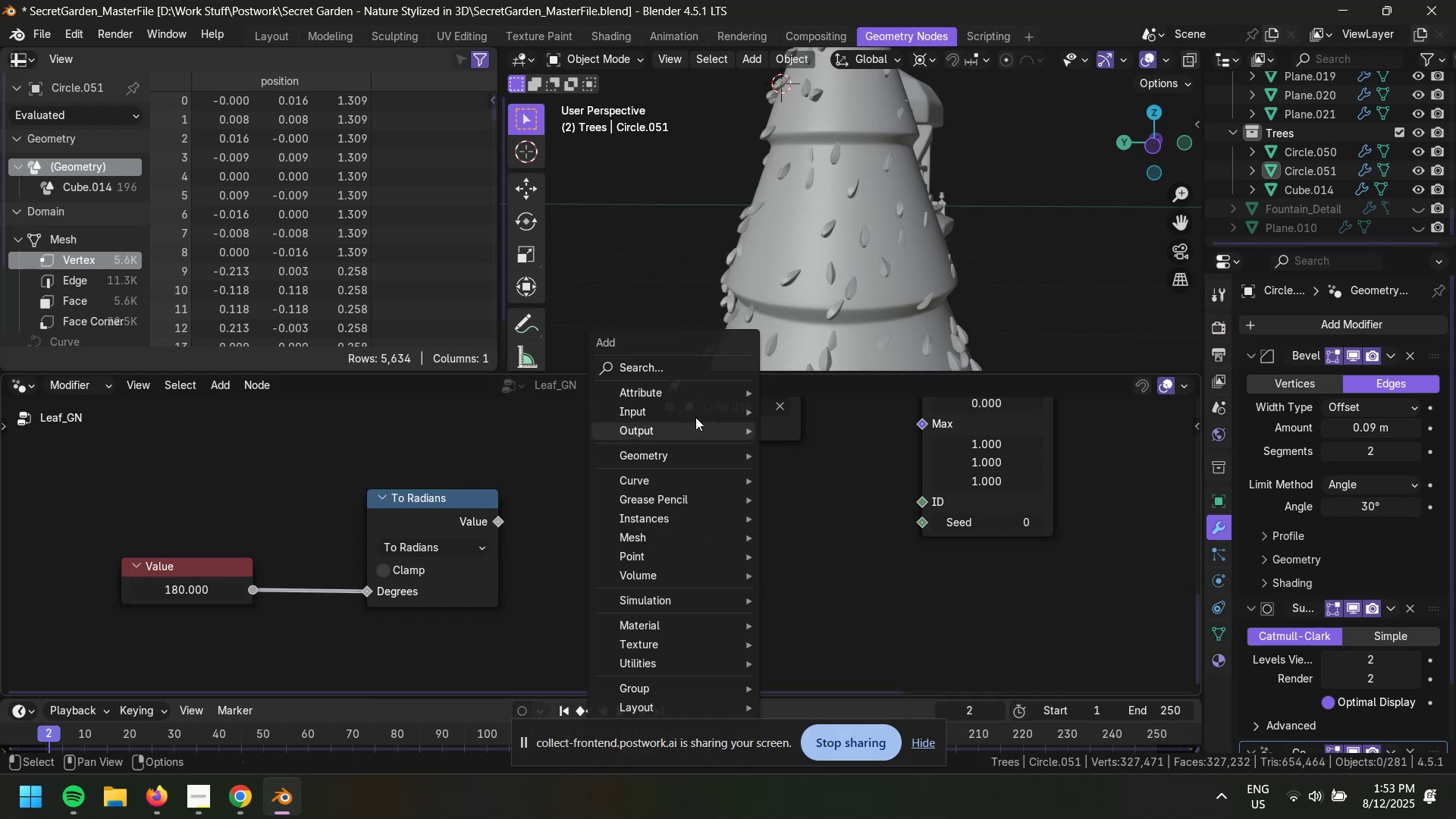 
left_click([698, 416])
 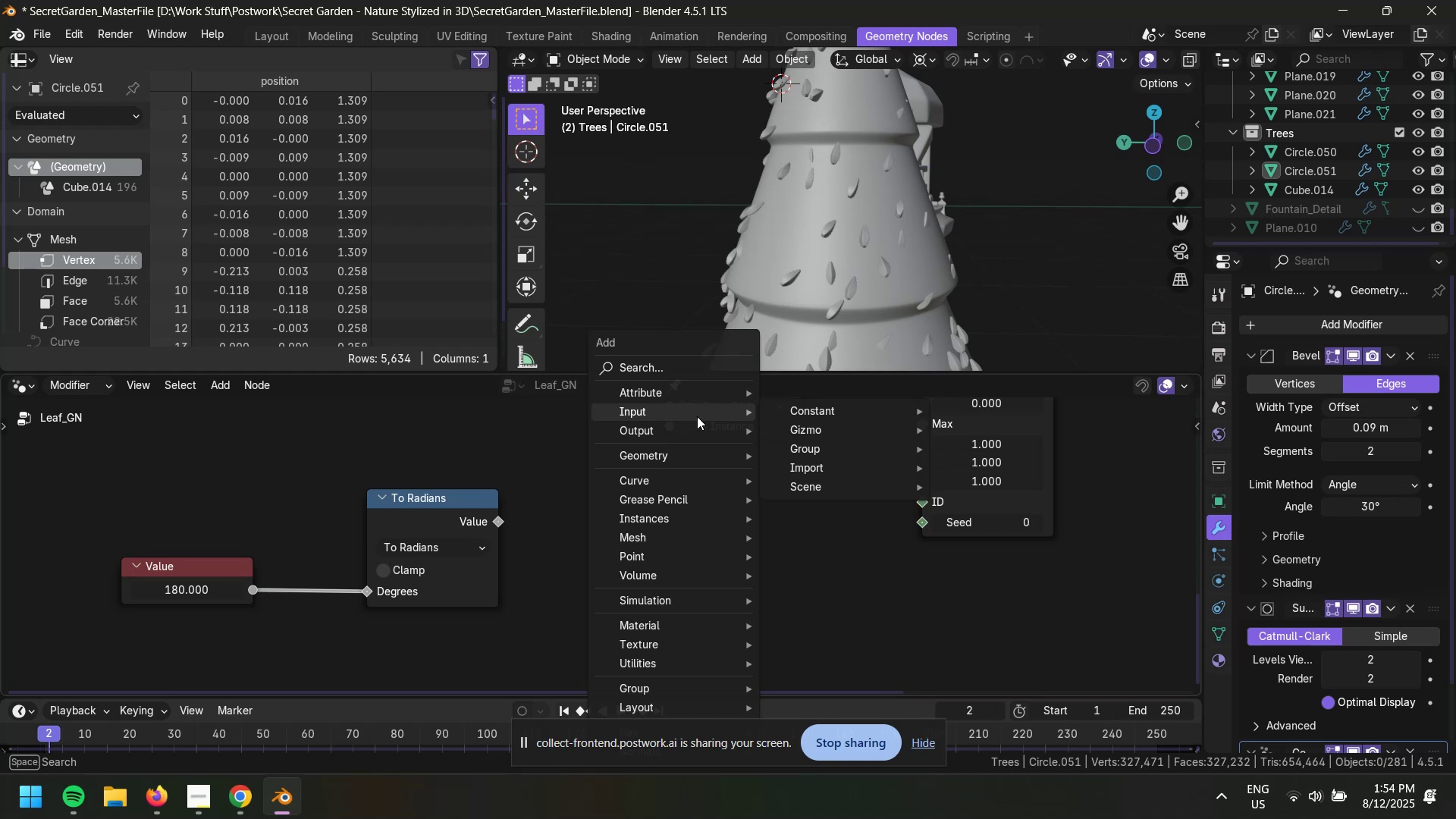 
mouse_move([699, 413])
 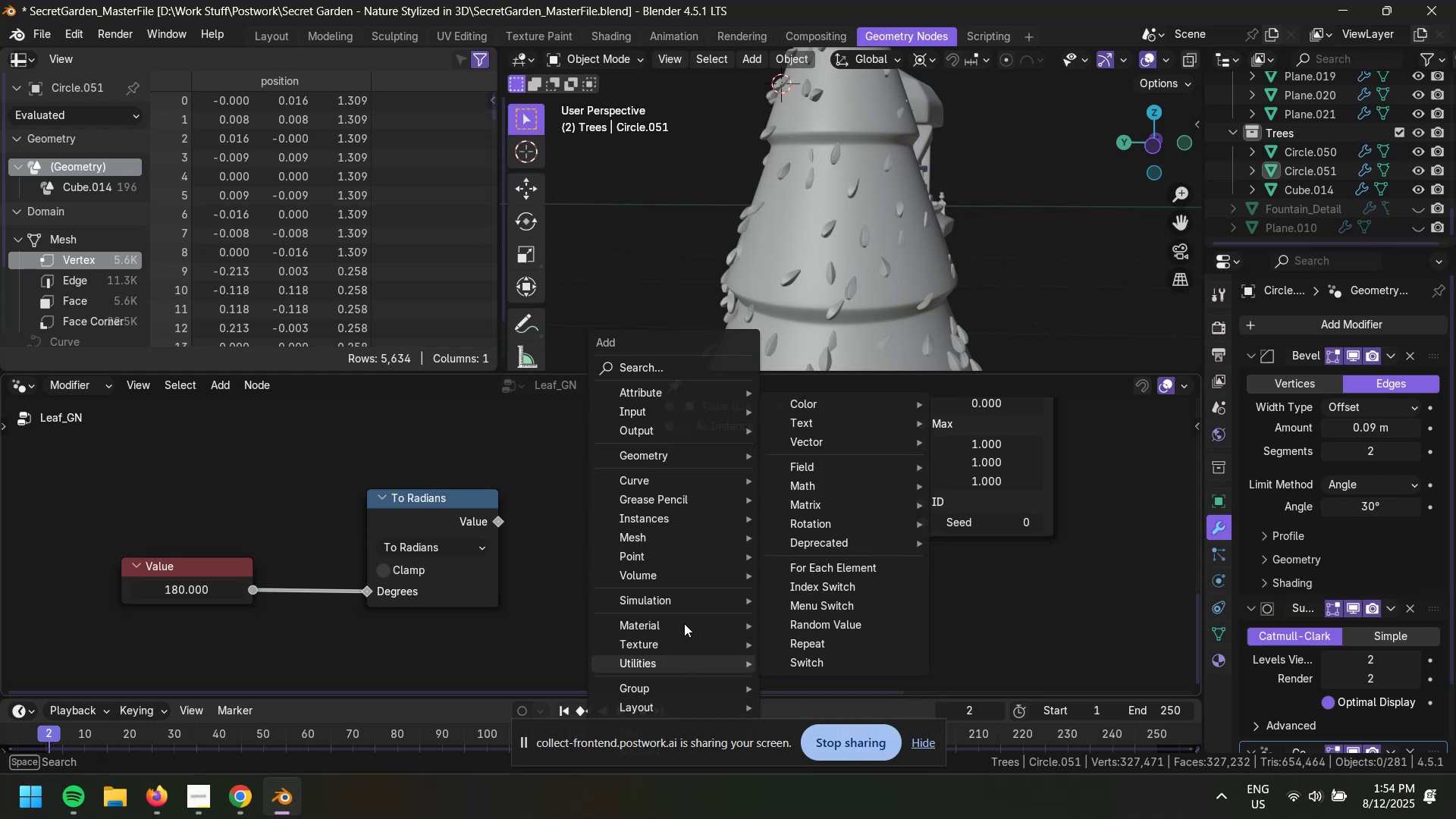 
wait(5.75)
 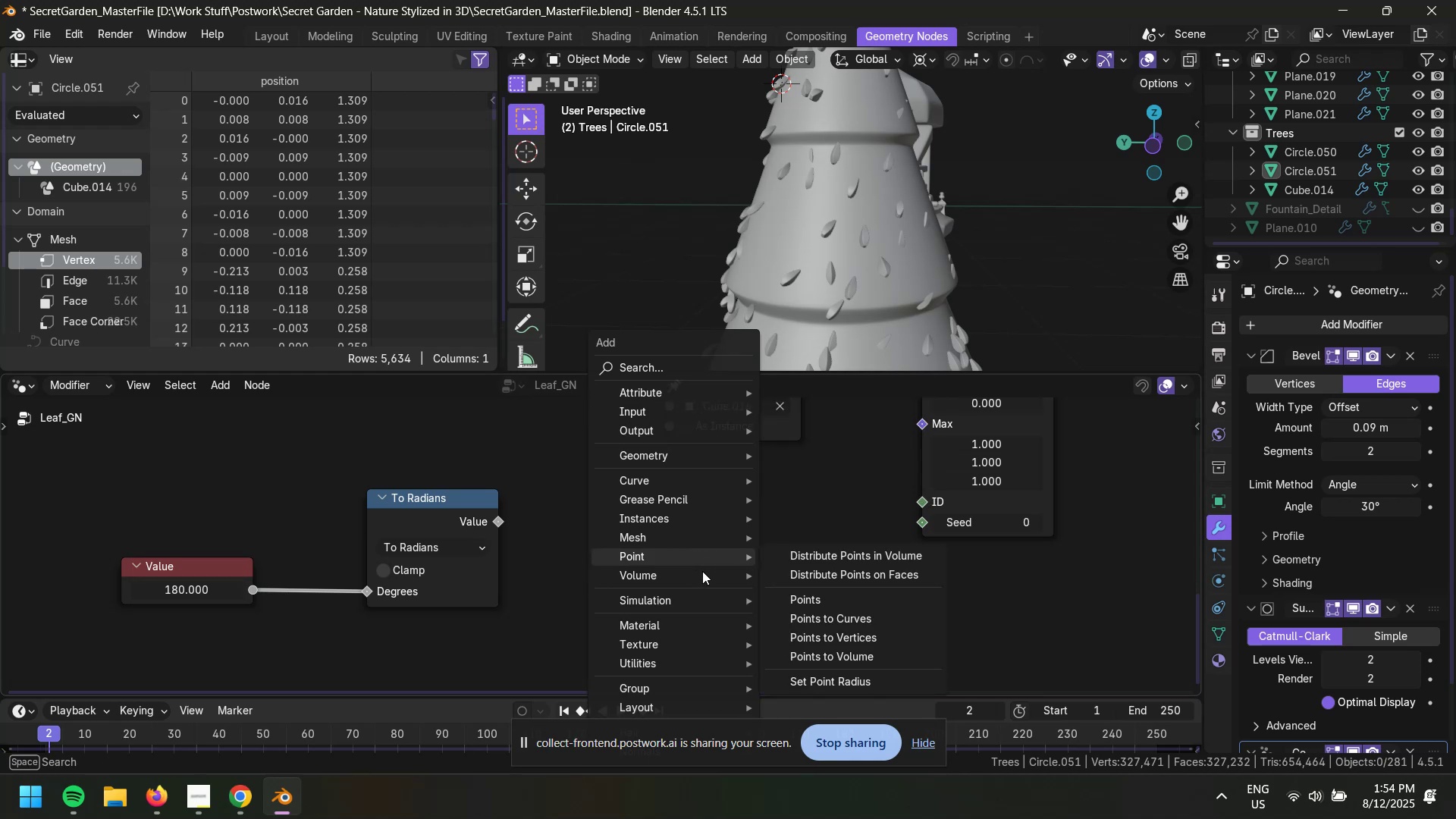 
mouse_move([691, 585])
 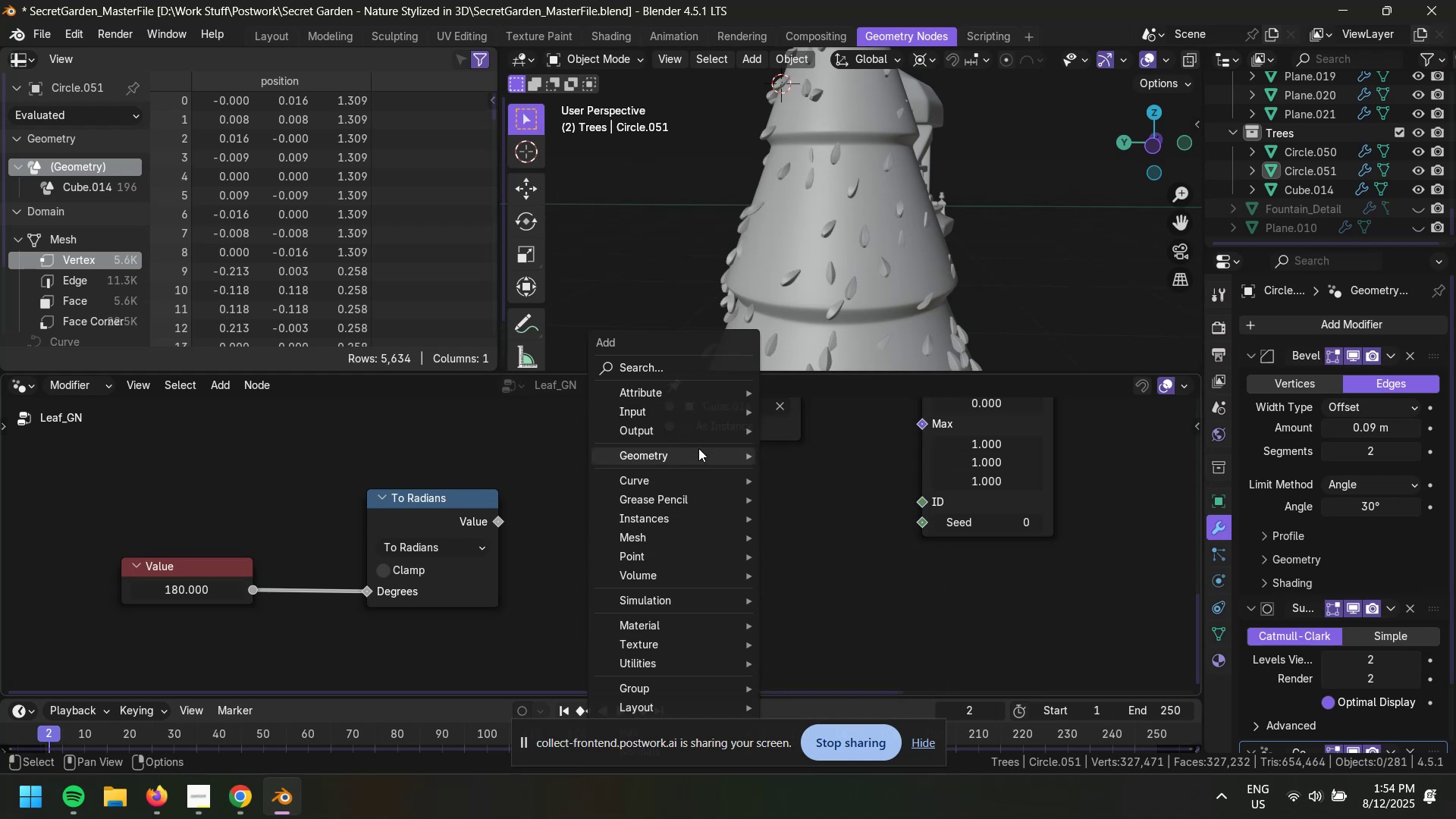 
mouse_move([674, 463])
 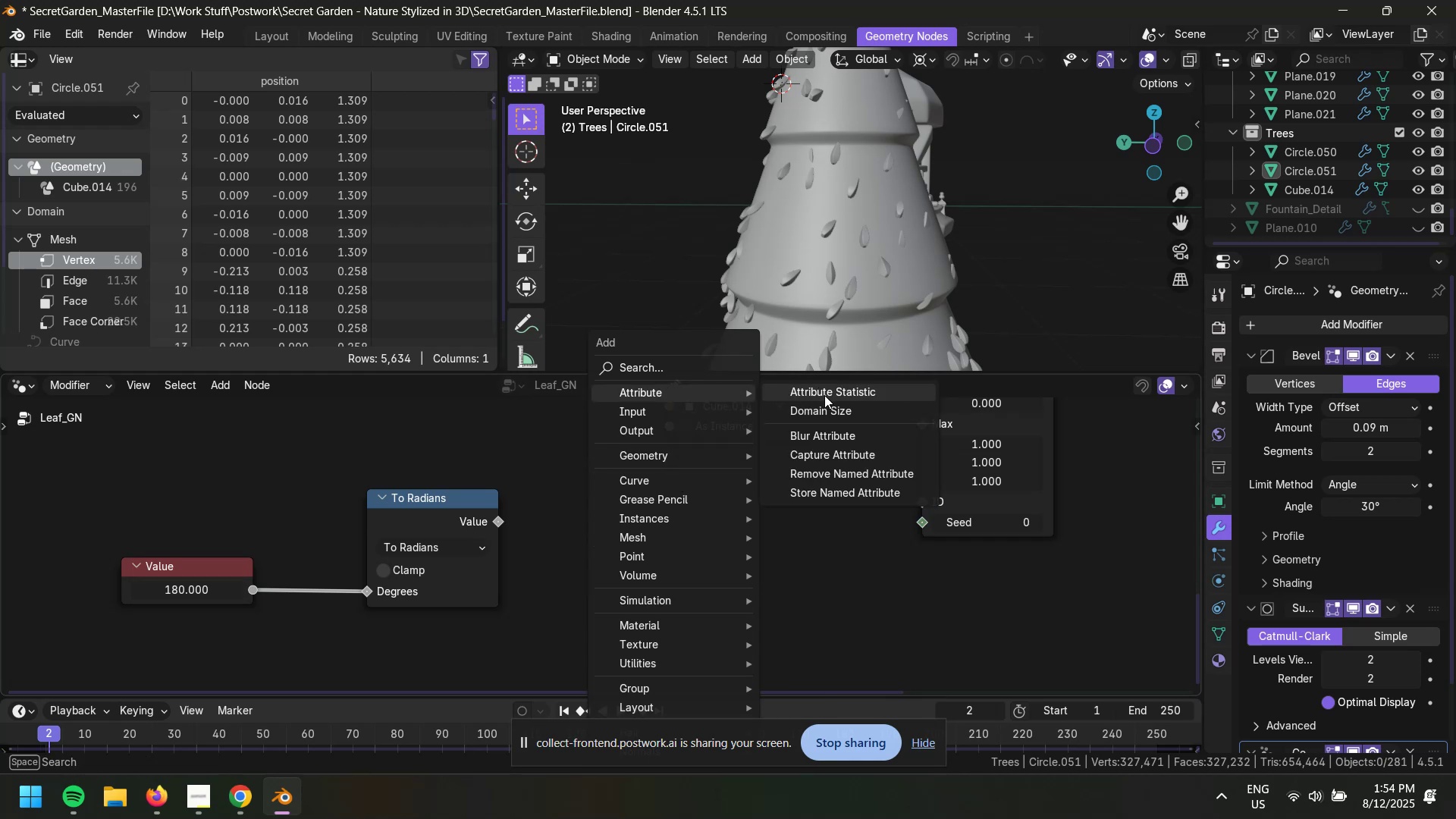 
mouse_move([686, 391])
 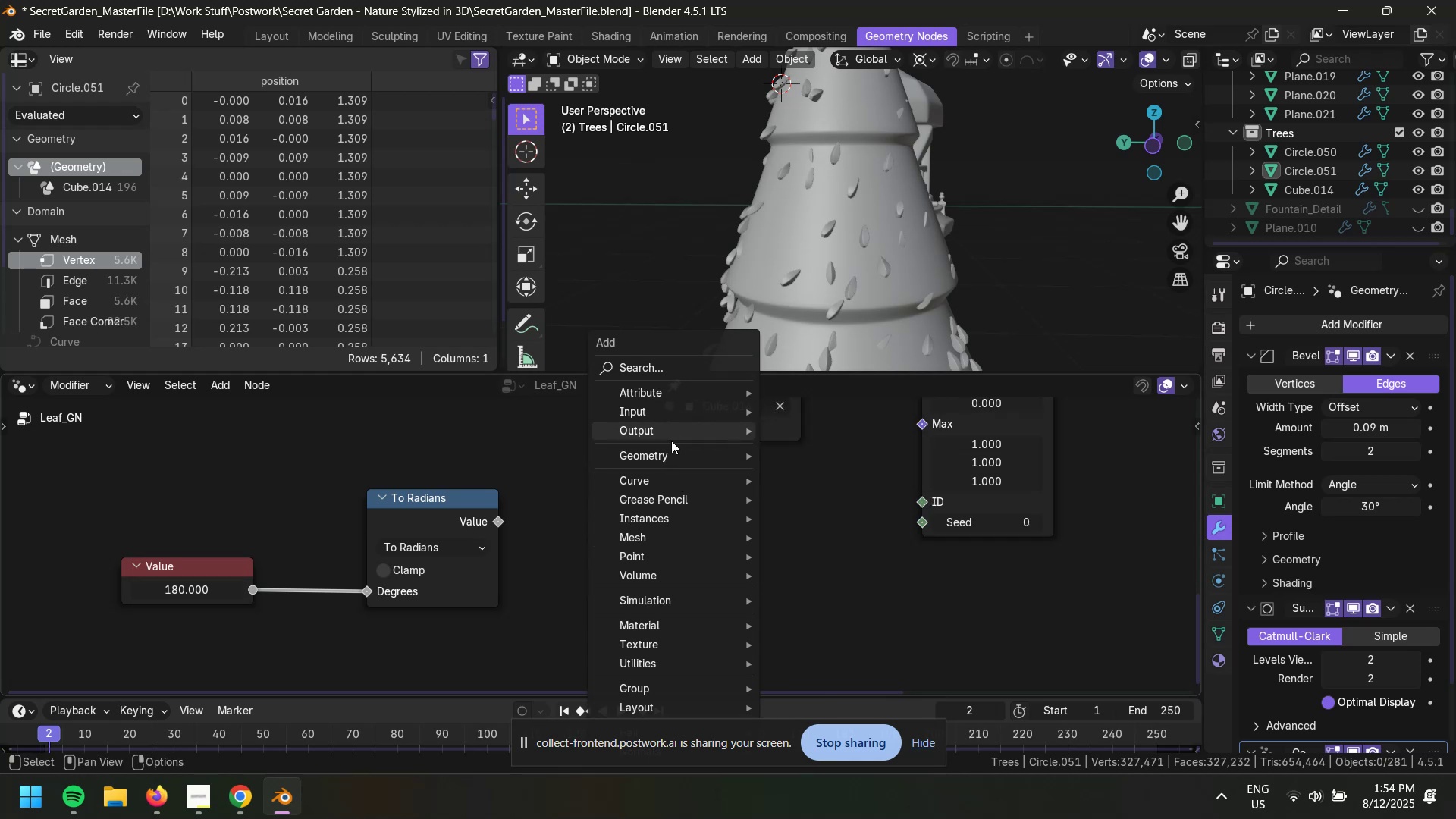 
type(value)
key(Escape)
type(A)
 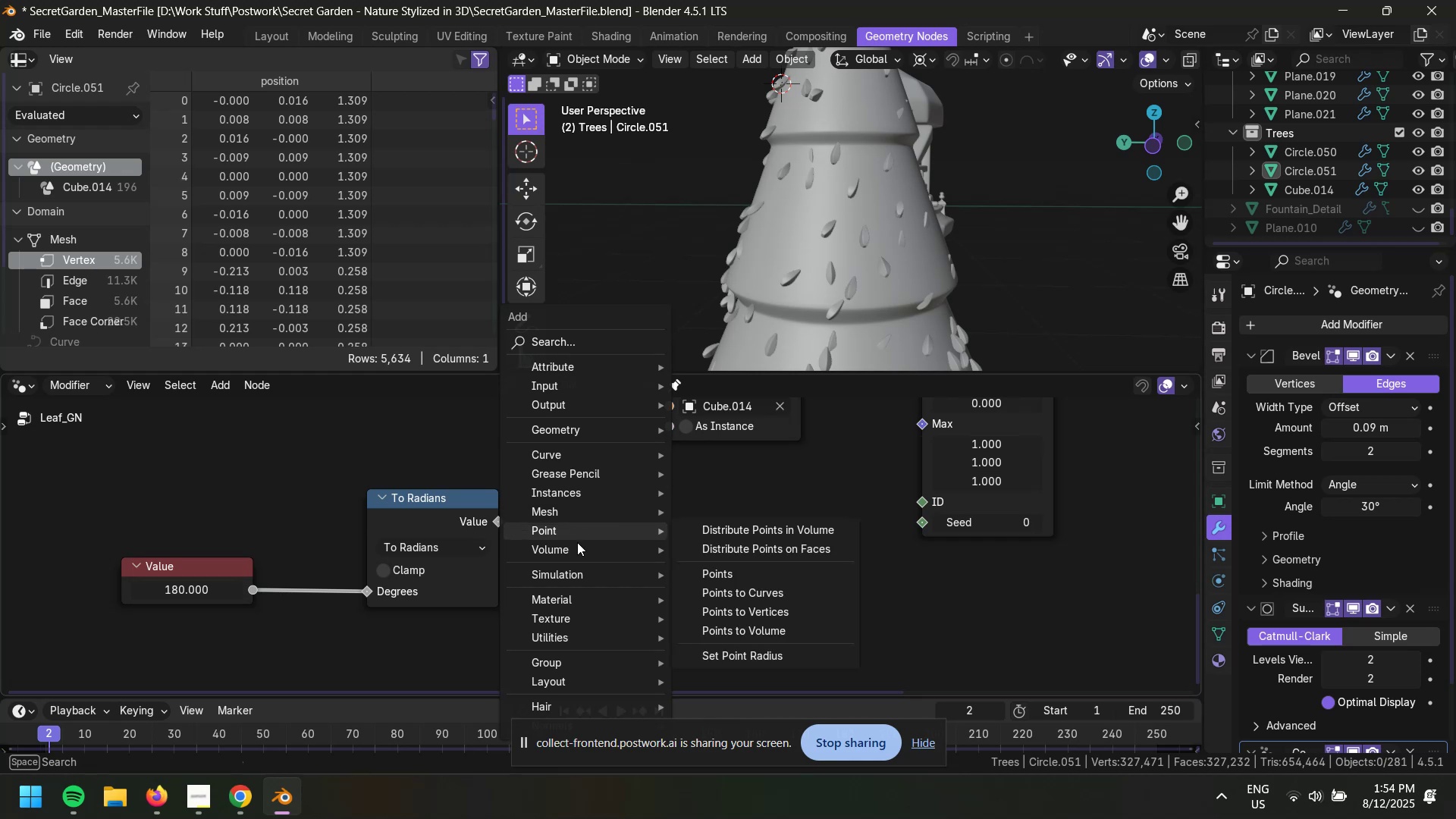 
left_click([588, 384])
 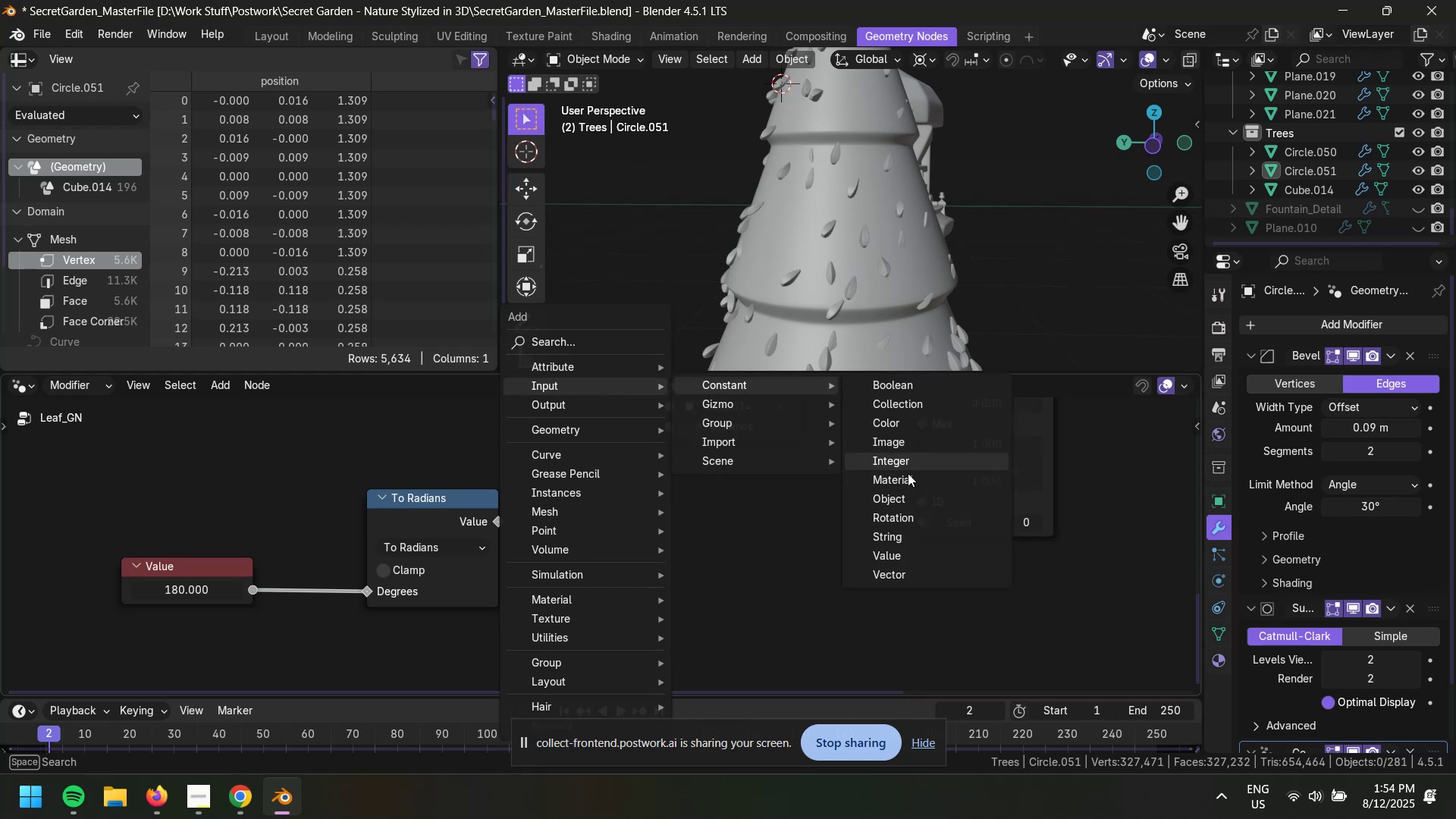 
left_click([920, 574])
 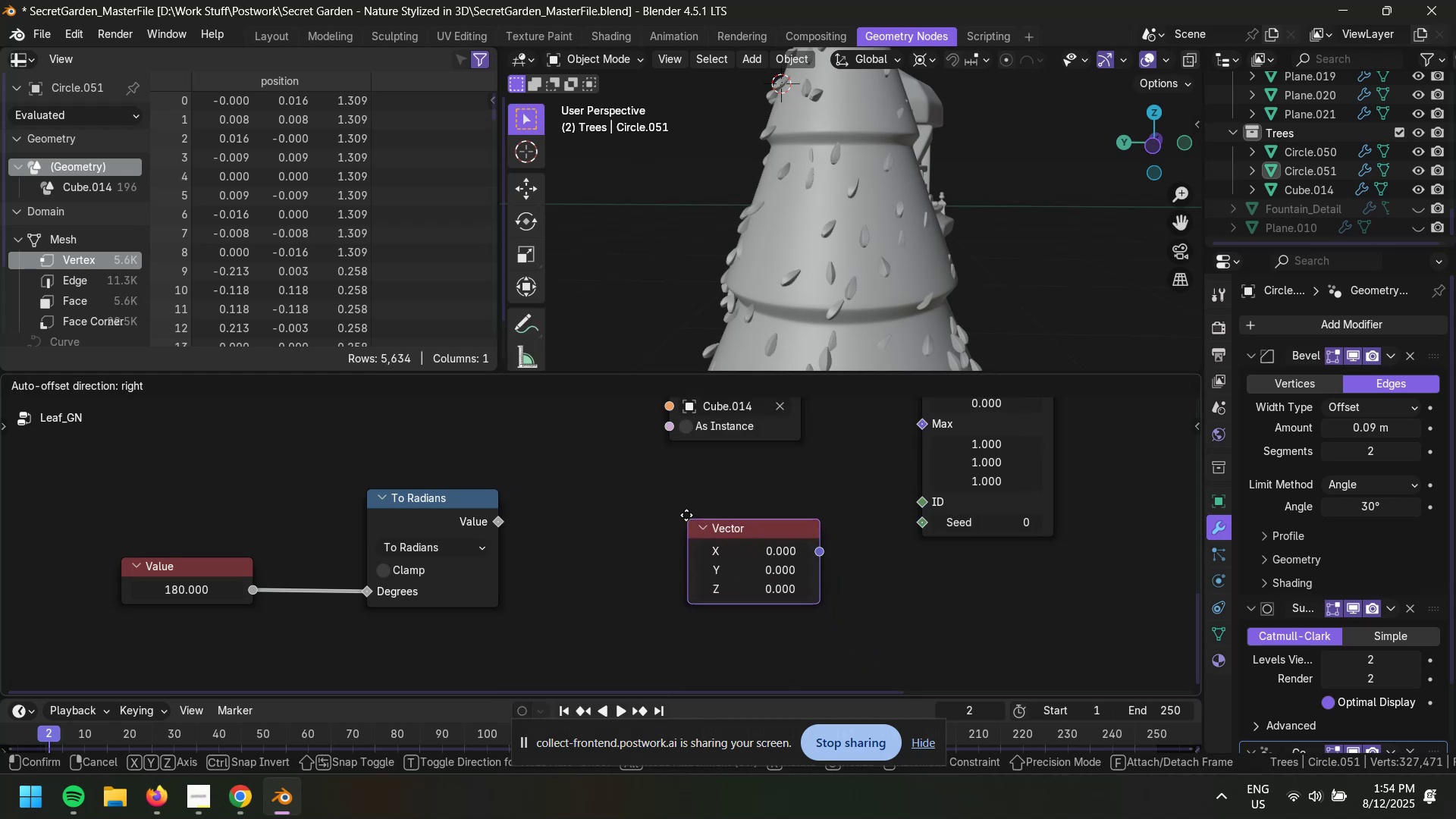 
left_click([686, 513])
 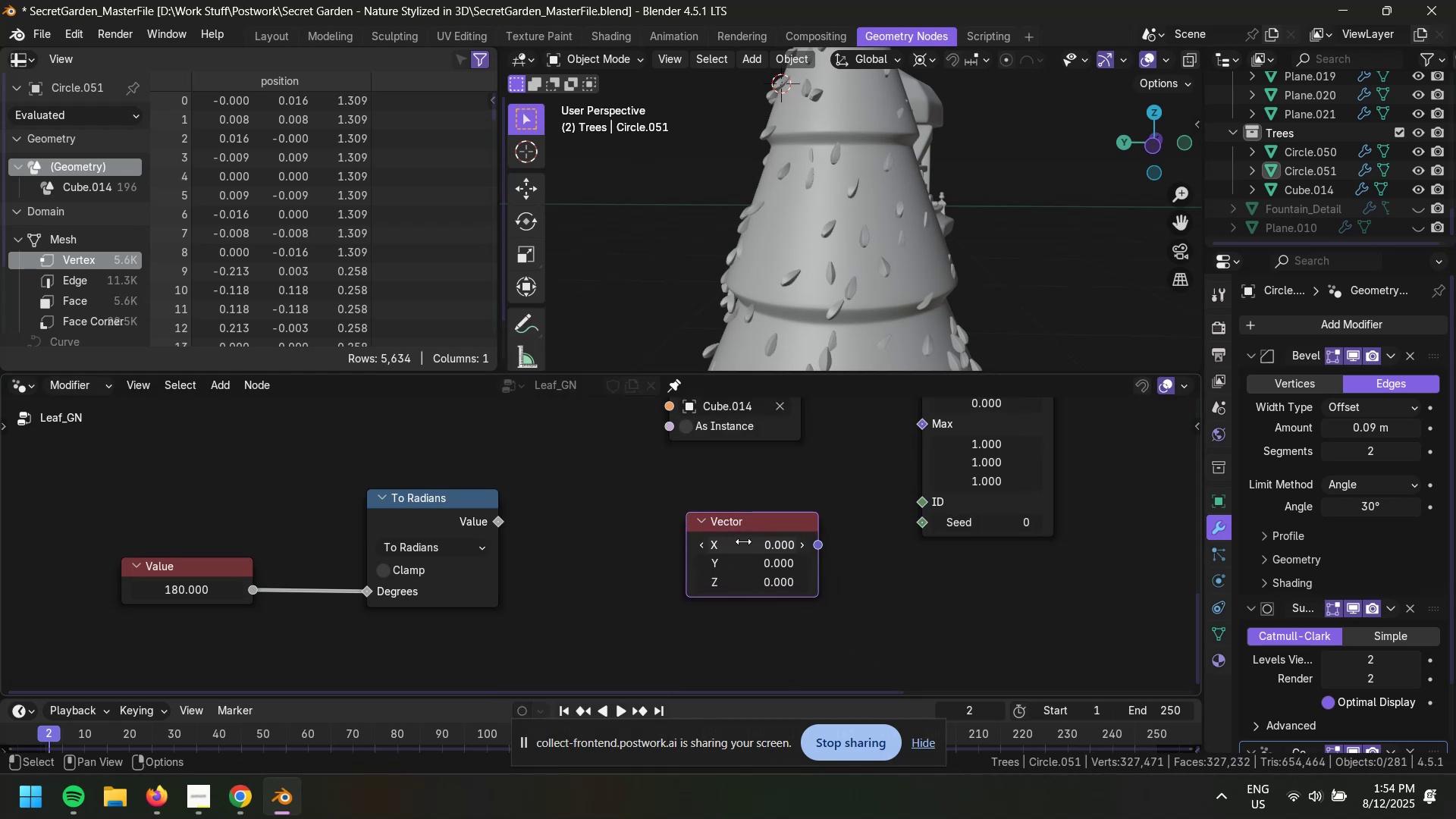 
left_click_drag(start_coordinate=[756, 526], to_coordinate=[726, 517])
 